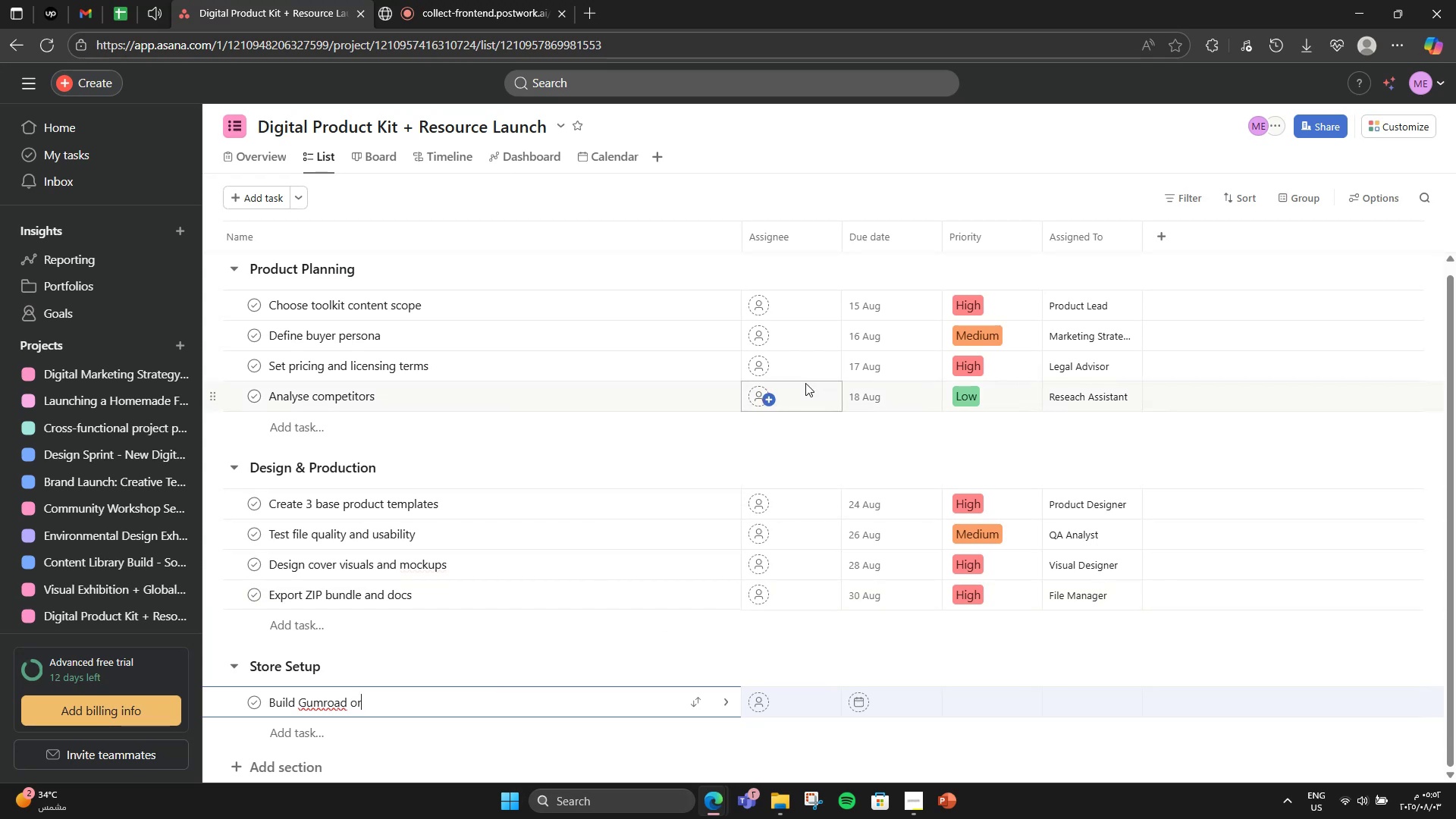 
key(Space)
 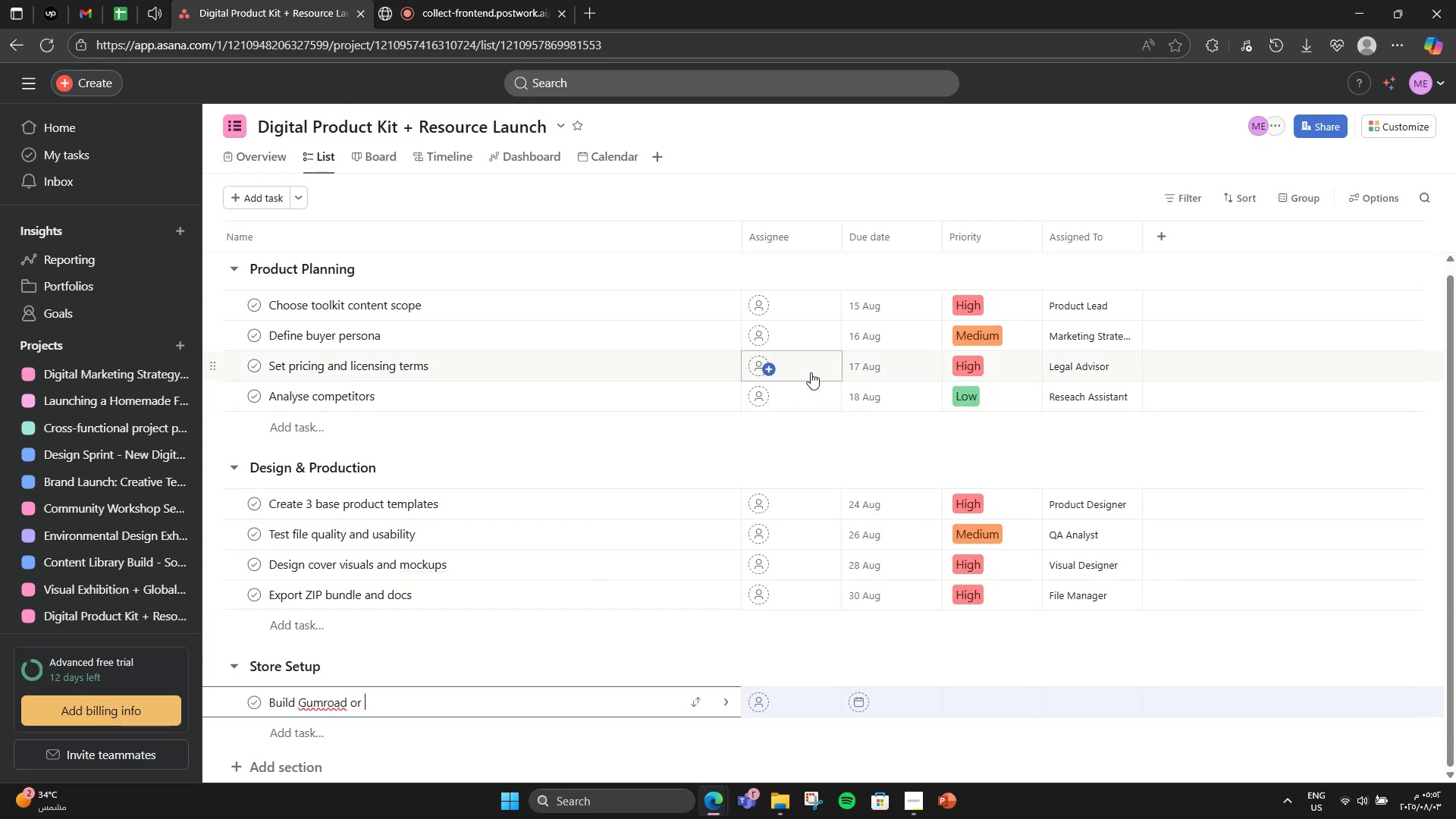 
mouse_move([788, 398])
 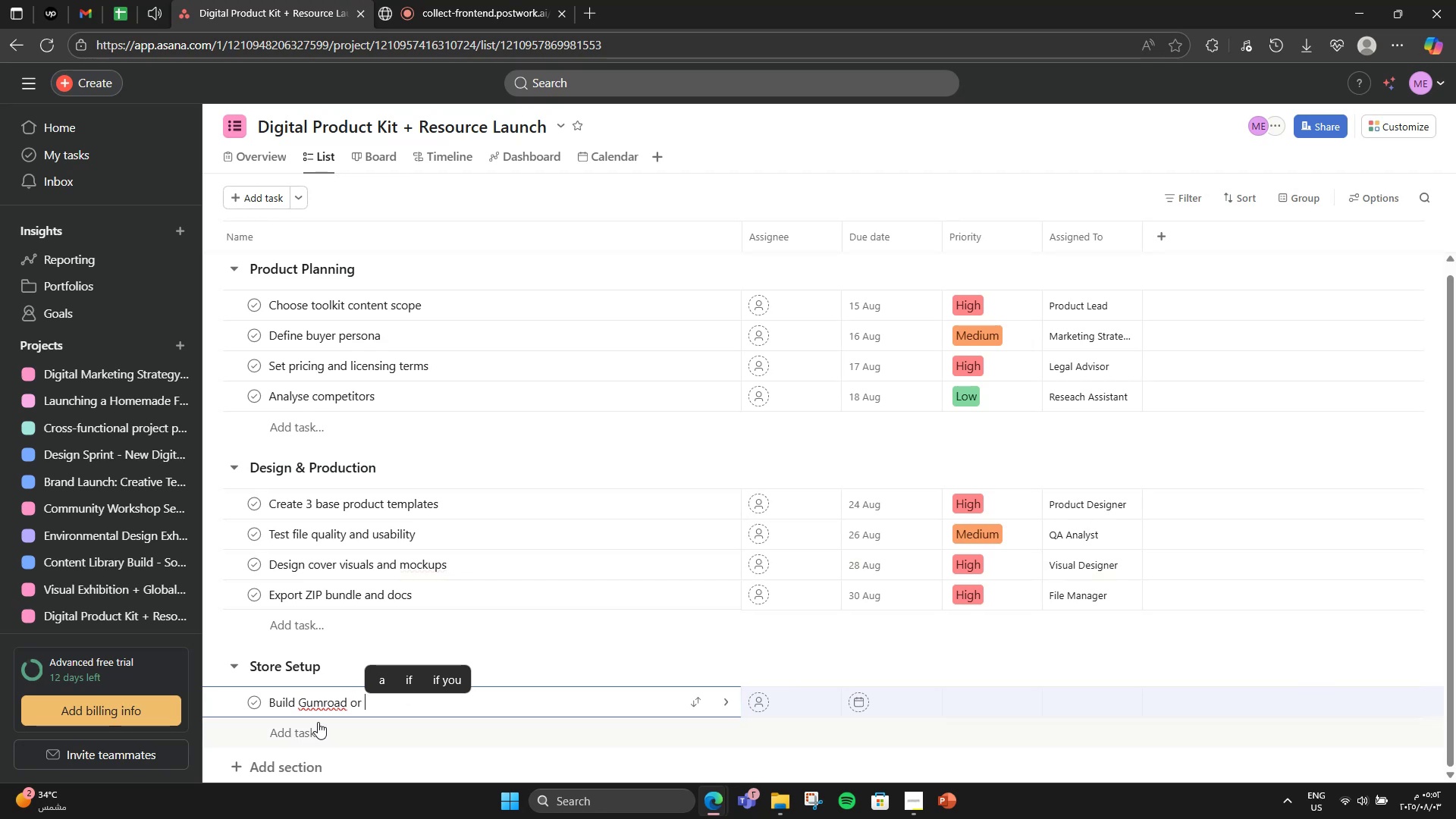 
left_click([322, 708])
 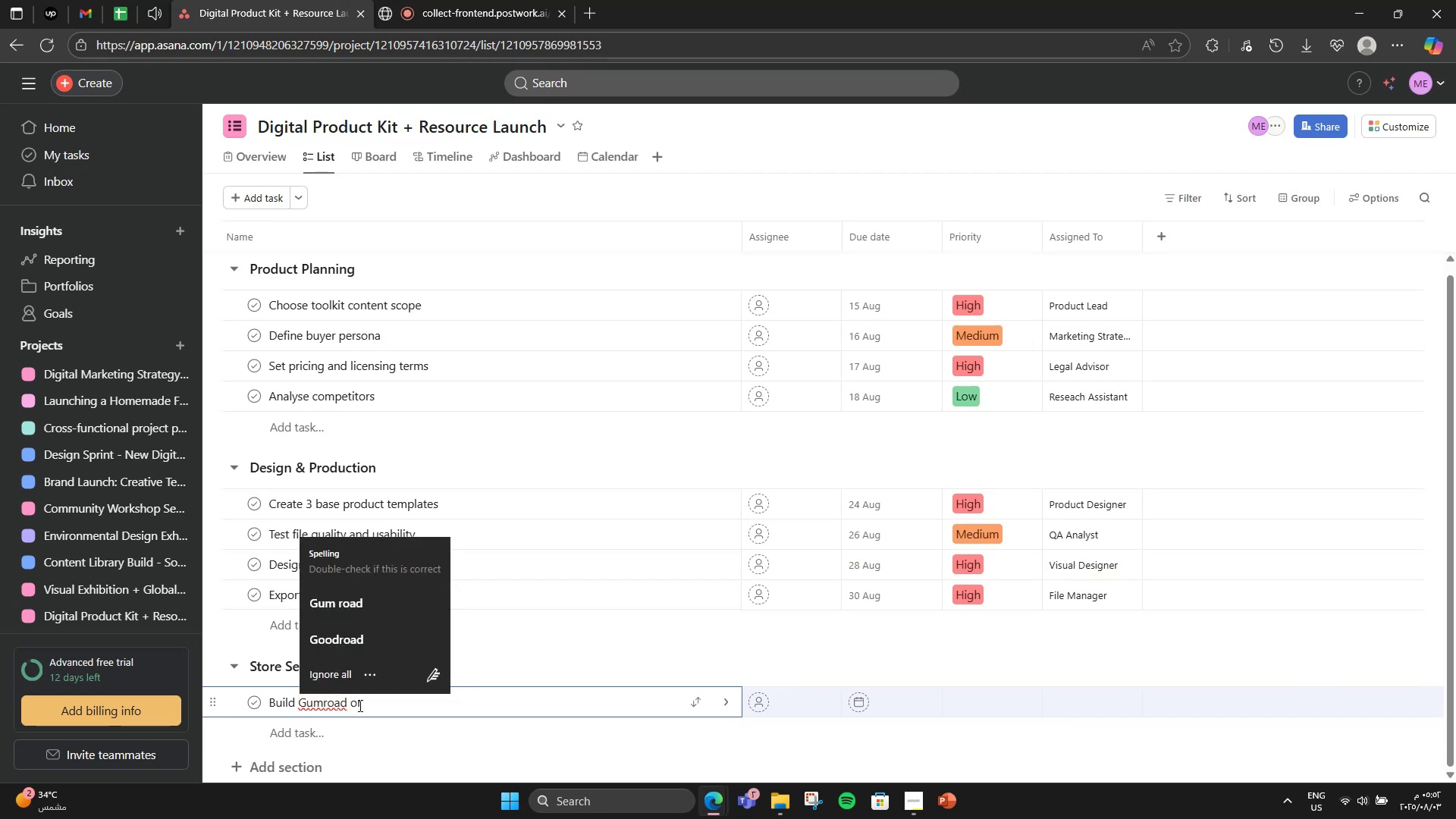 
left_click([359, 705])
 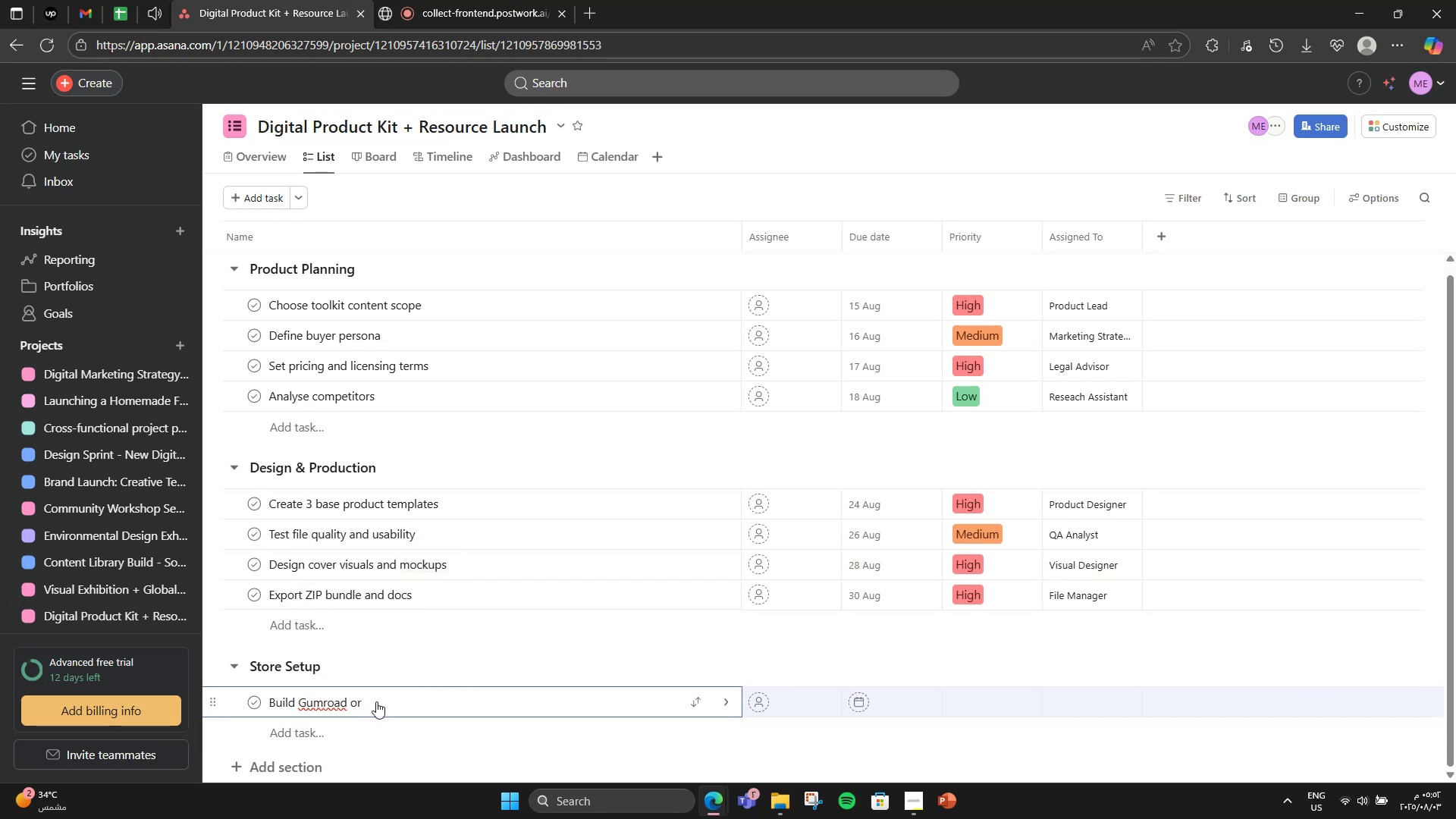 
left_click([376, 701])
 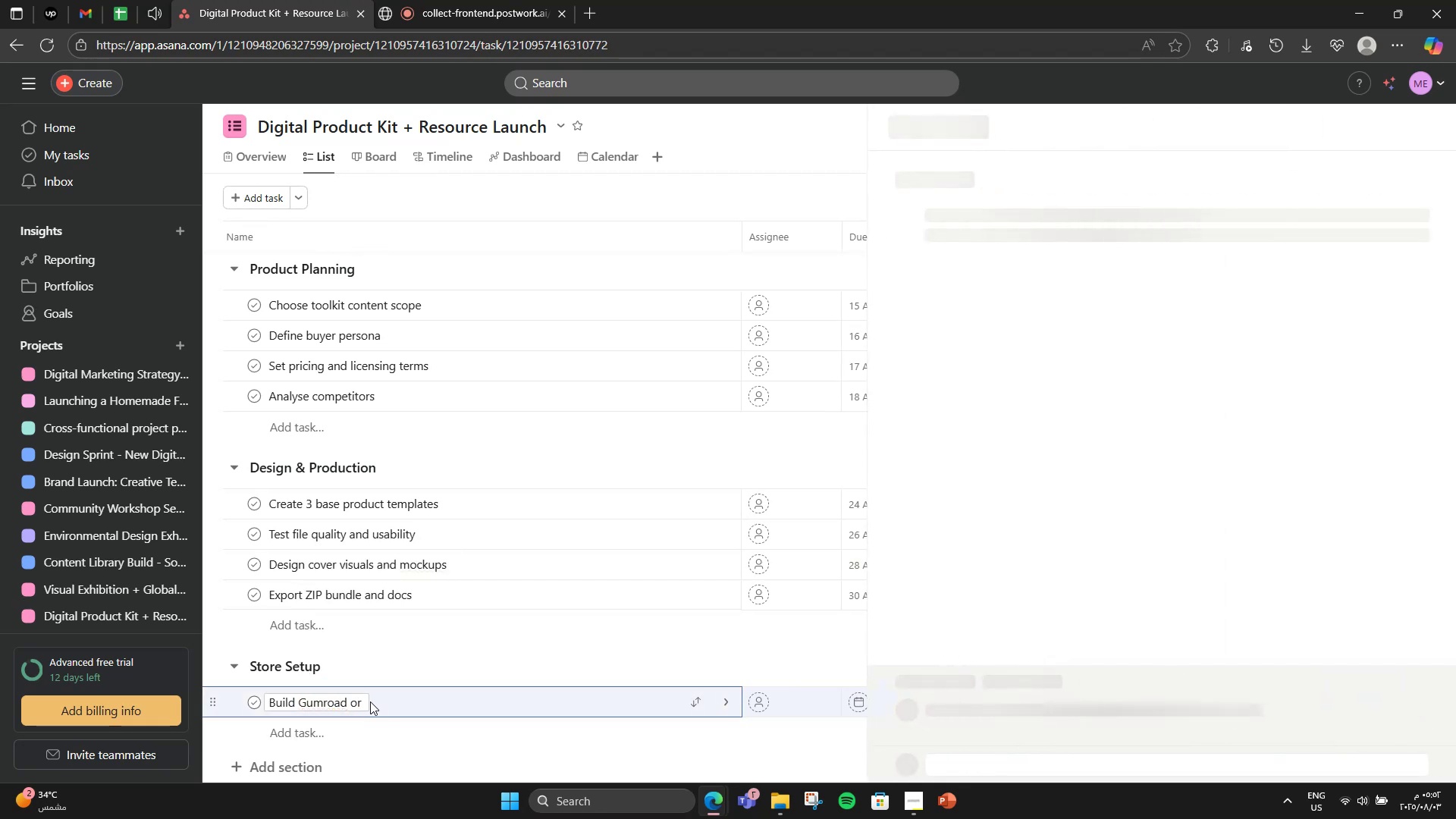 
left_click([363, 701])
 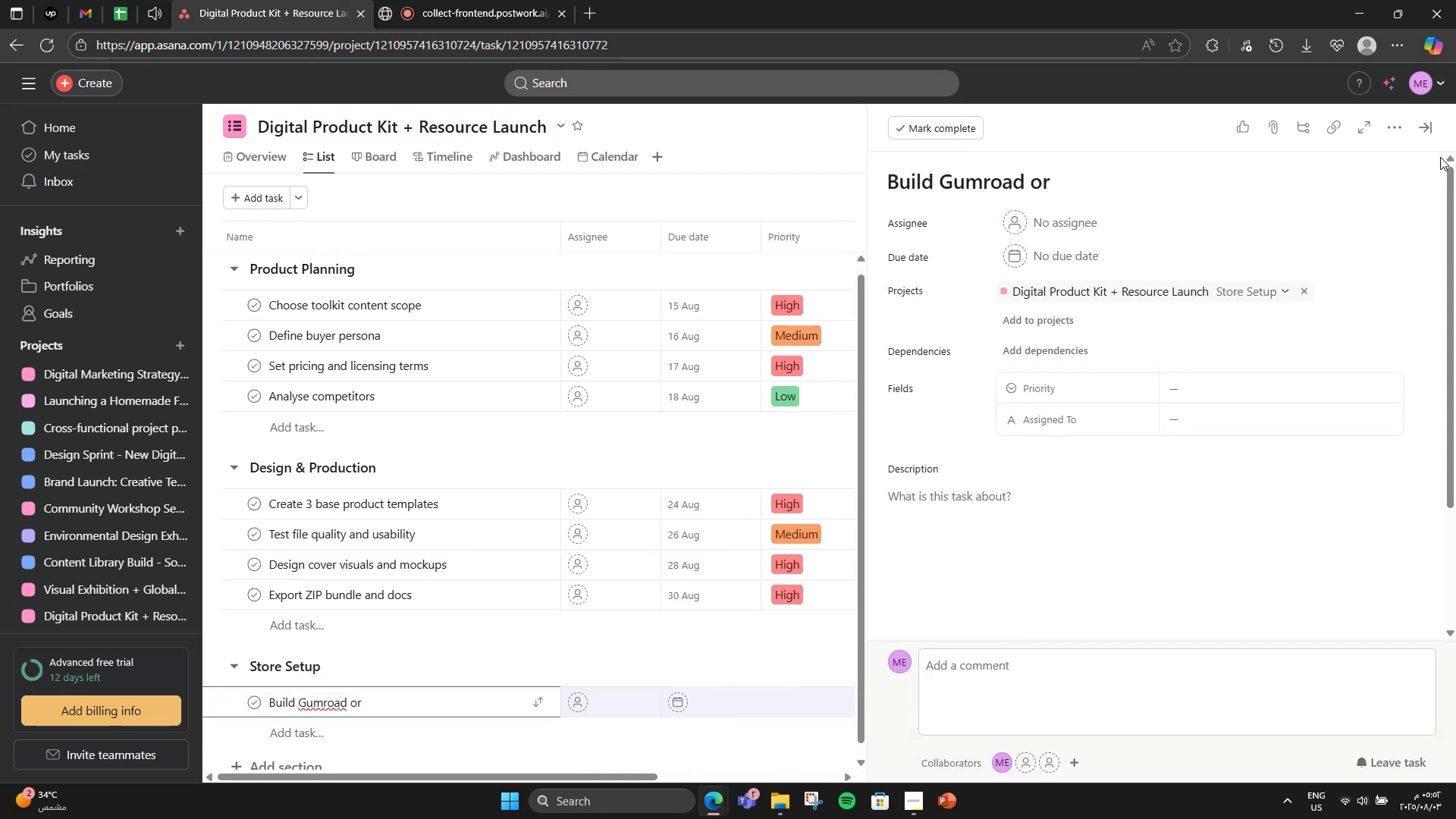 
left_click([1428, 133])
 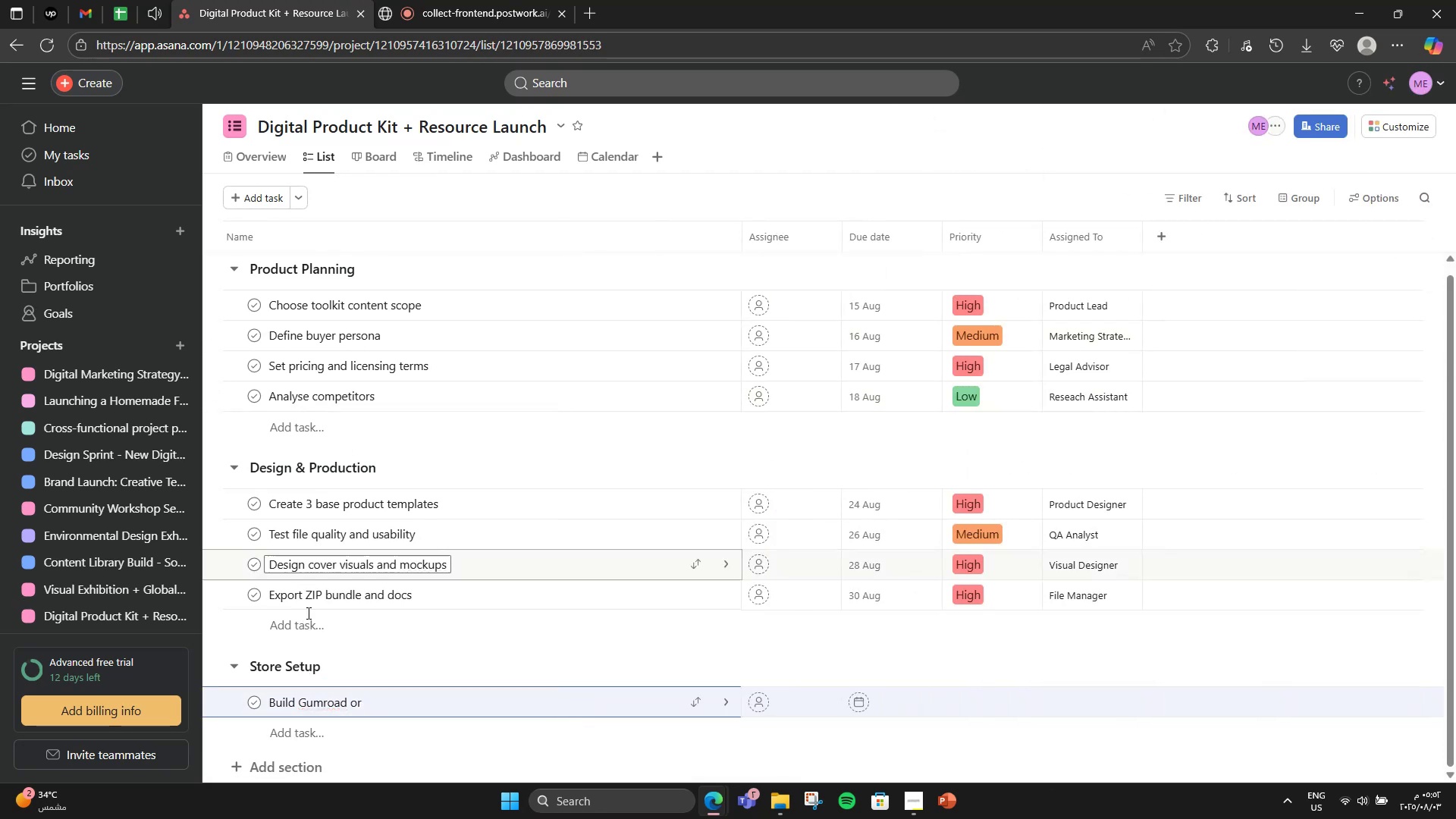 
left_click([360, 711])
 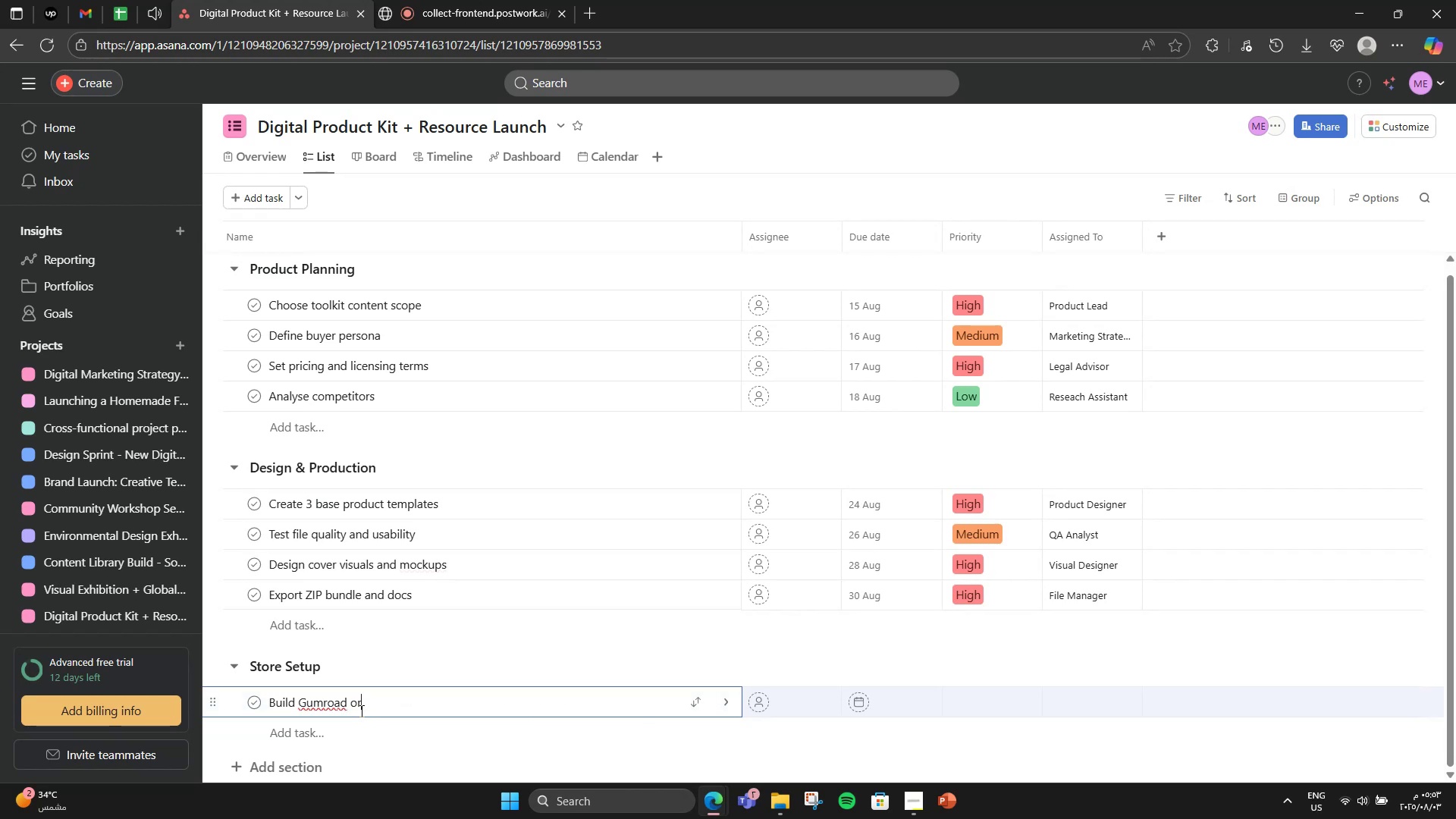 
type( Ko-fi page)
 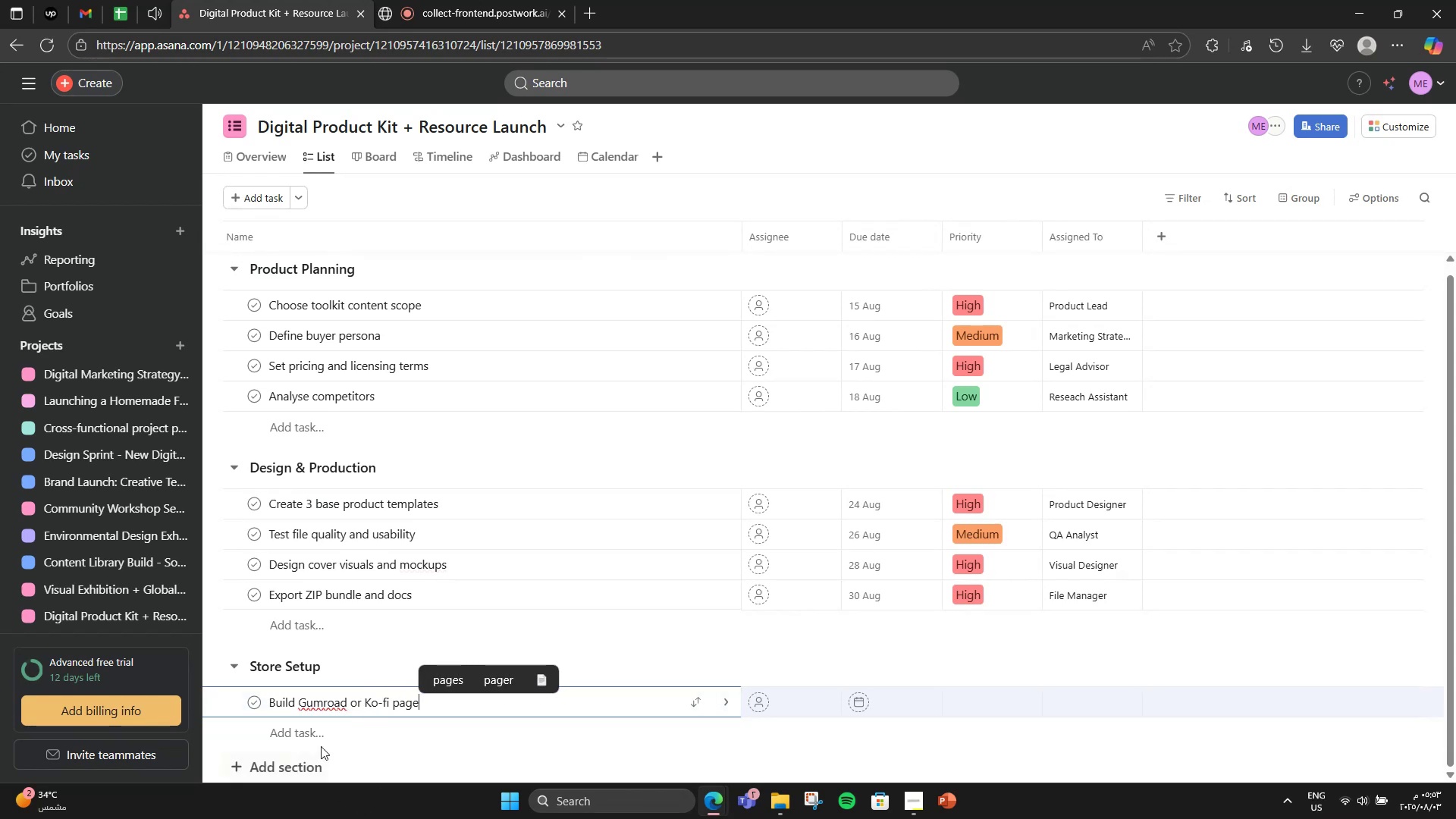 
left_click([308, 736])
 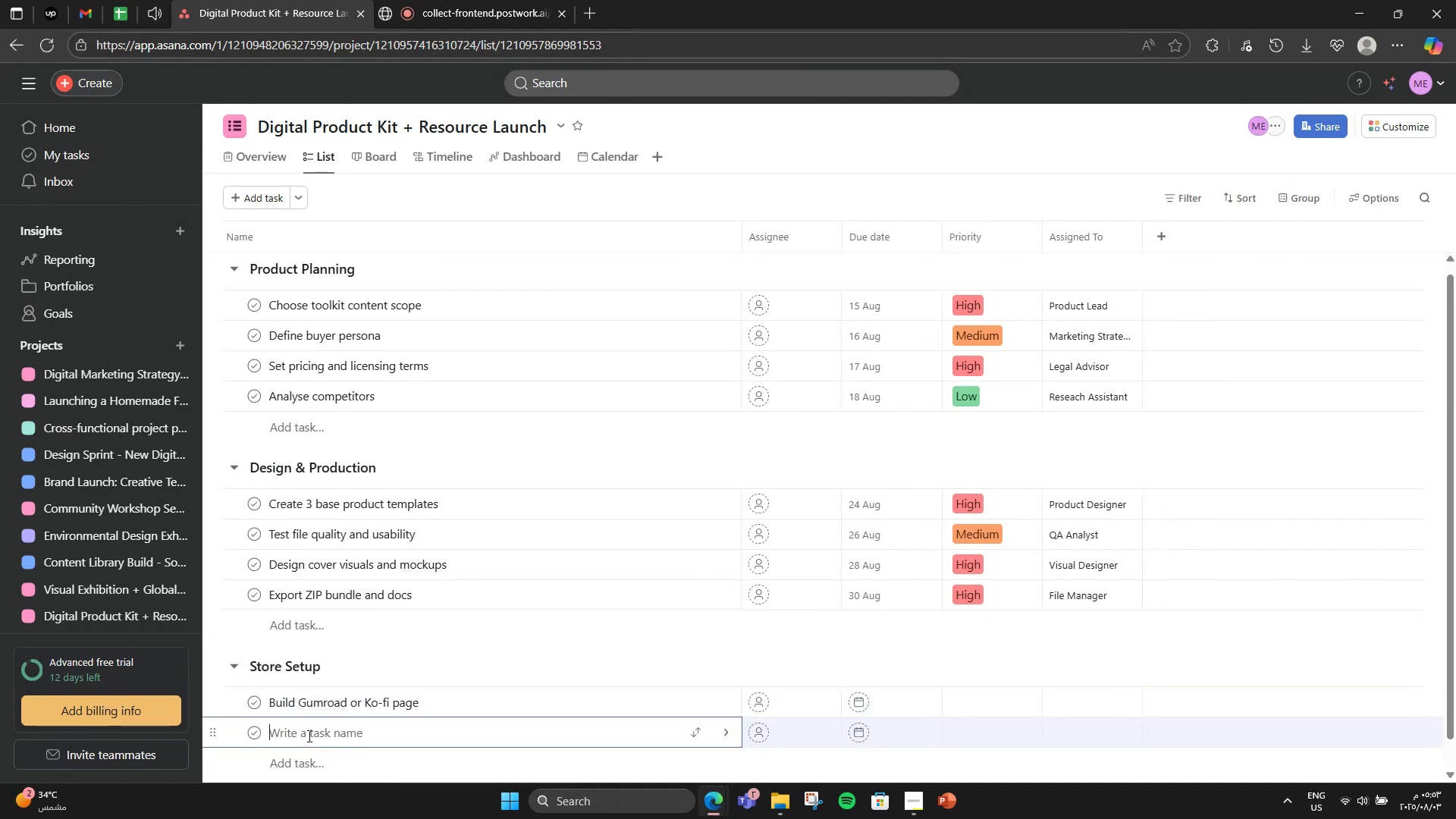 
type(Upload producct )
key(Backspace)
key(Backspace)
key(Backspace)
type(t and media assests)
key(Backspace)
key(Backspace)
key(Backspace)
type(ts)
 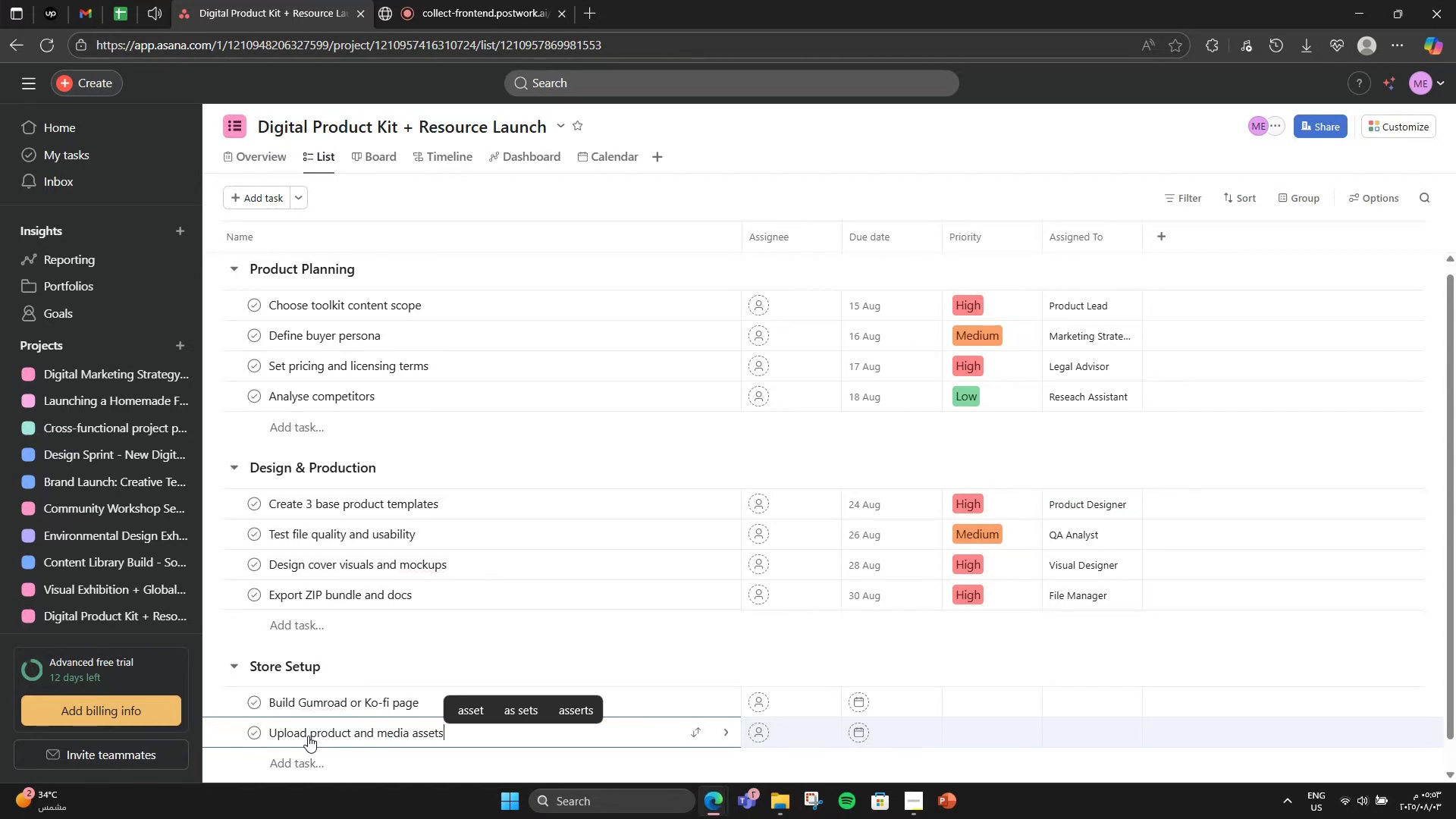 
scroll: coordinate [308, 736], scroll_direction: down, amount: 2.0
 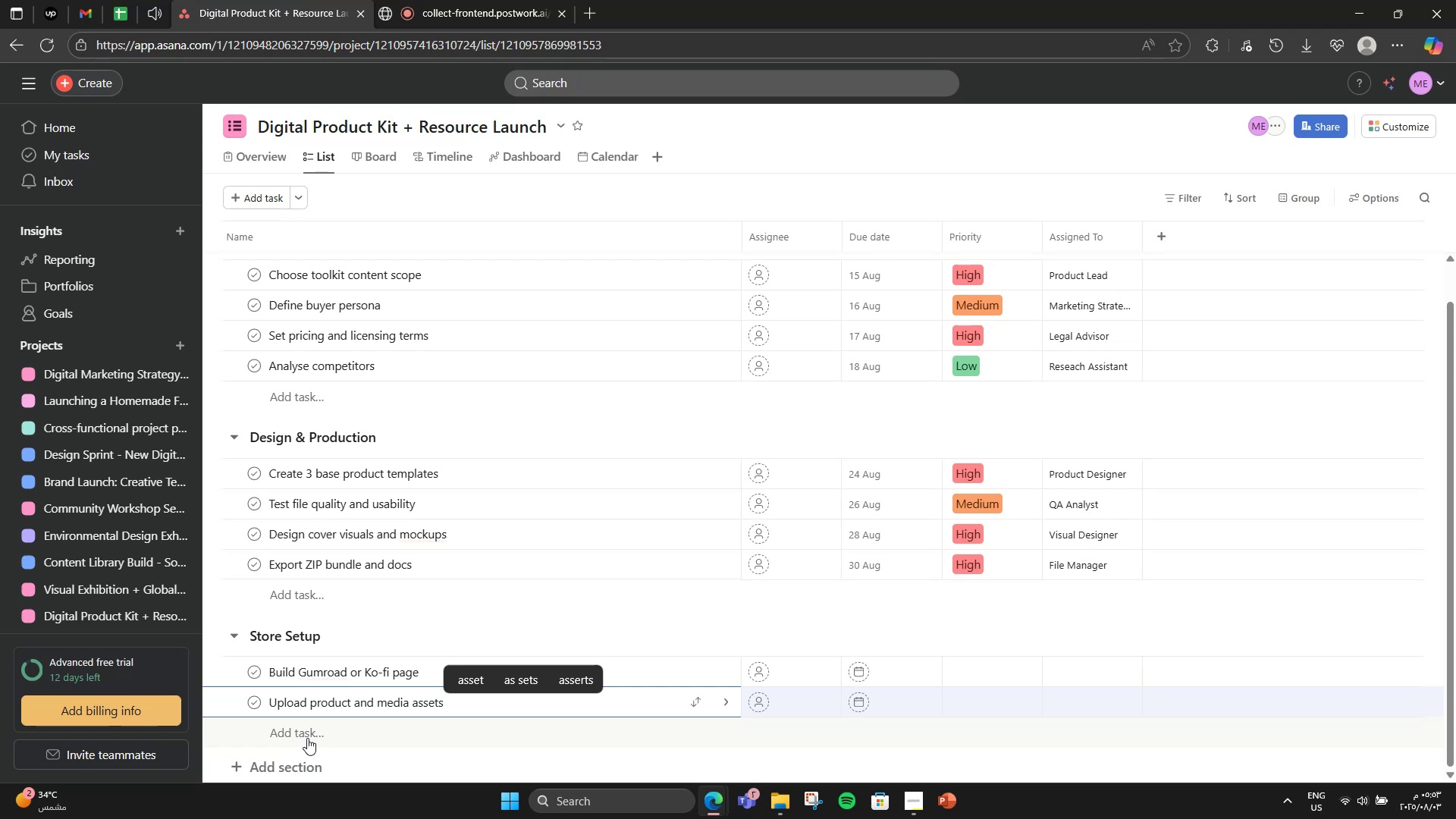 
key(Enter)
 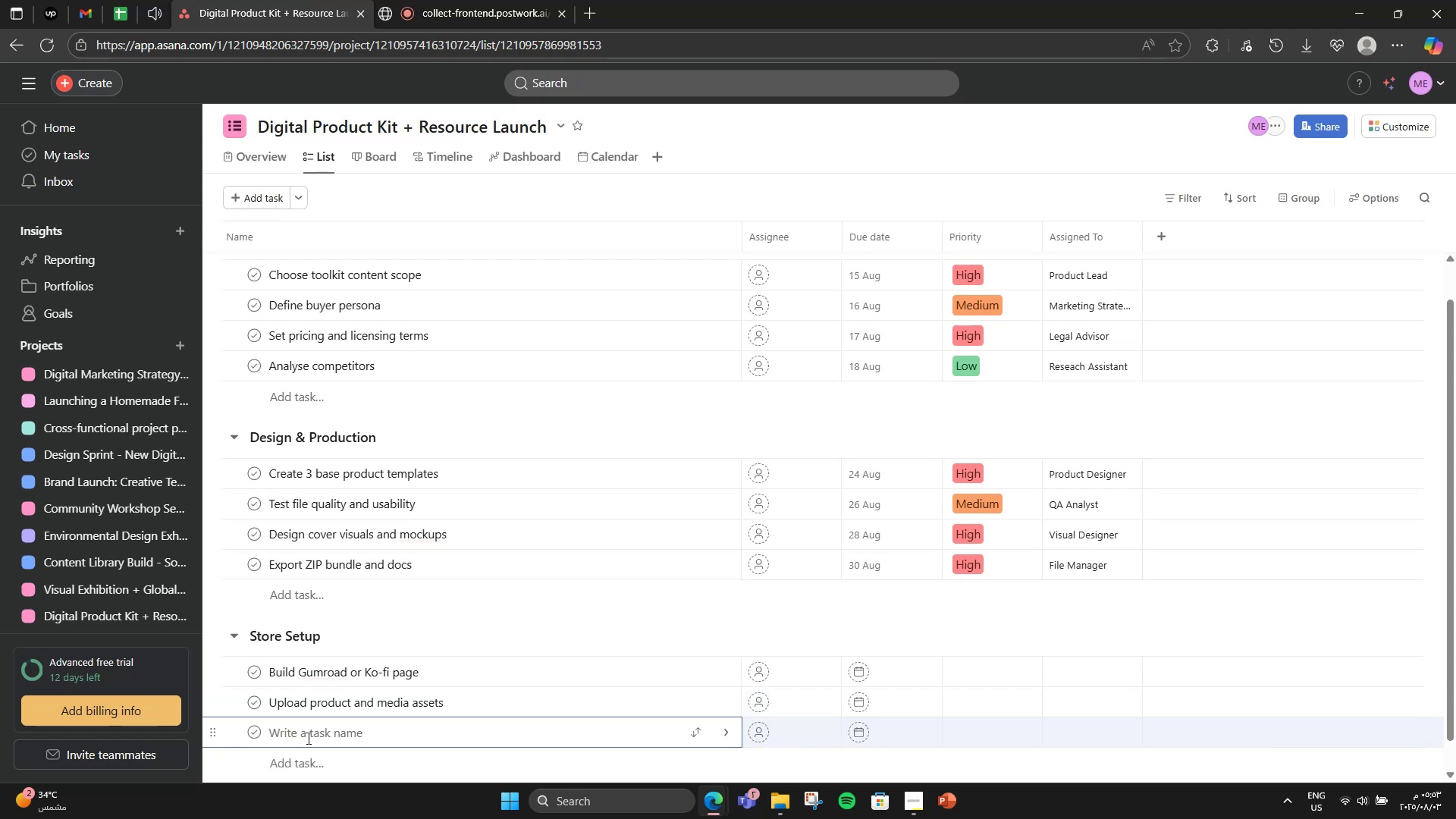 
type(Test dwmn)
key(Backspace)
key(Backspace)
key(Backspace)
type(i)
key(Backspace)
type(ownlao)
key(Backspace)
key(Backspace)
type(oa d)
key(Backspace)
key(Backspace)
type(d and payment flow)
 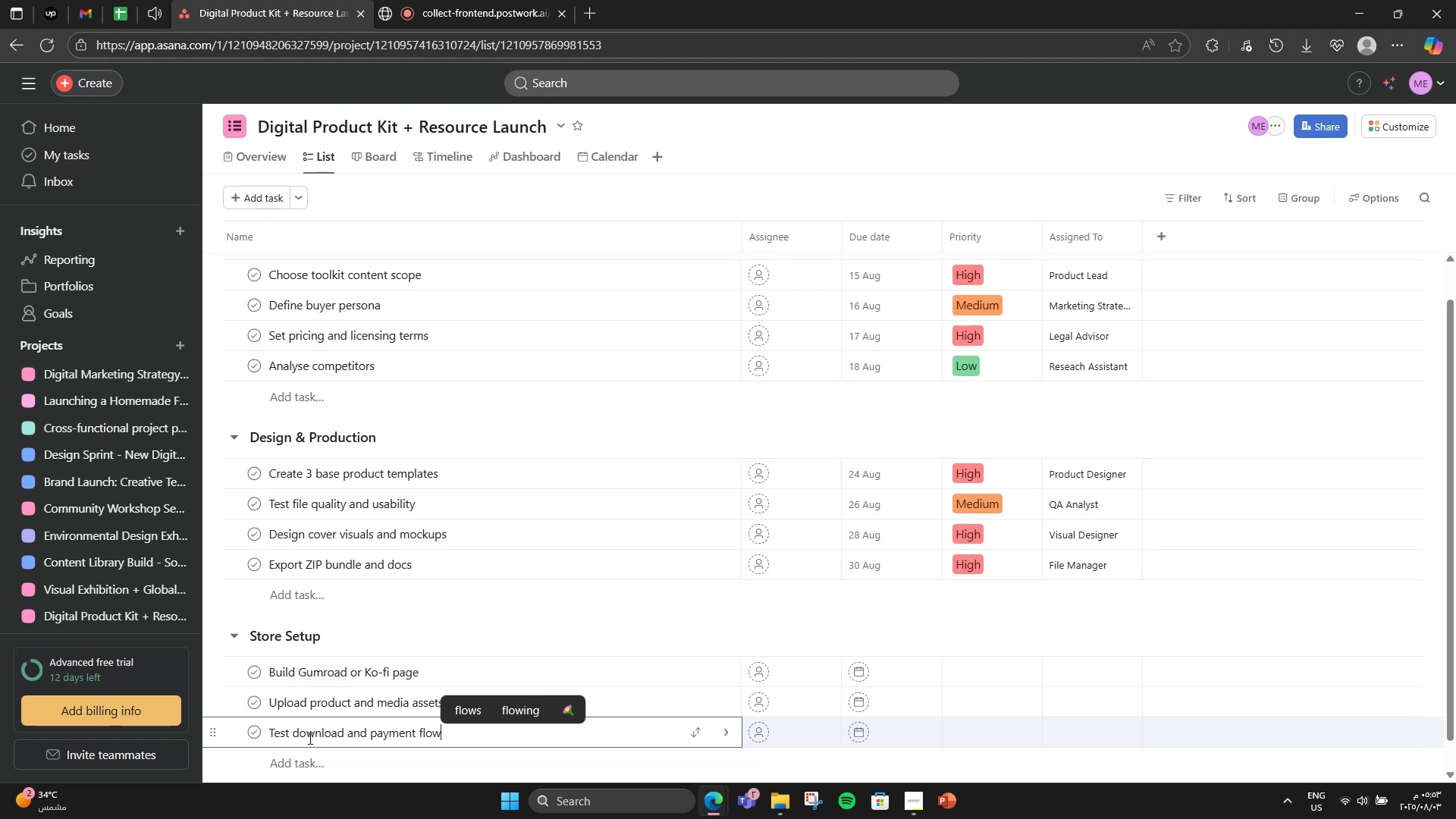 
scroll: coordinate [338, 728], scroll_direction: down, amount: 3.0
 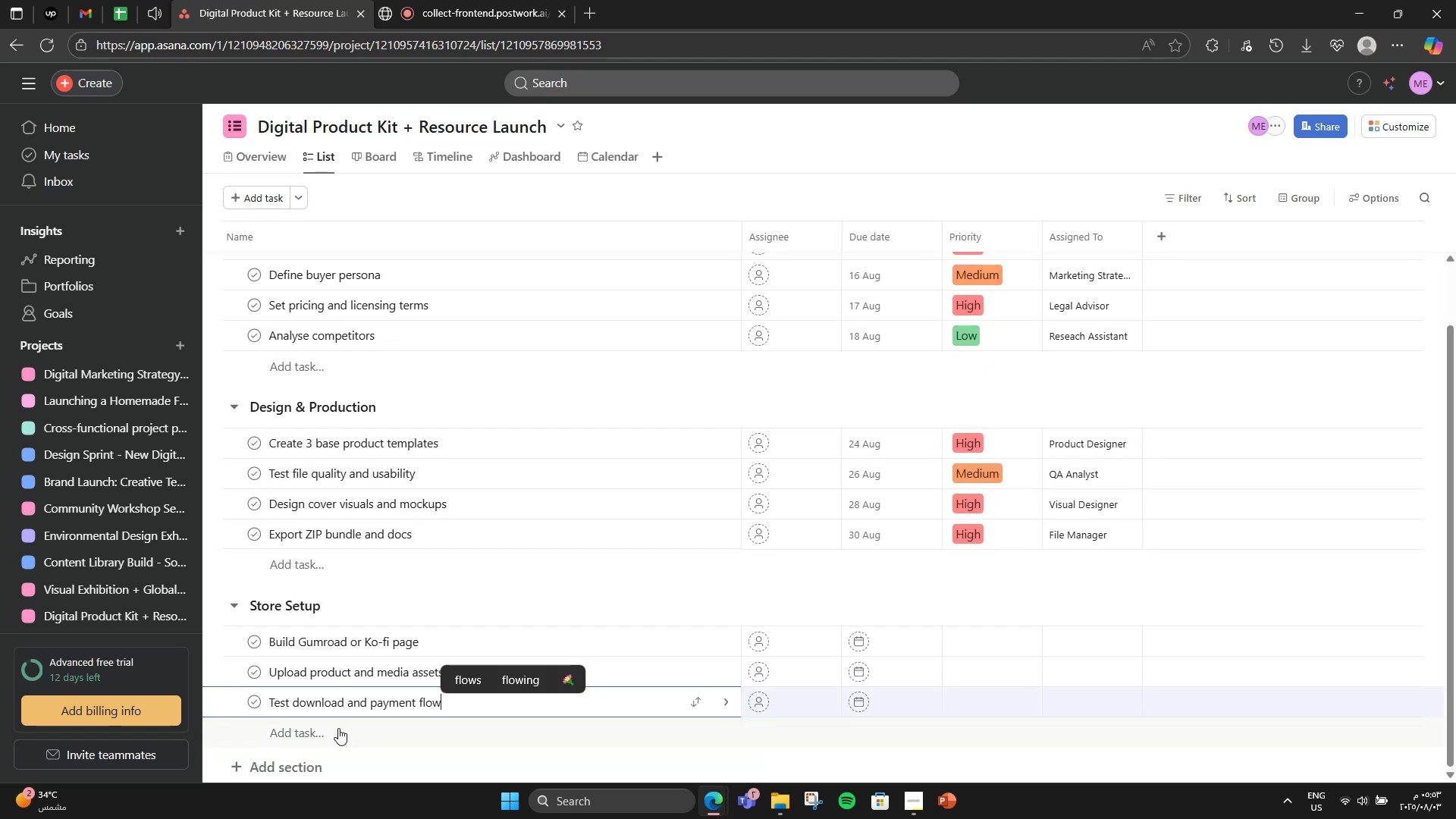 
key(Enter)
 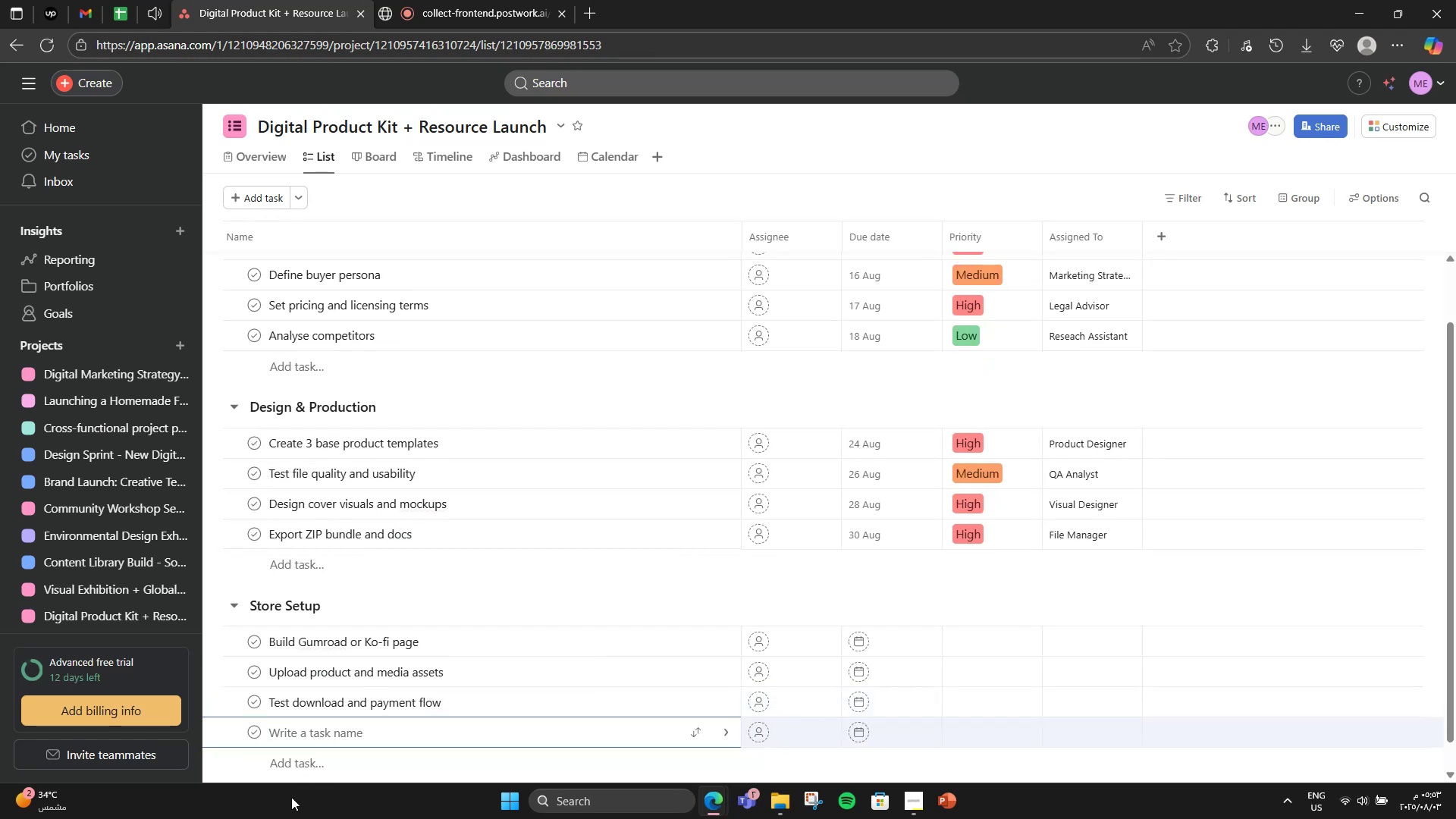 
type(Set launch availability)
 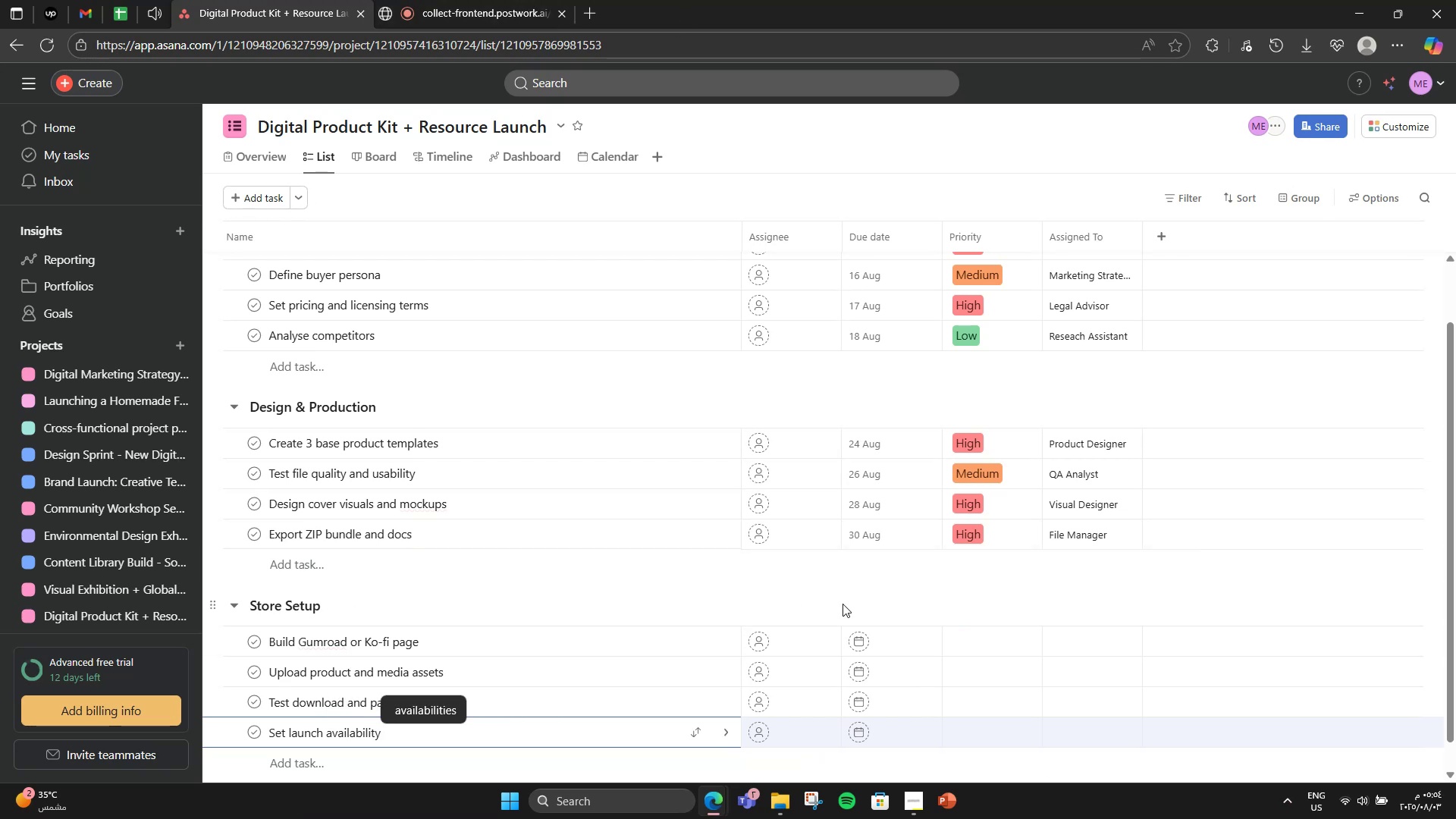 
left_click([920, 650])
 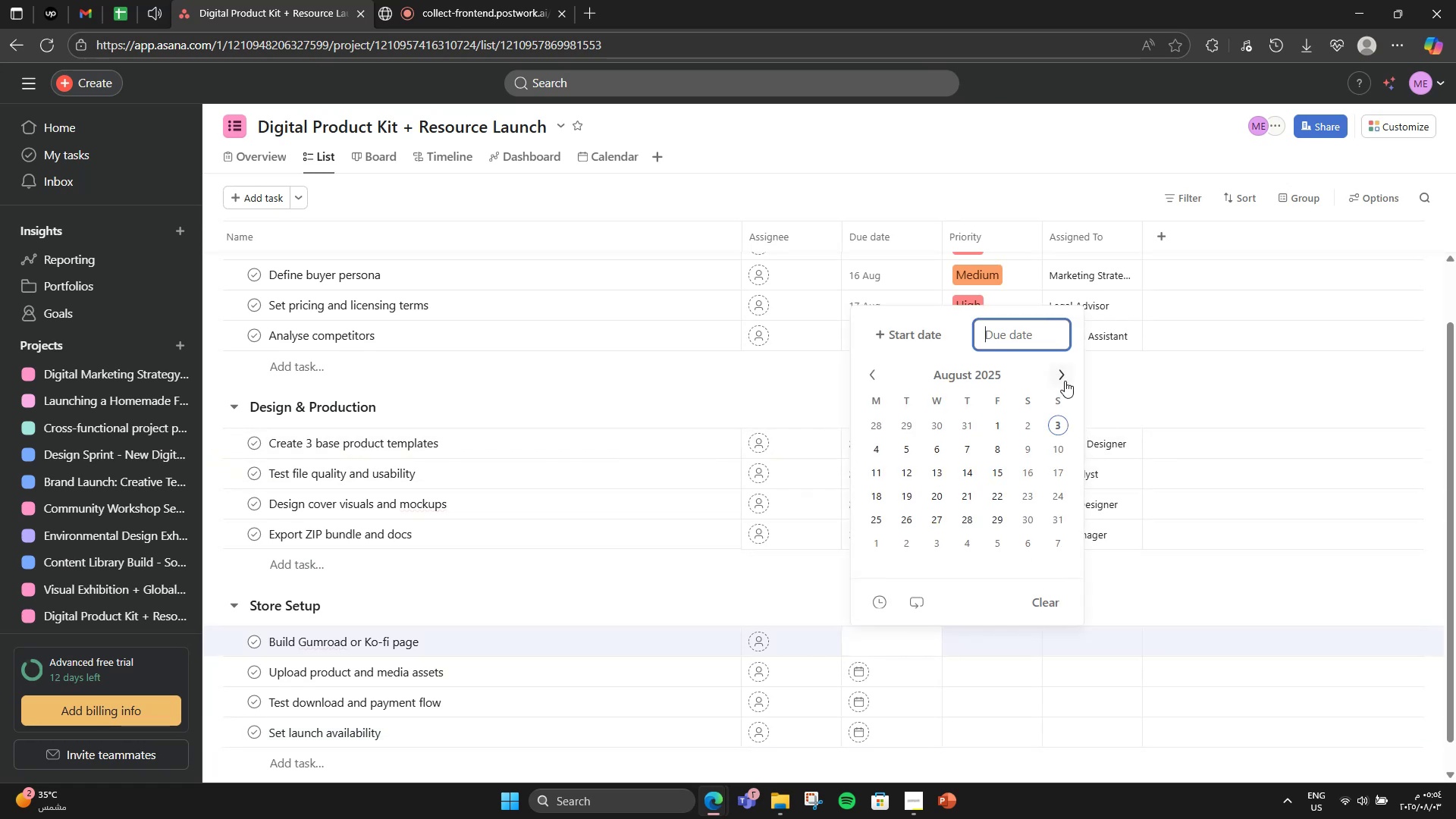 
wait(5.97)
 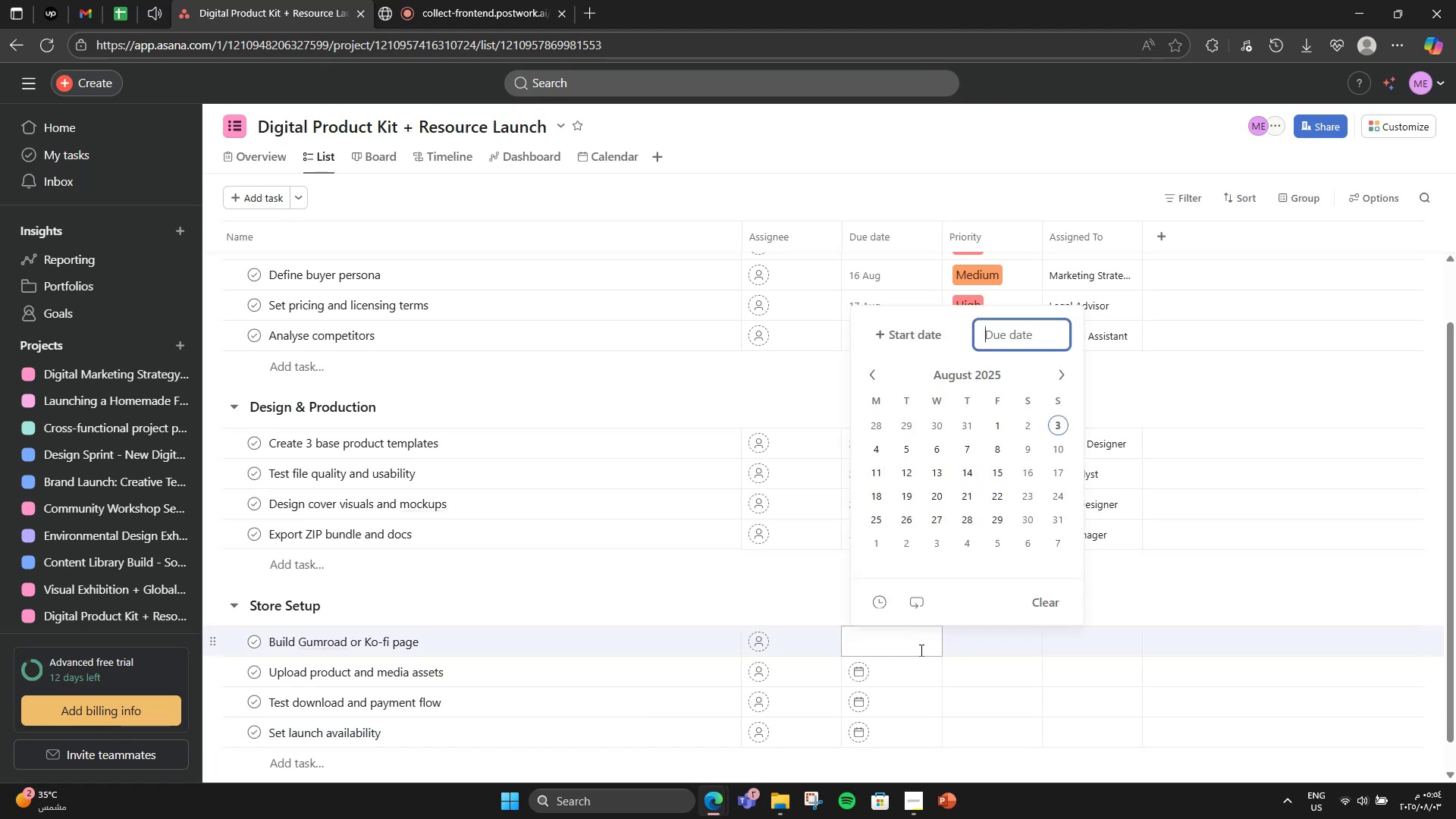 
double_click([761, 393])
 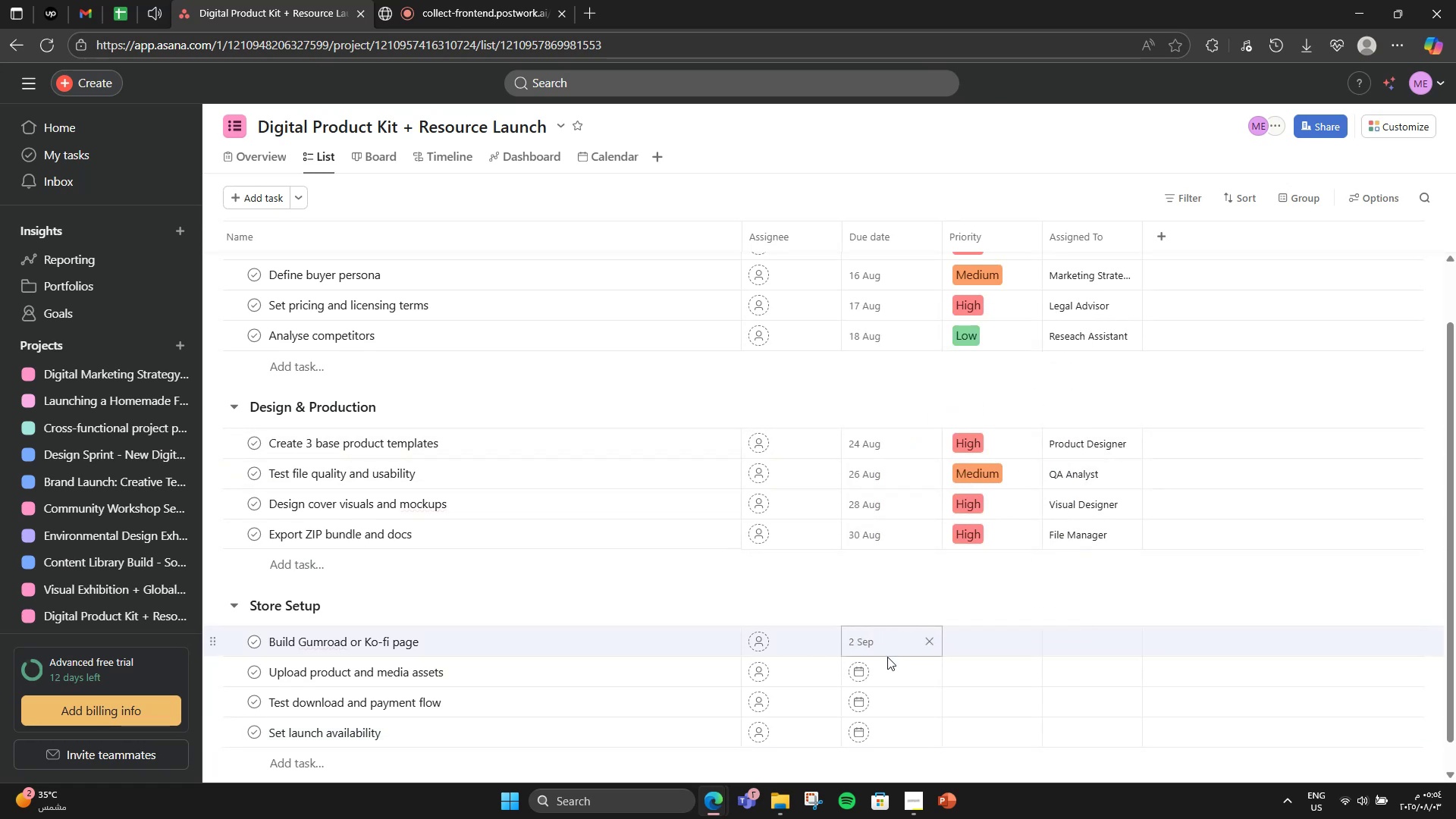 
left_click([887, 666])
 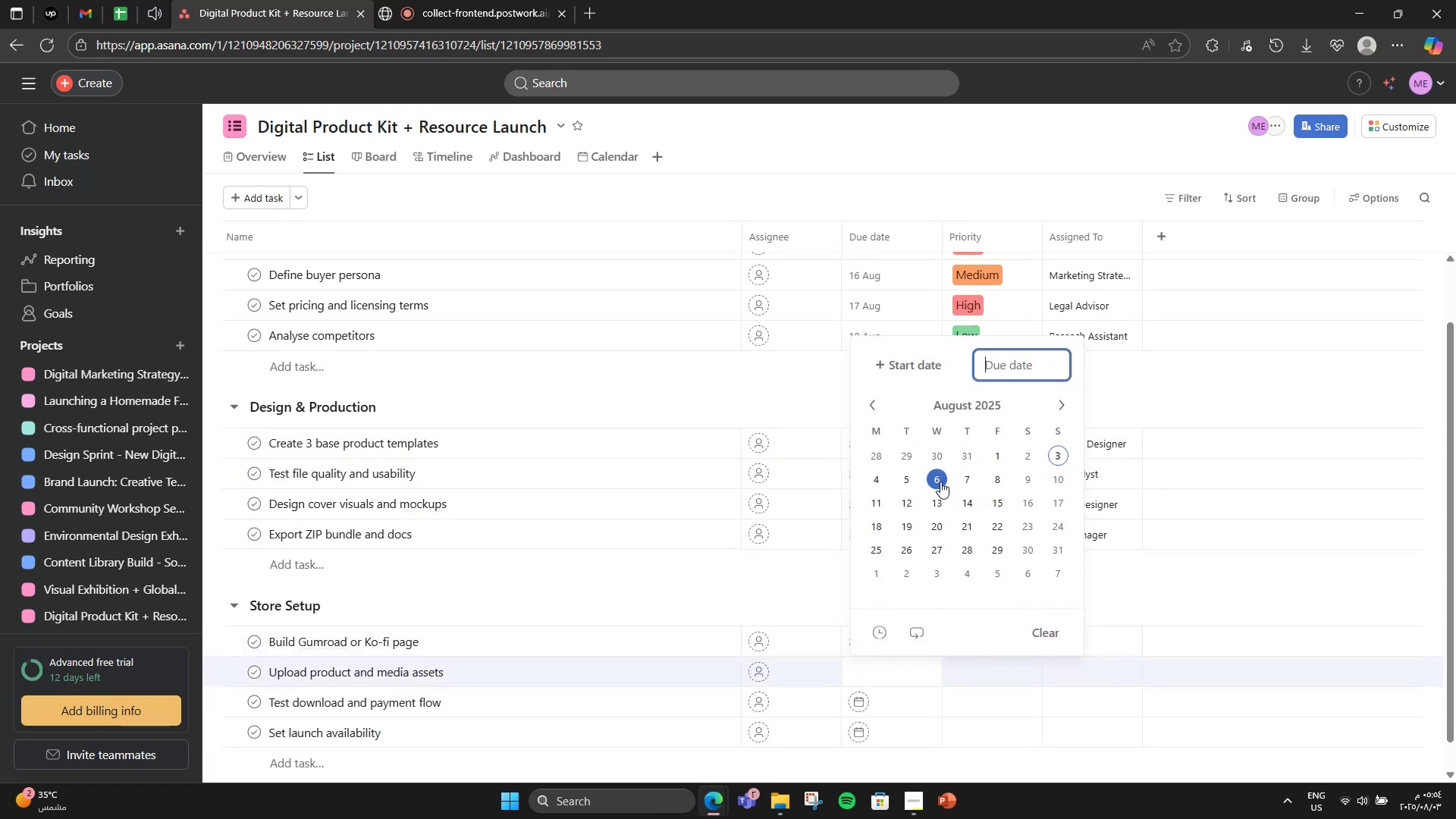 
left_click([880, 491])
 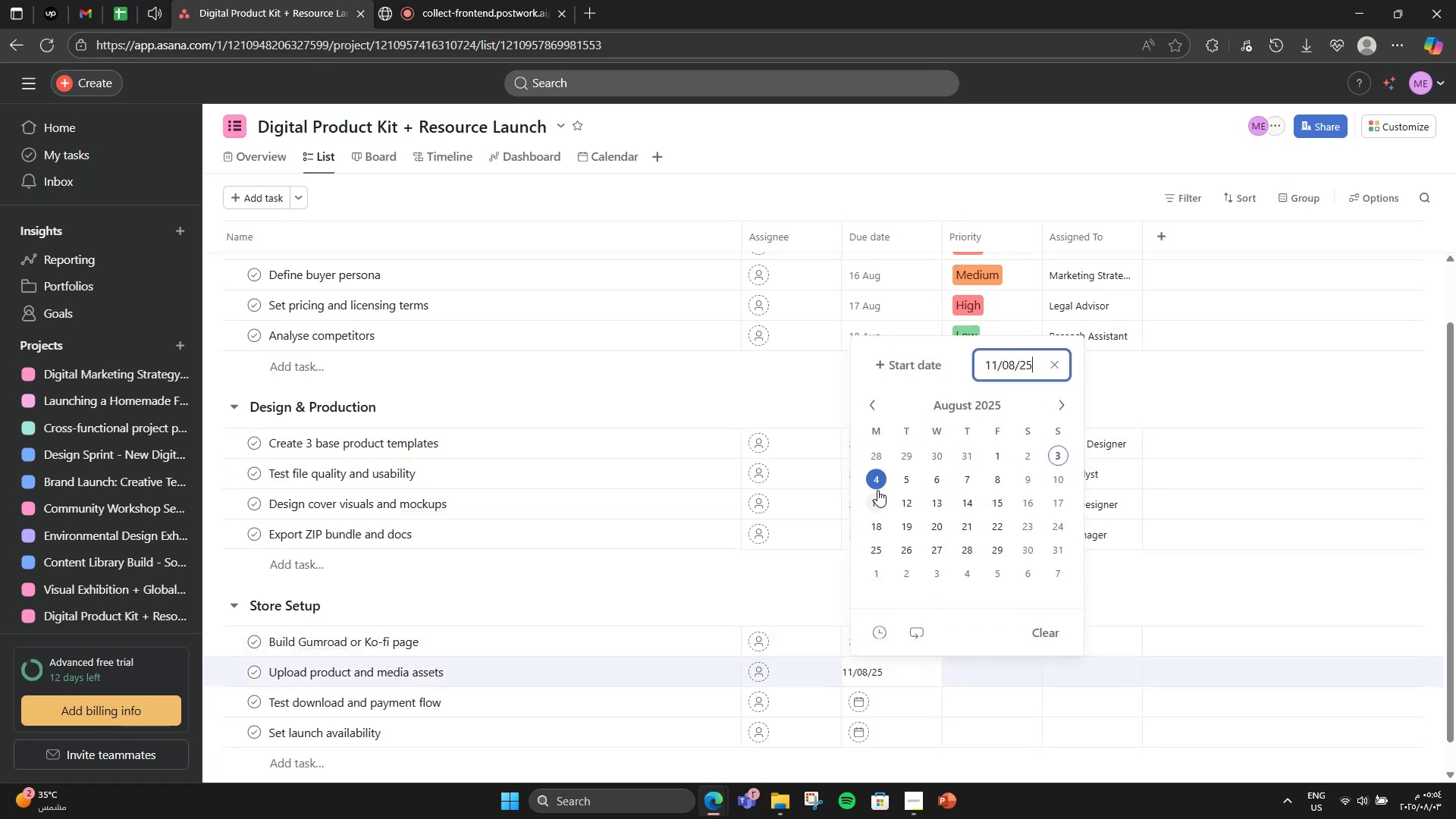 
left_click([877, 489])
 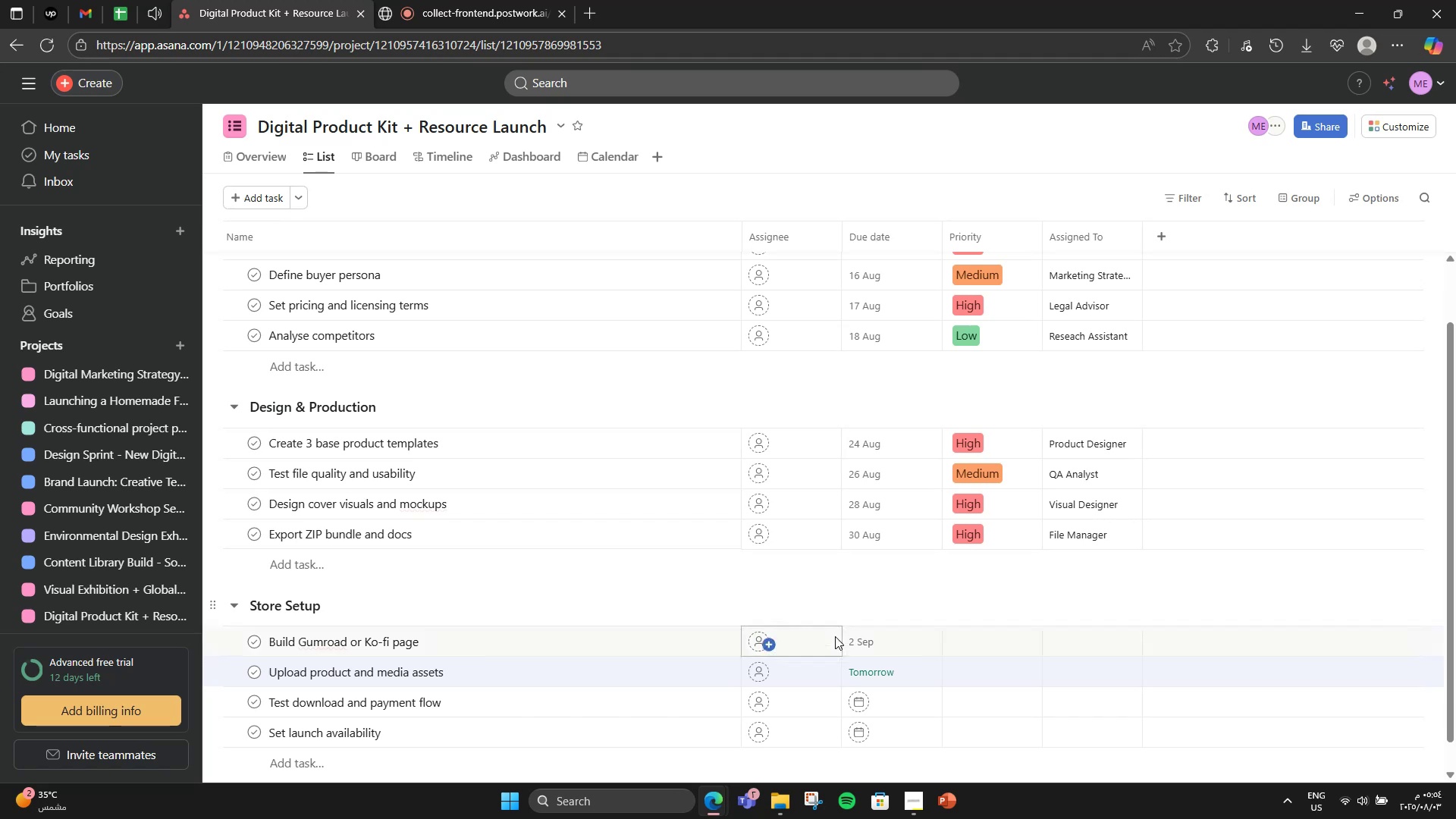 
double_click([874, 690])
 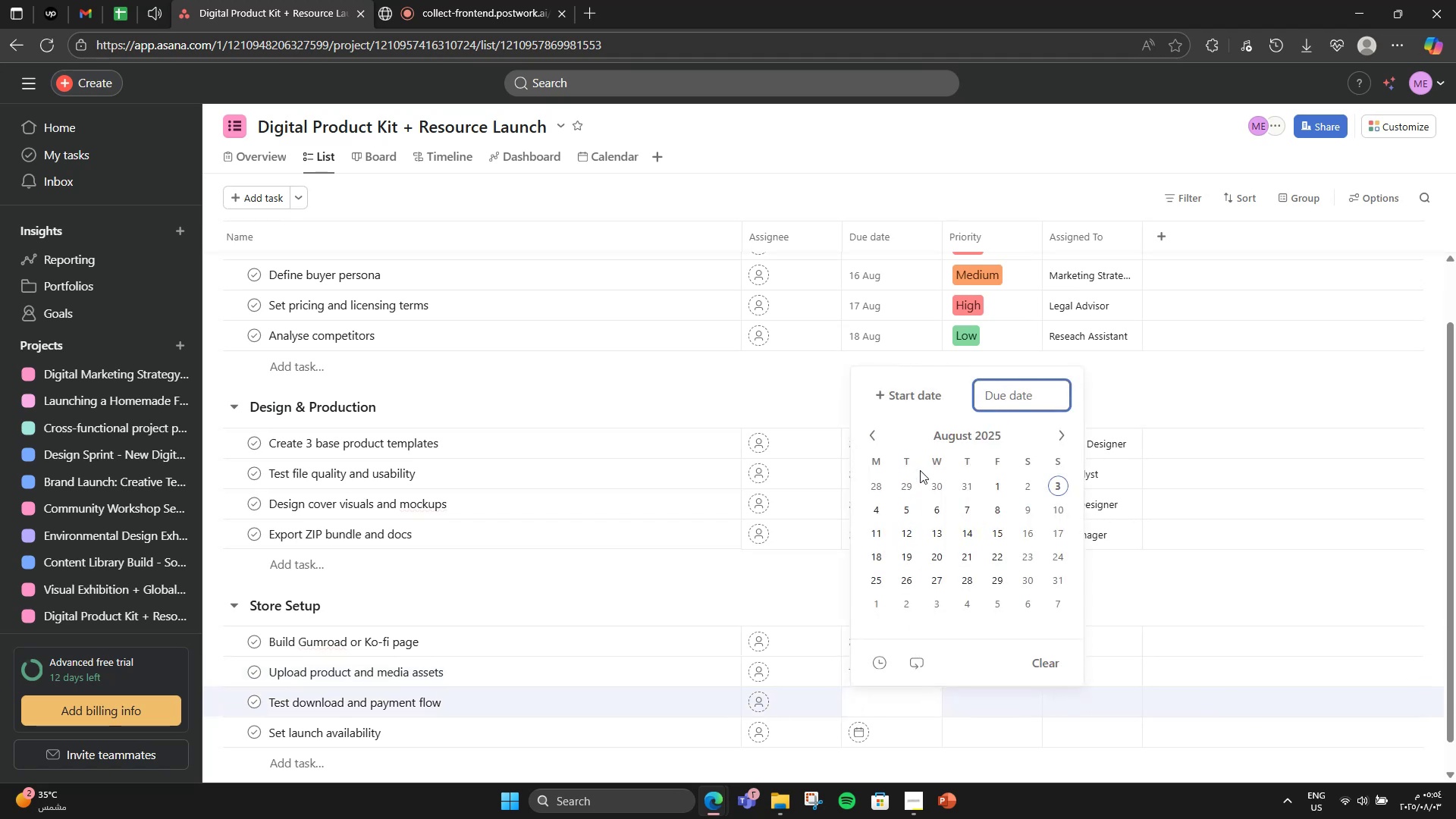 
left_click([830, 585])
 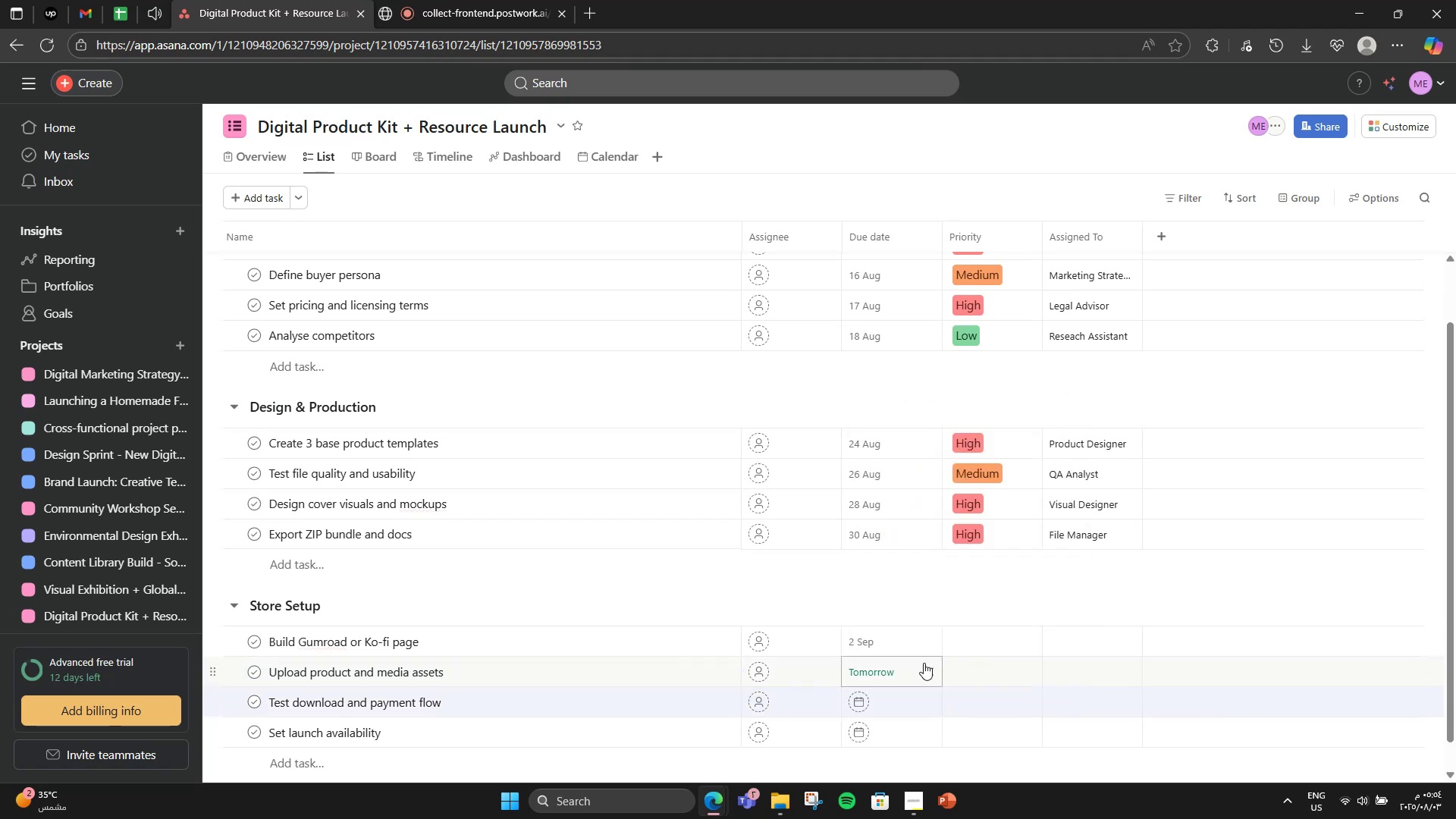 
double_click([924, 663])
 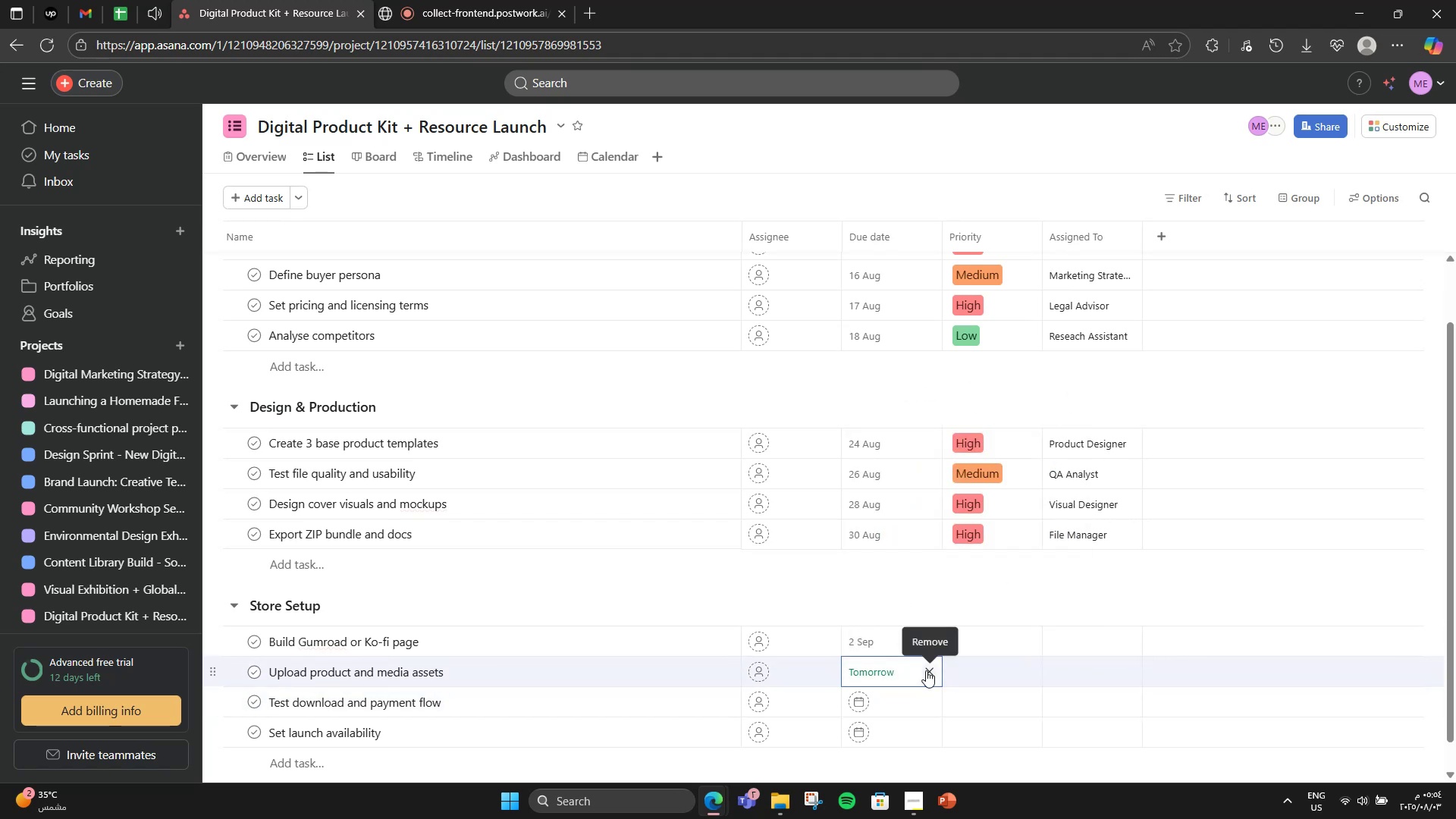 
double_click([900, 671])
 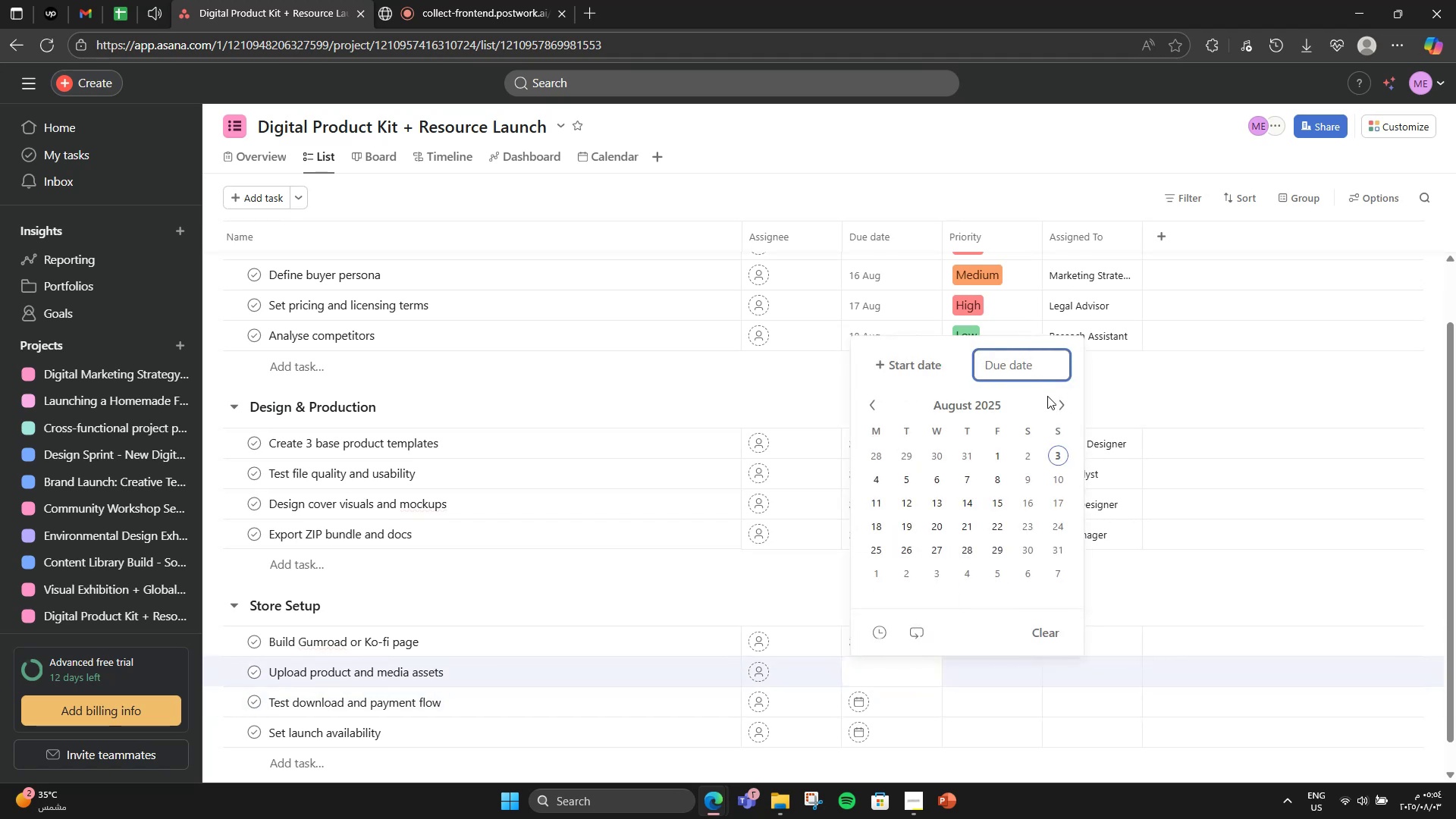 
left_click([1061, 406])
 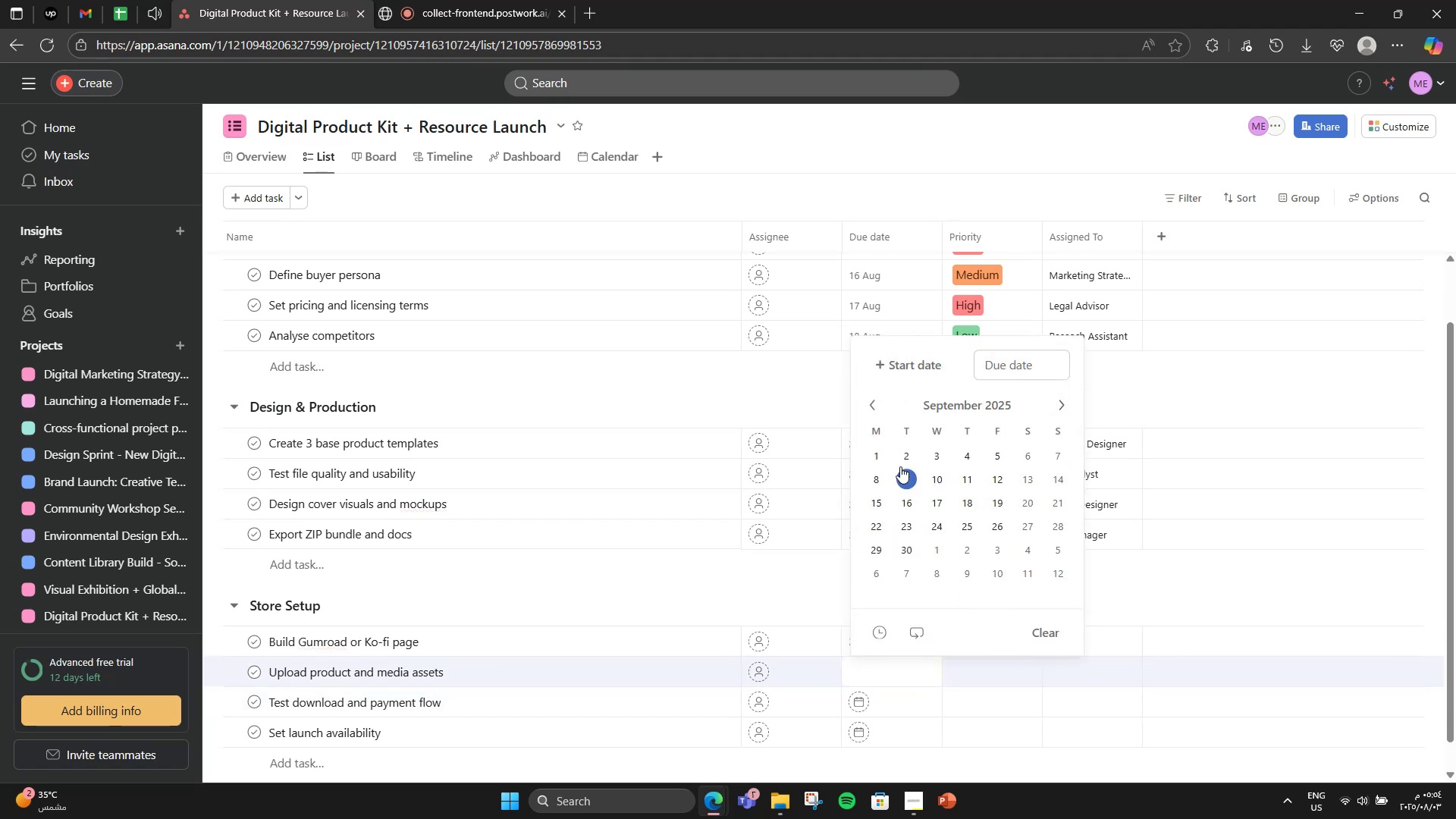 
left_click([965, 453])
 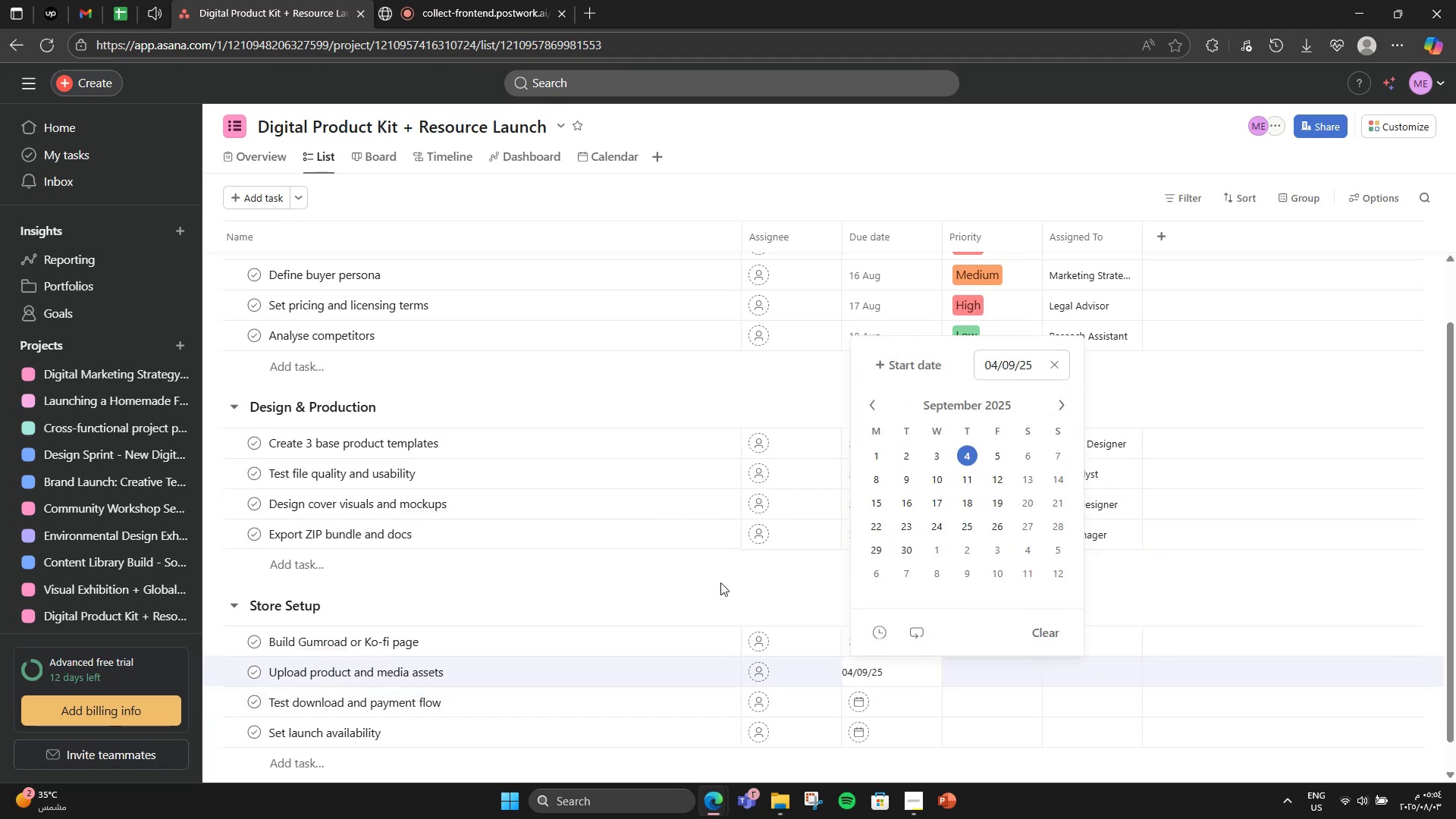 
left_click([720, 582])
 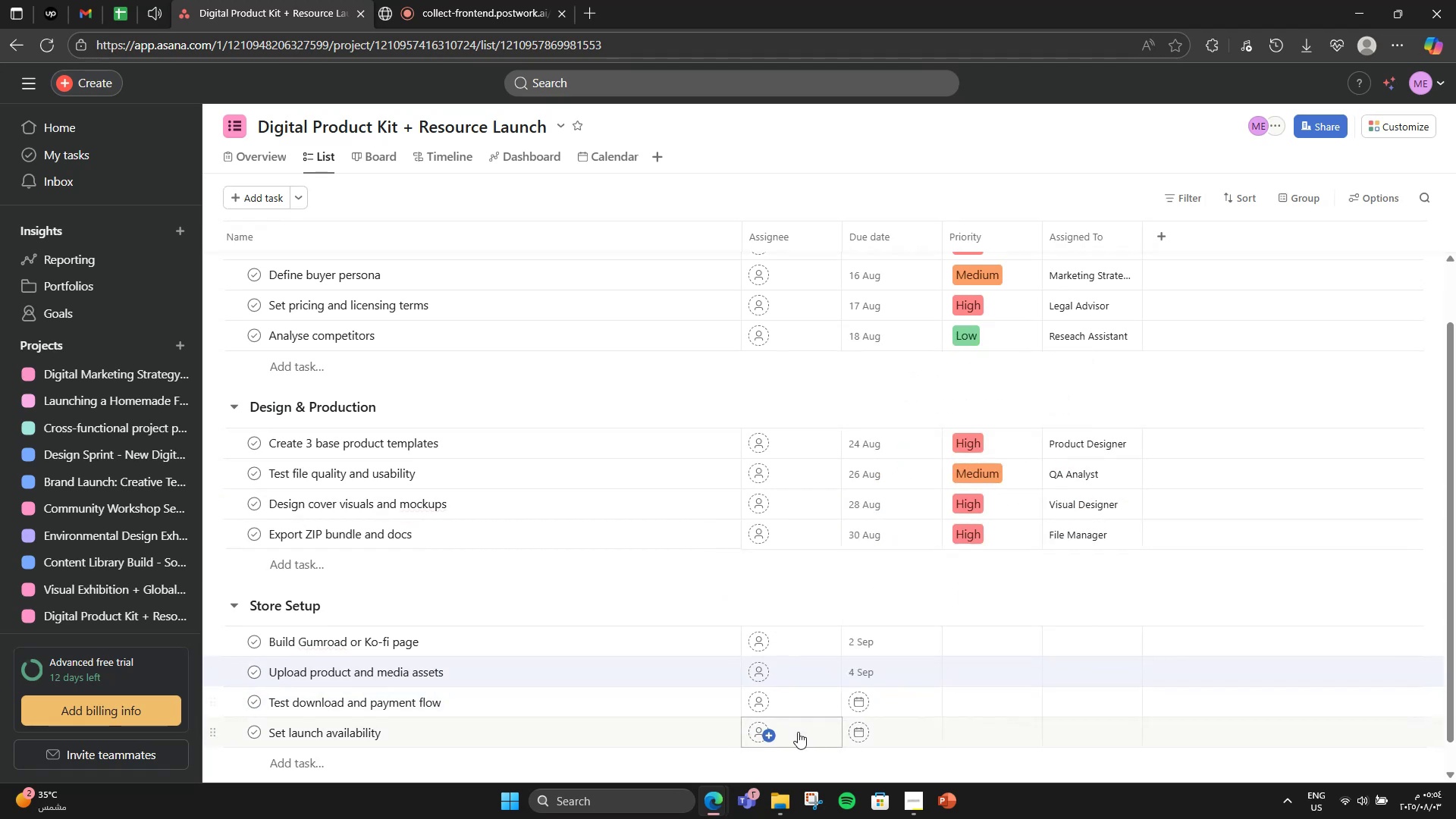 
left_click([899, 714])
 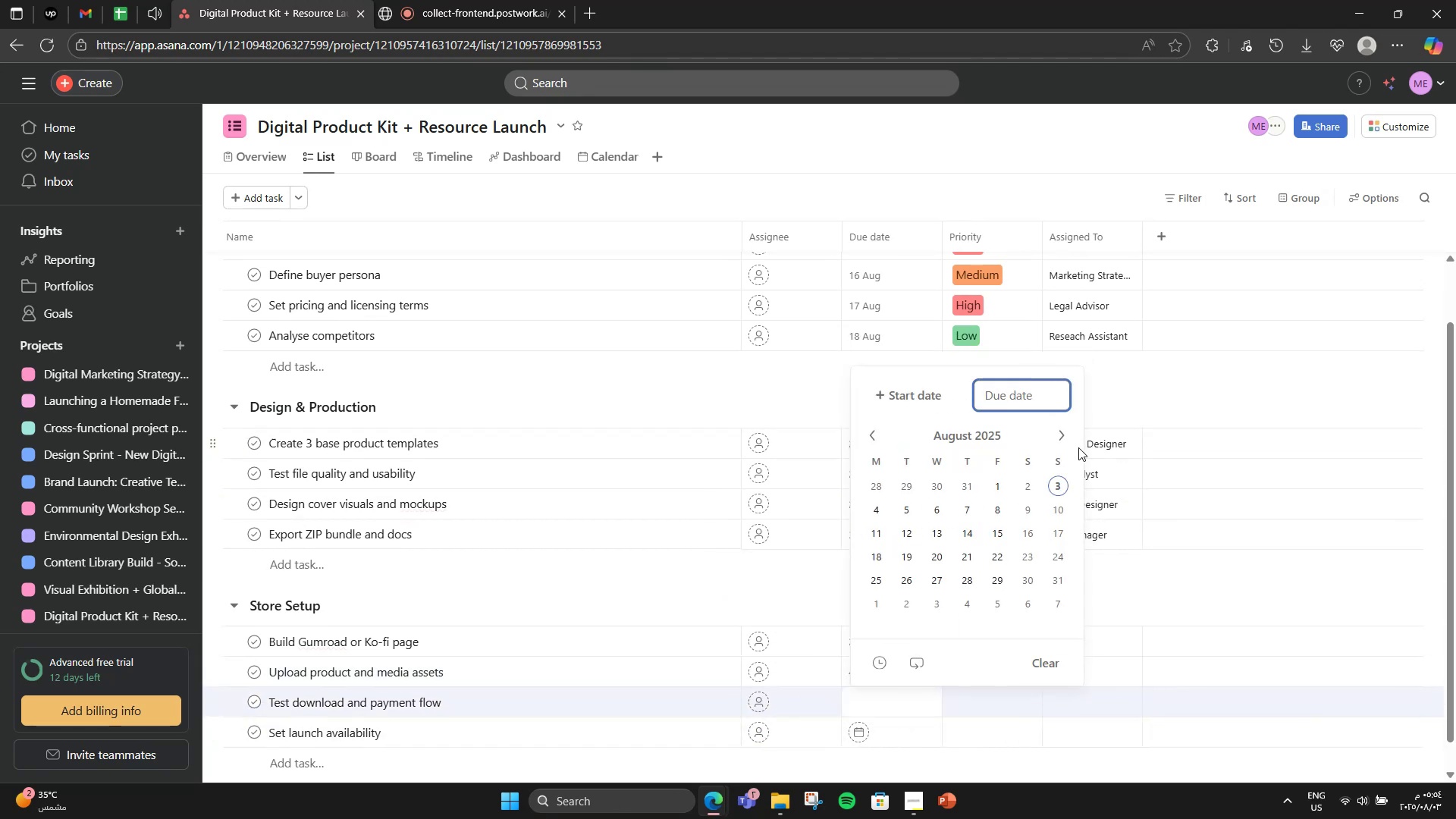 
left_click([1059, 446])
 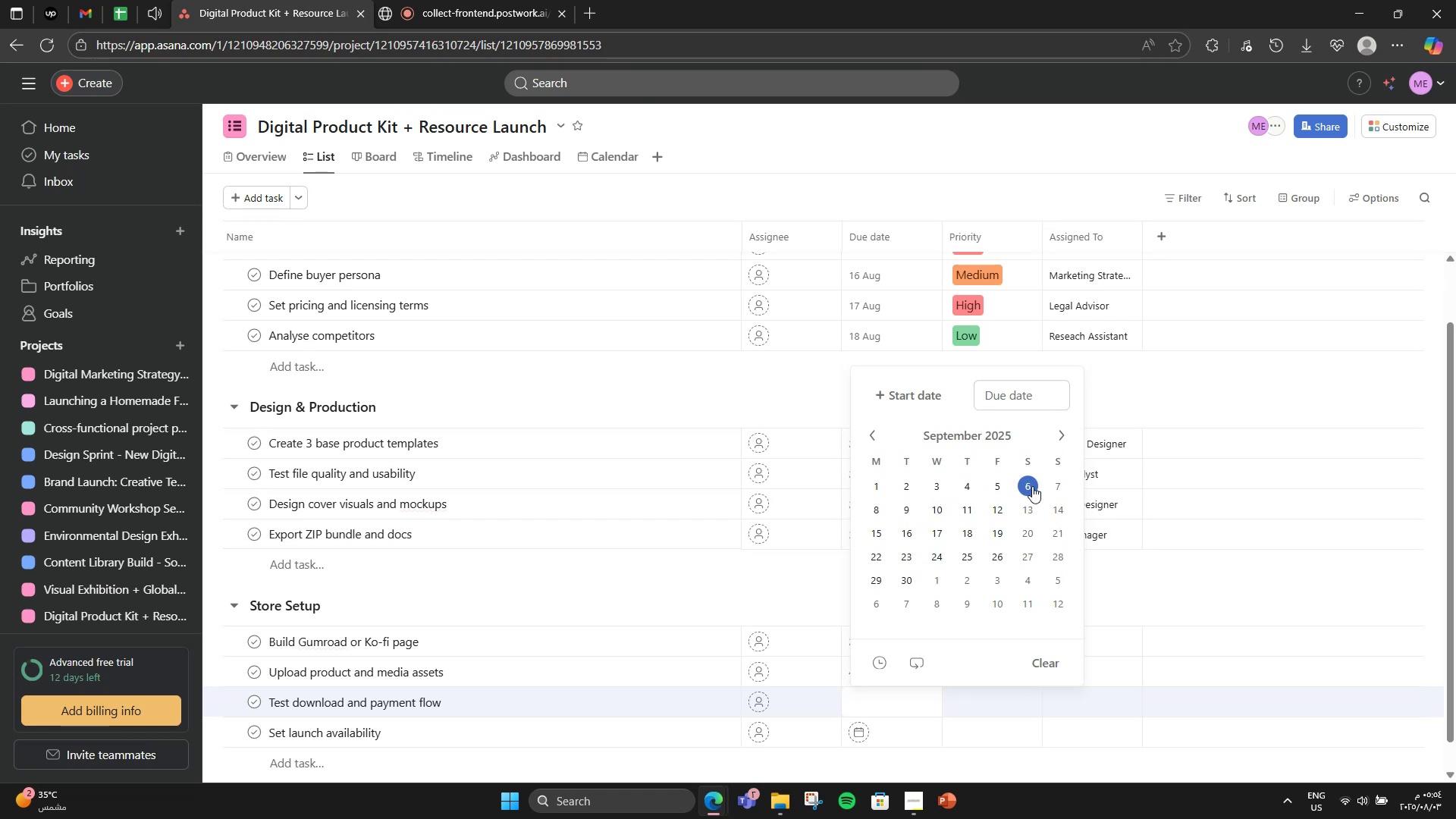 
left_click([1024, 490])
 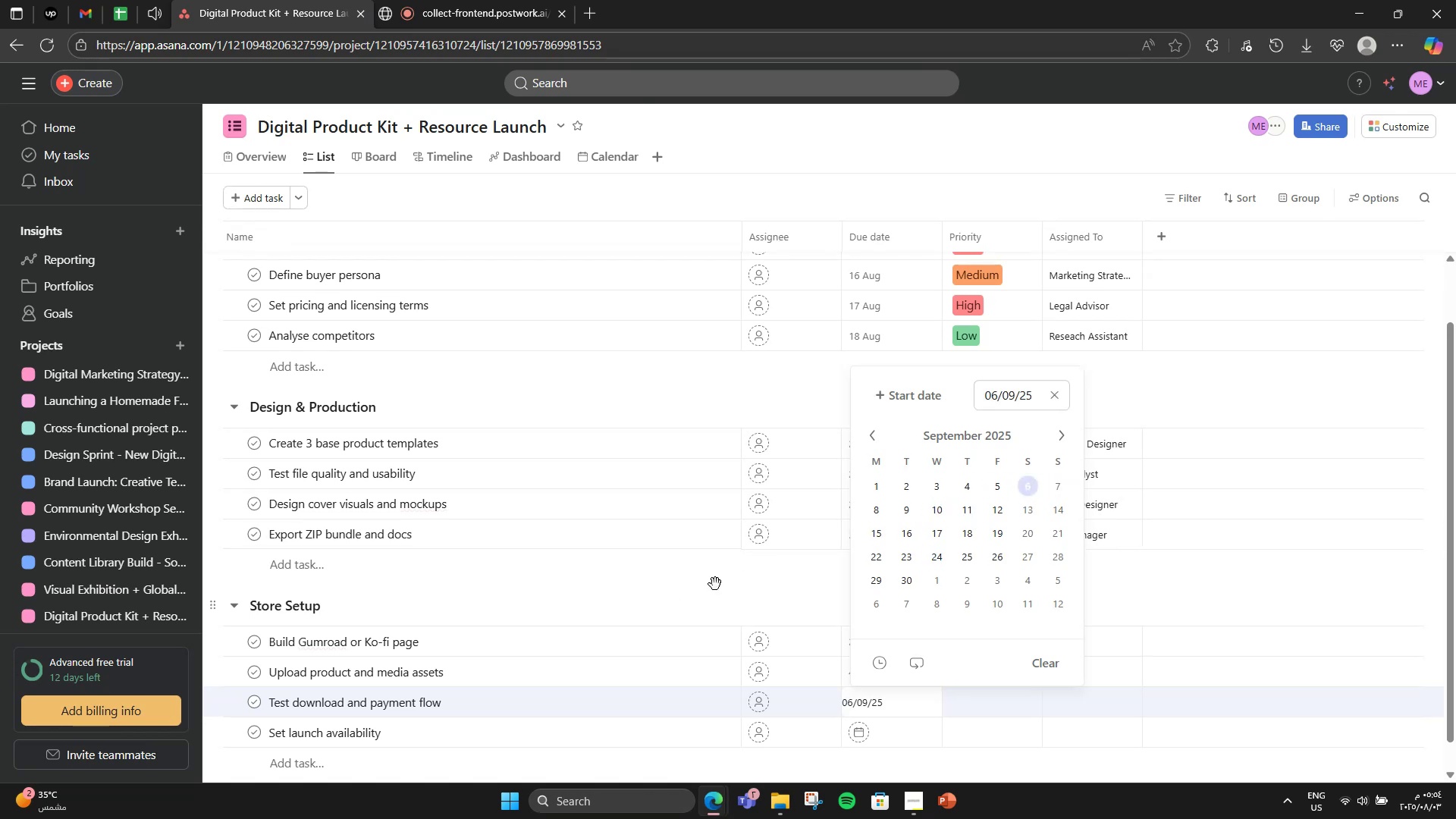 
left_click([748, 586])
 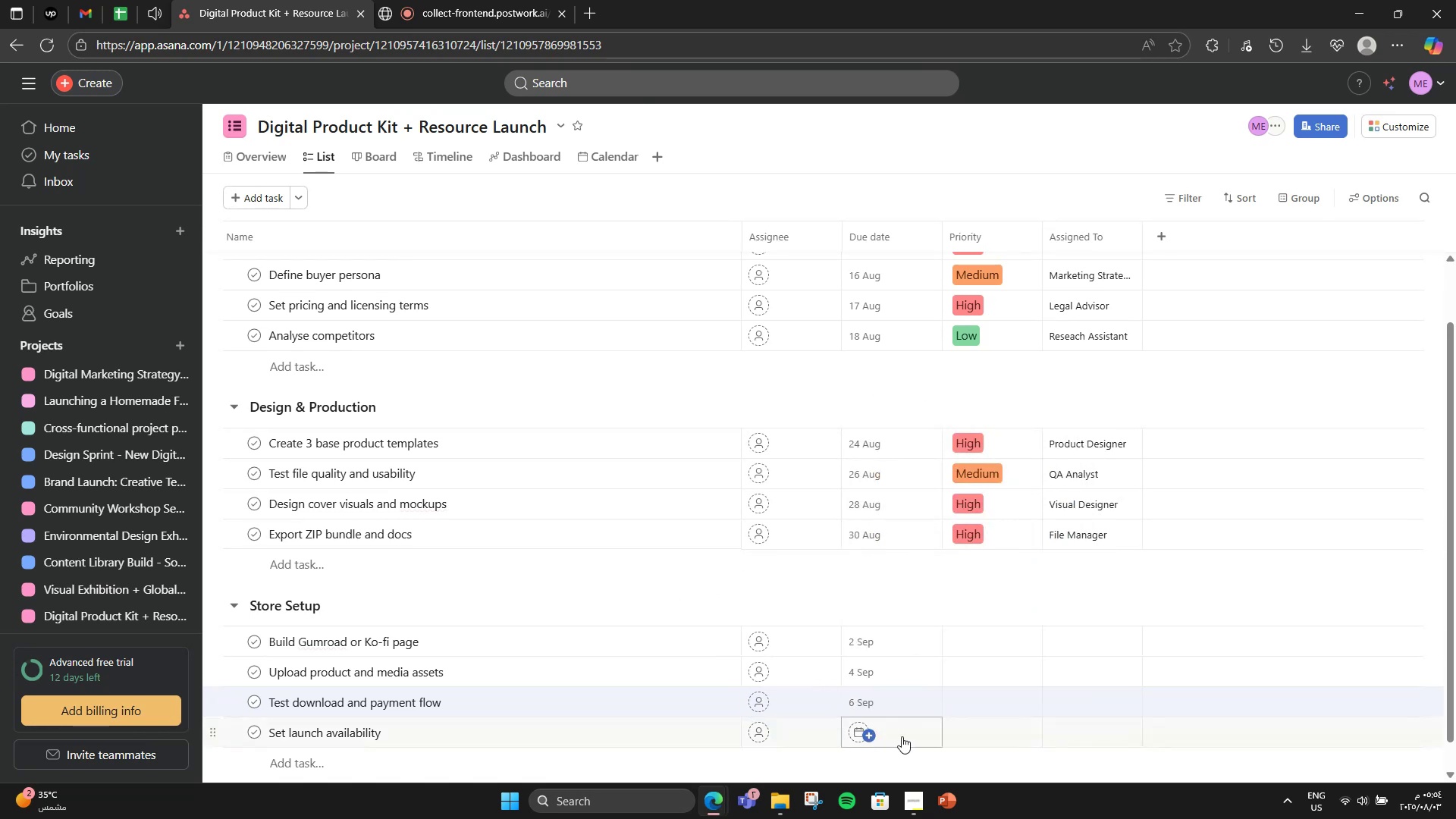 
left_click([901, 729])
 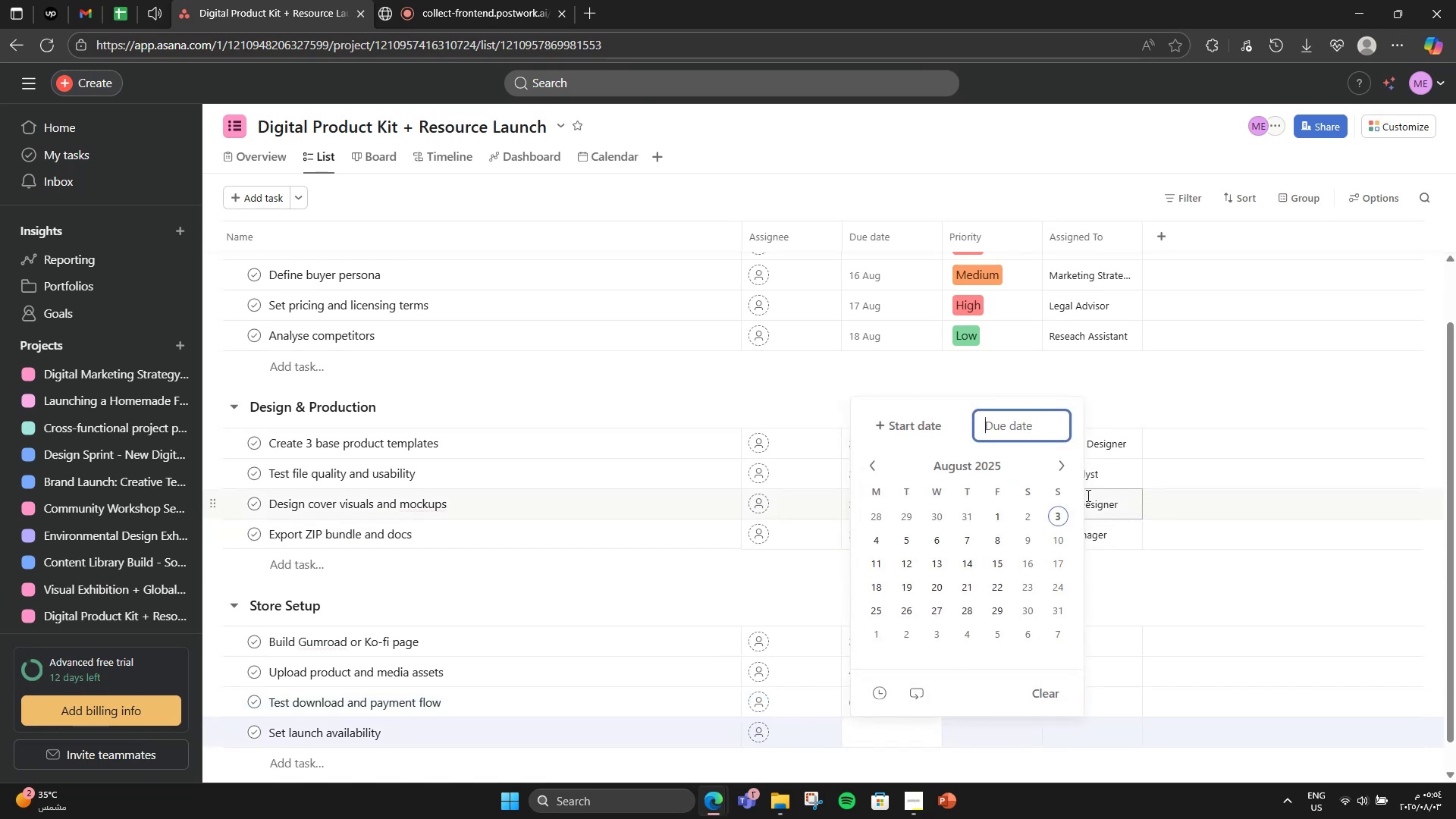 
left_click([1056, 469])
 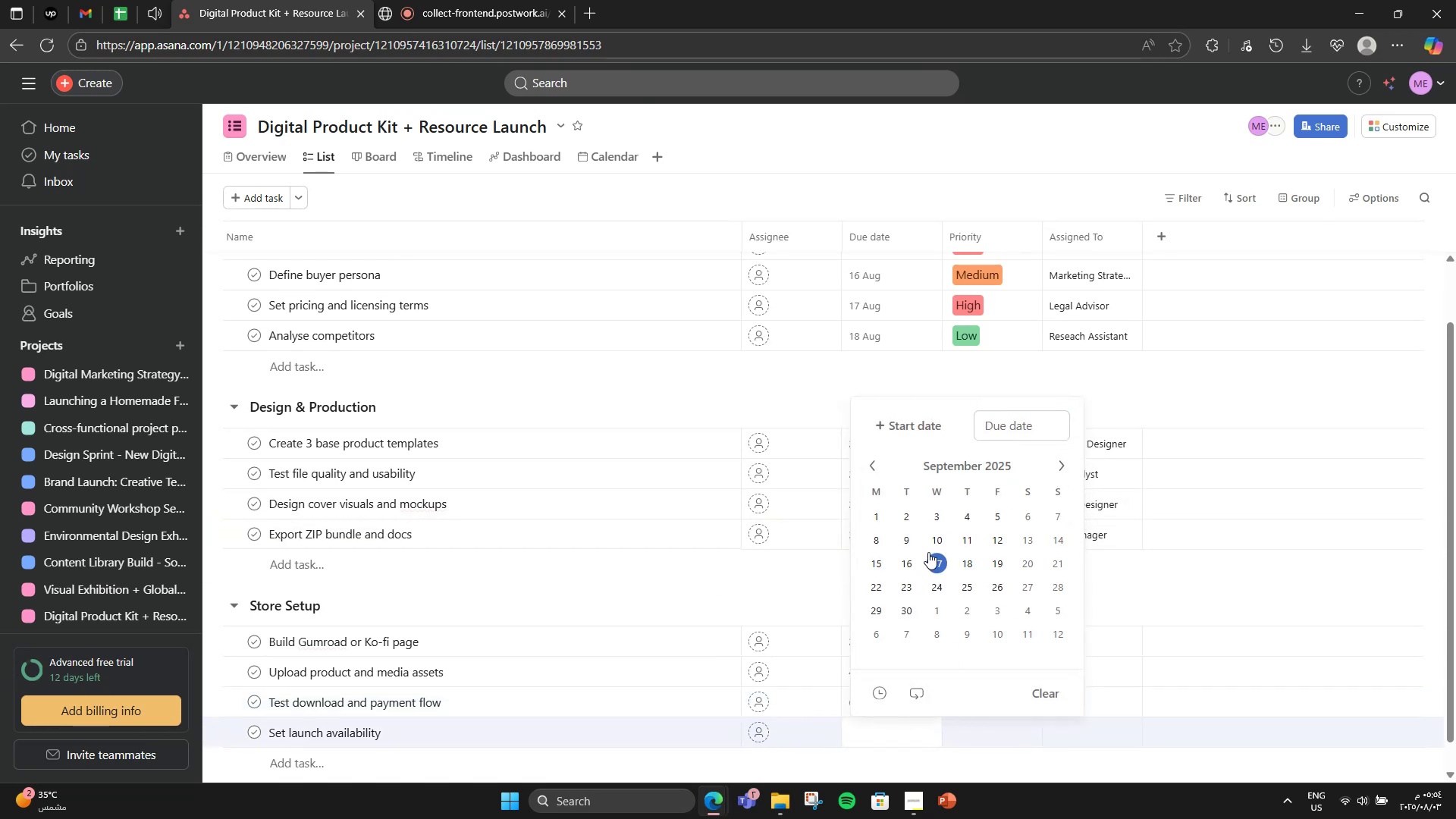 
left_click([877, 545])
 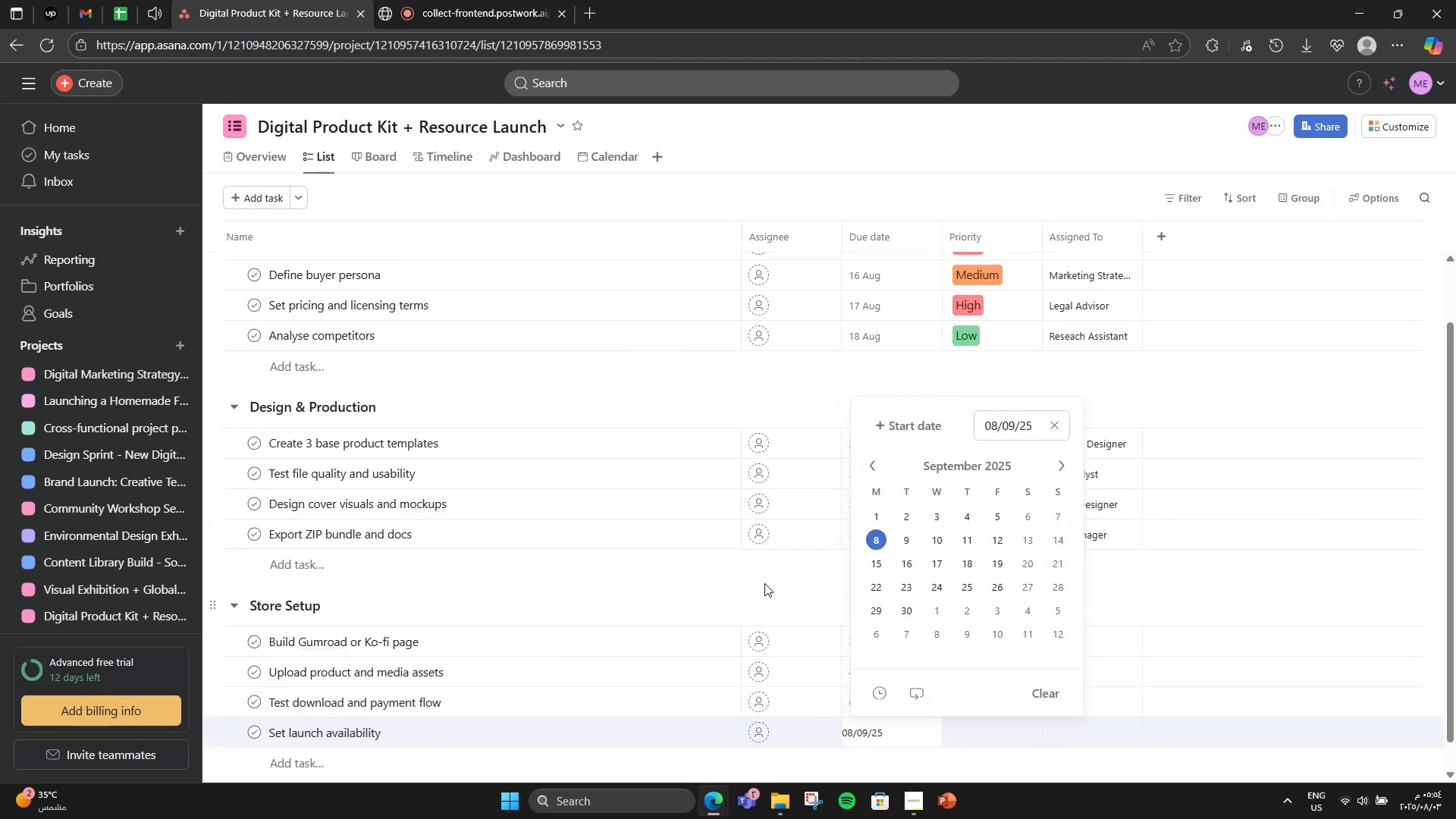 
left_click([764, 583])
 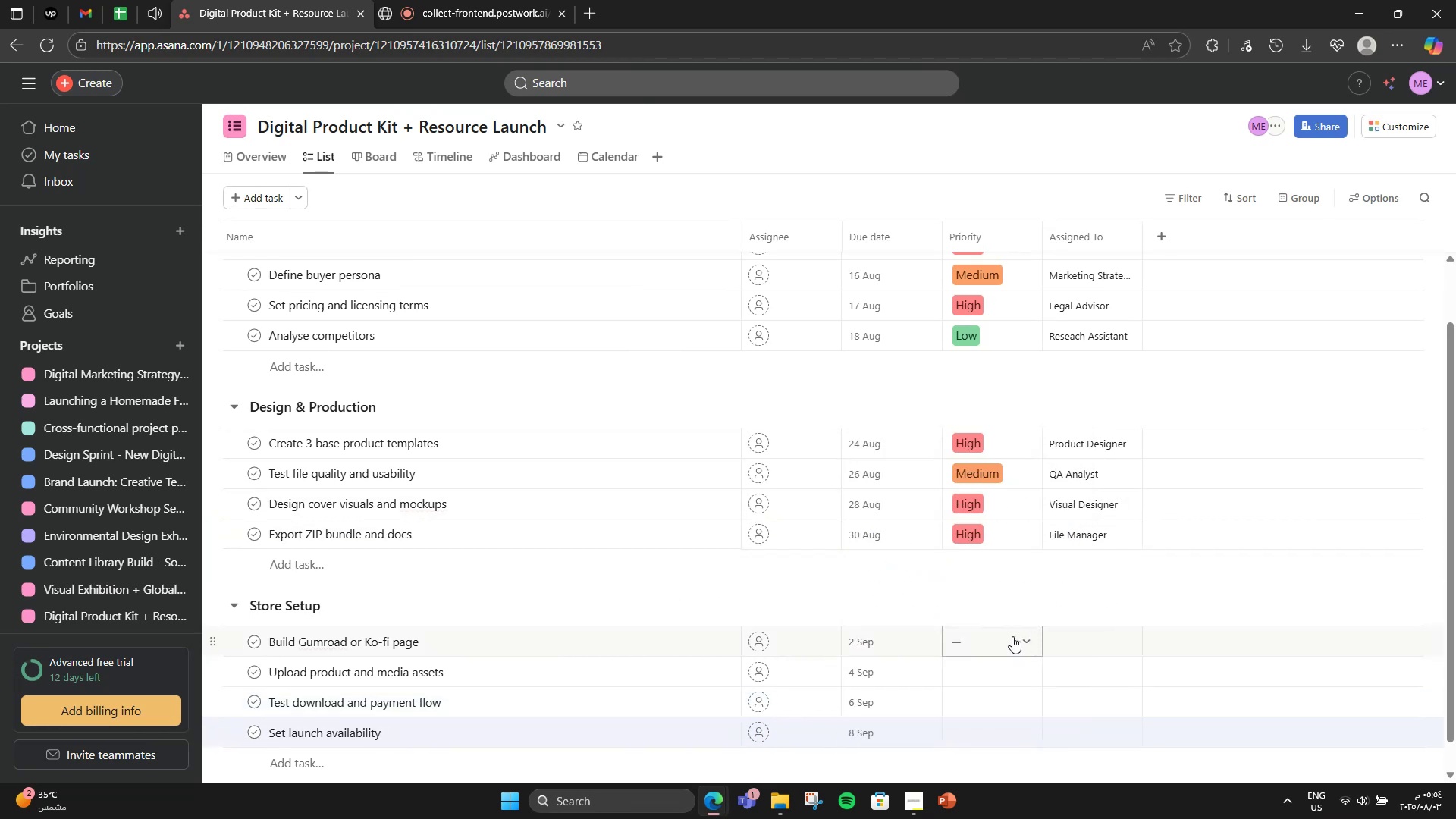 
left_click([1012, 636])
 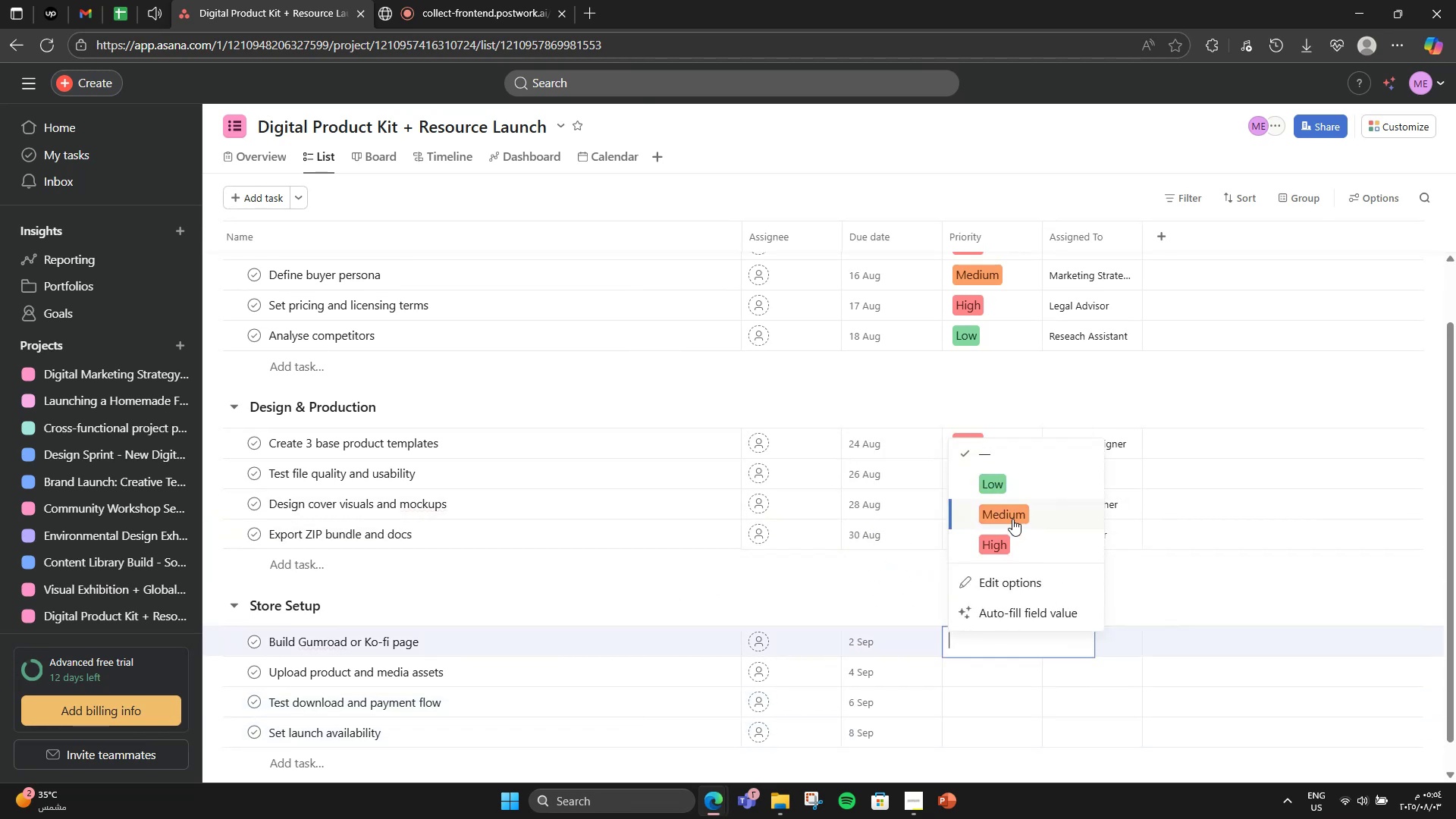 
left_click([1007, 533])
 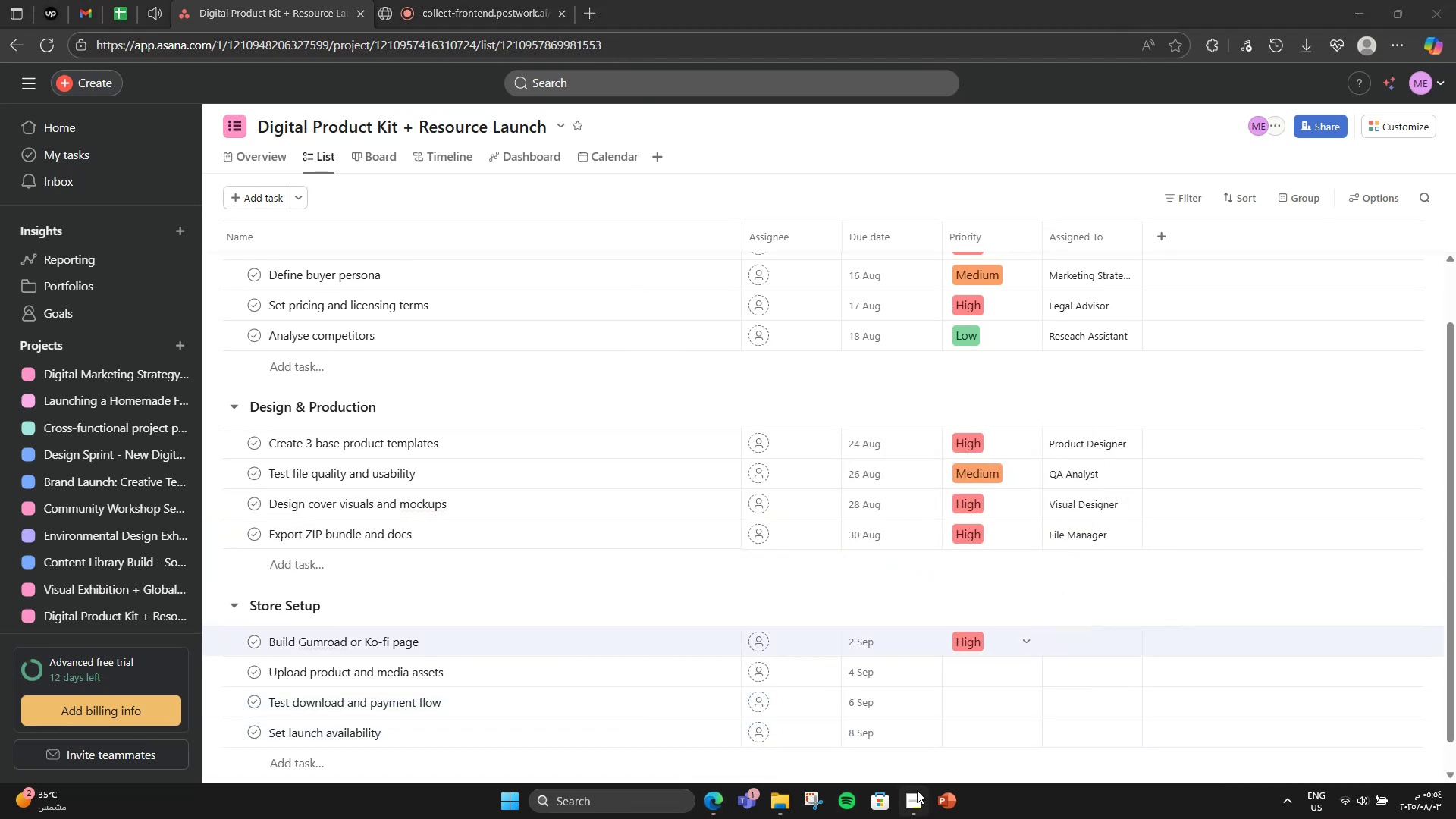 
double_click([917, 790])
 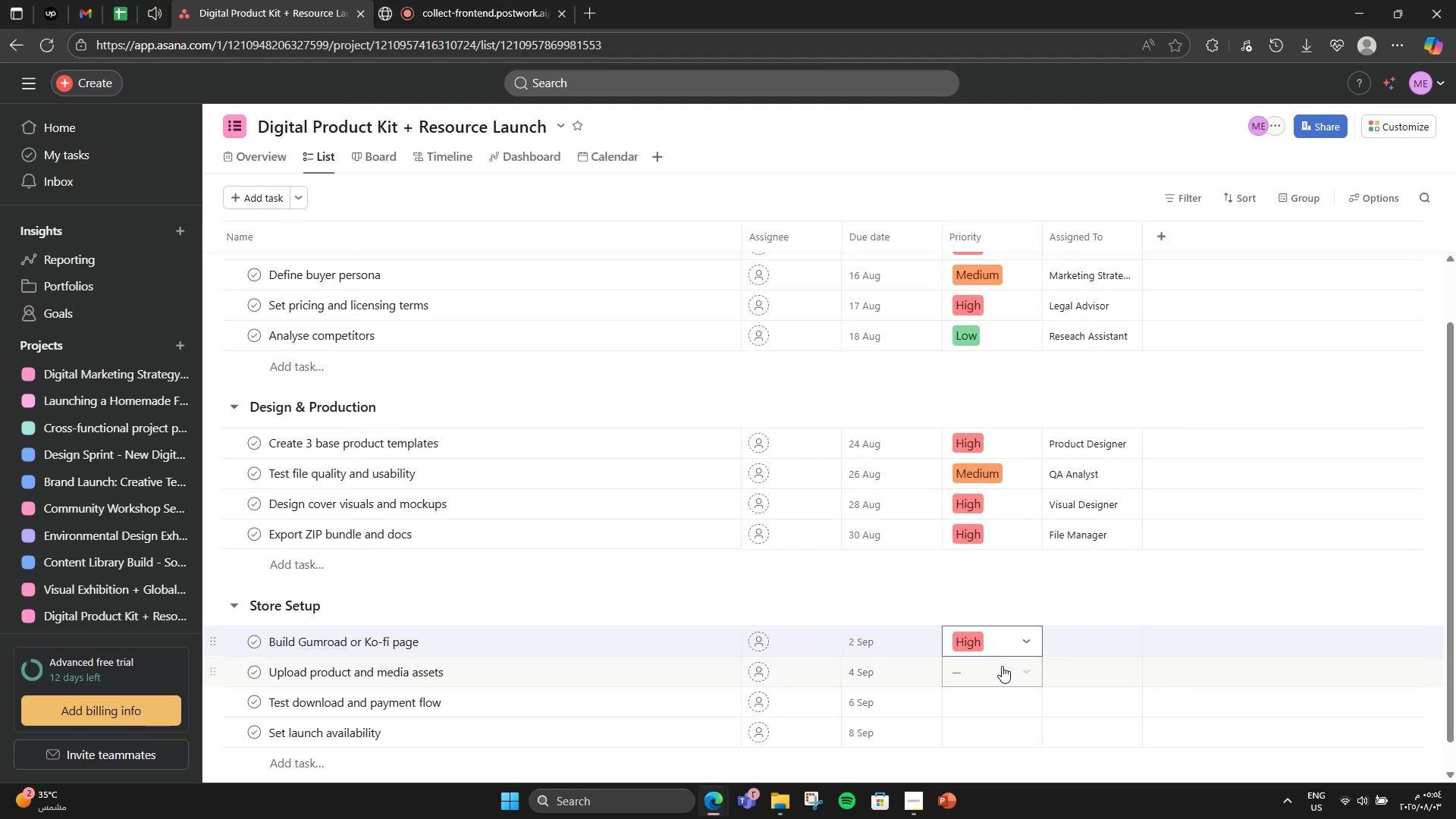 
left_click([1000, 669])
 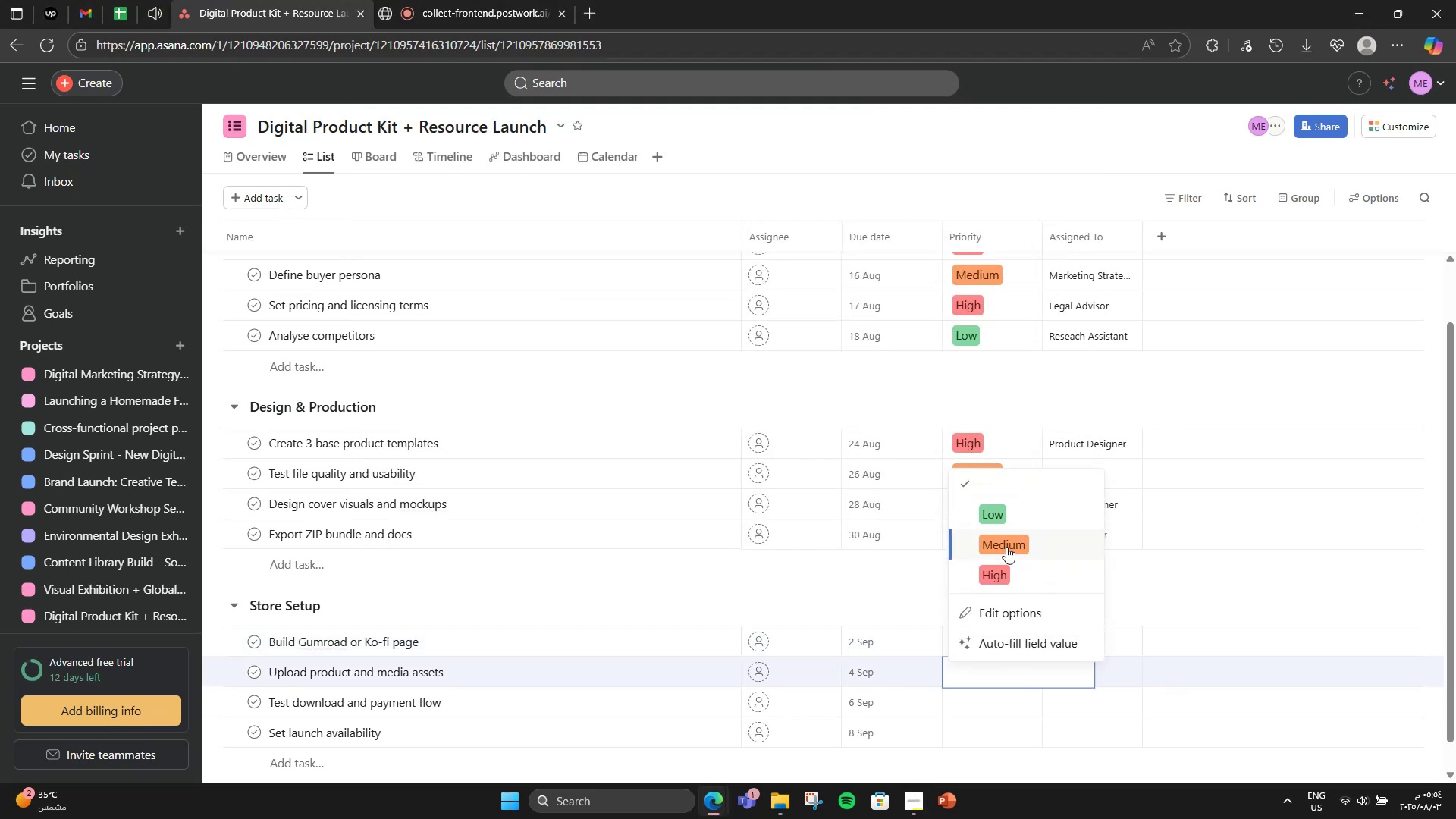 
left_click([1006, 547])
 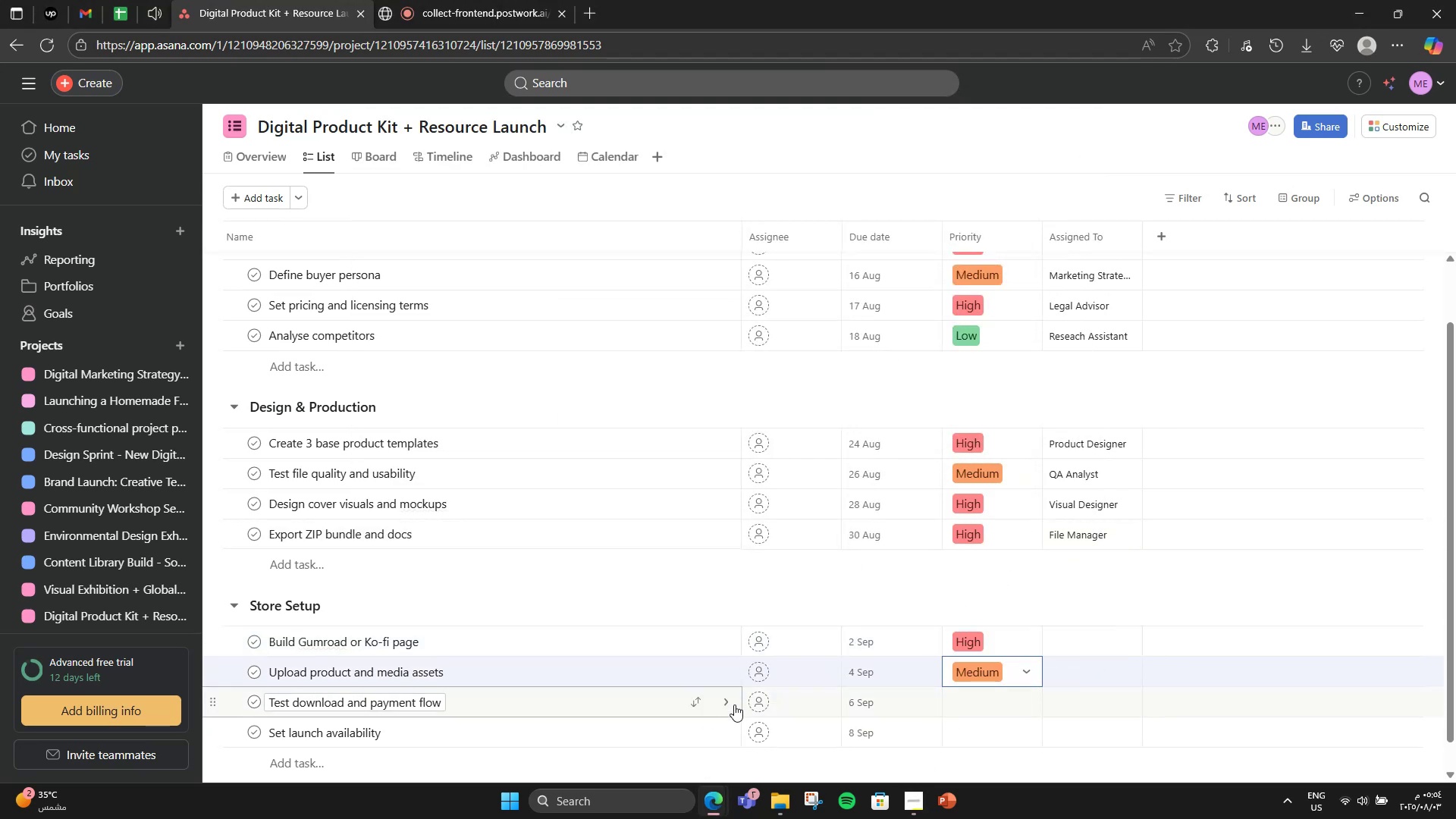 
left_click([985, 708])
 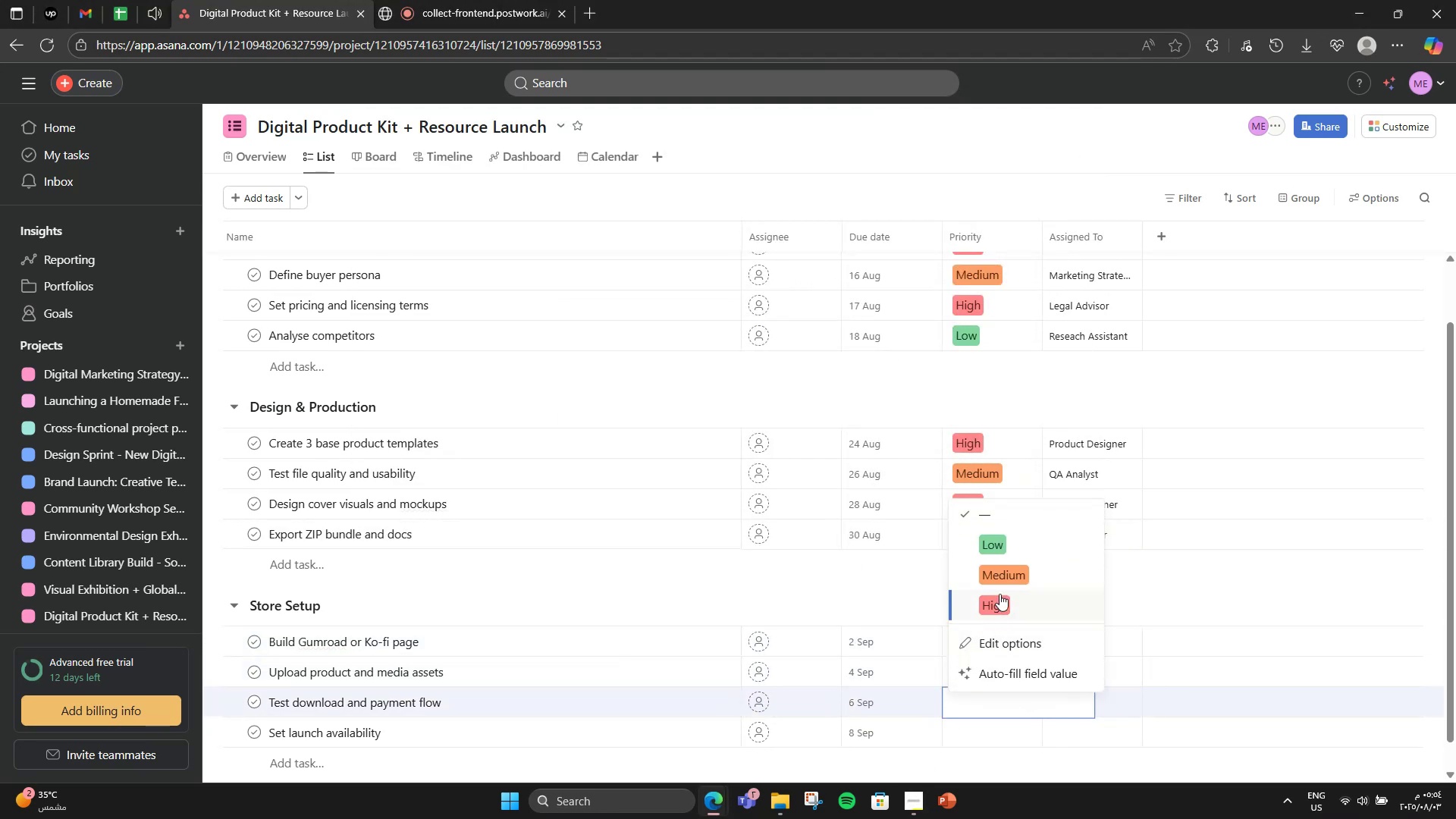 
left_click_drag(start_coordinate=[1004, 582], to_coordinate=[1004, 598])
 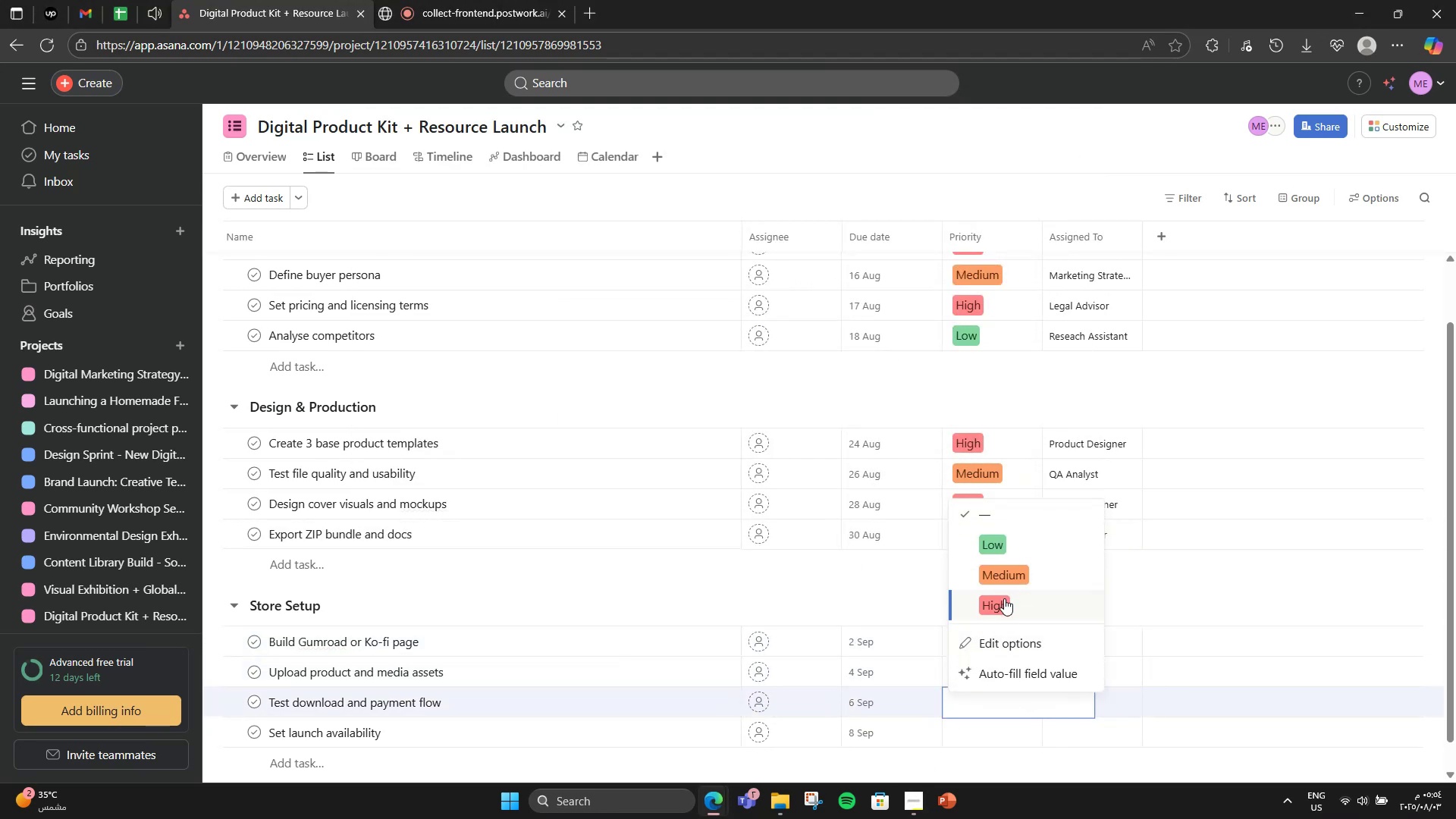 
left_click([1004, 598])
 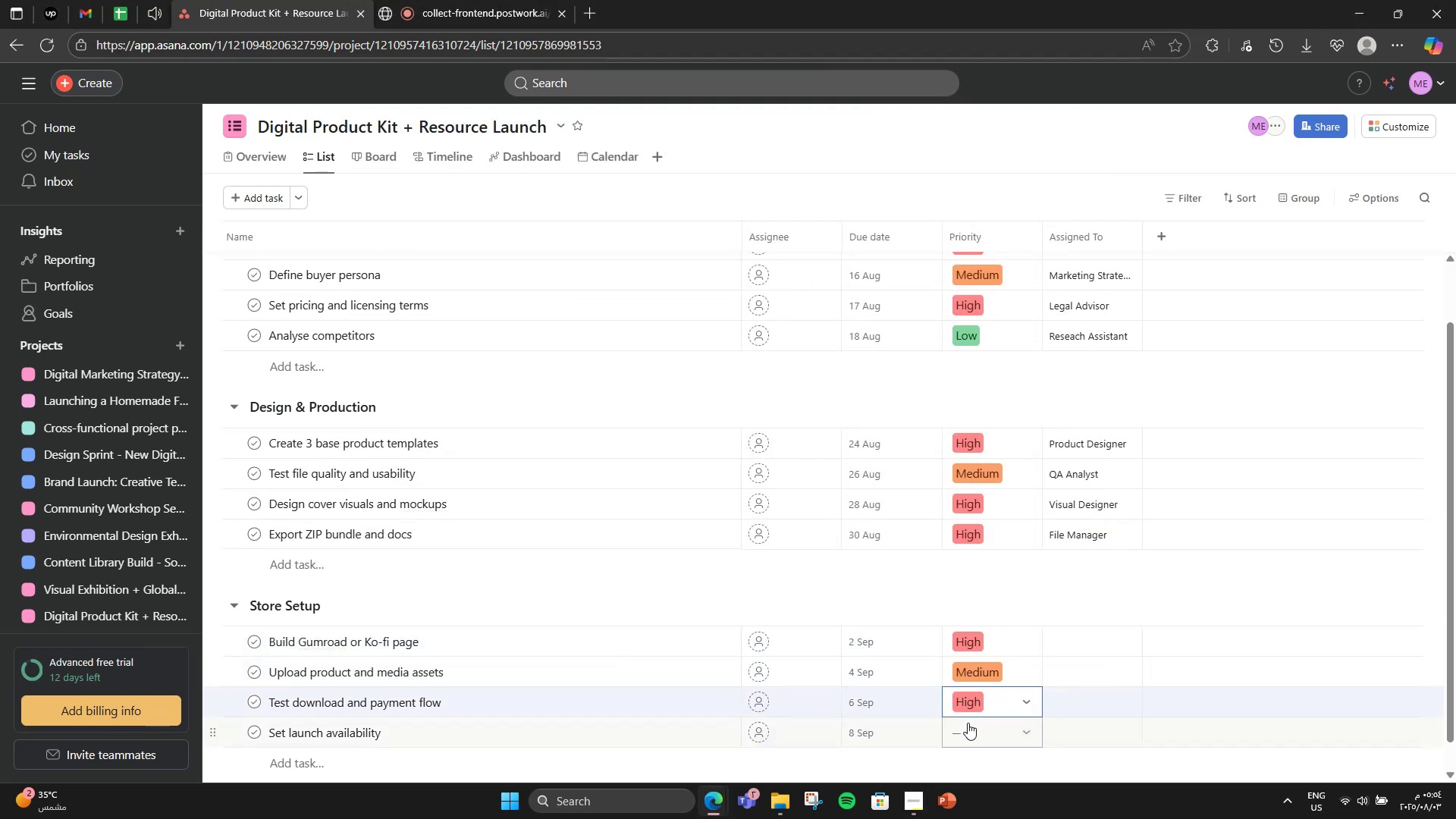 
left_click([979, 730])
 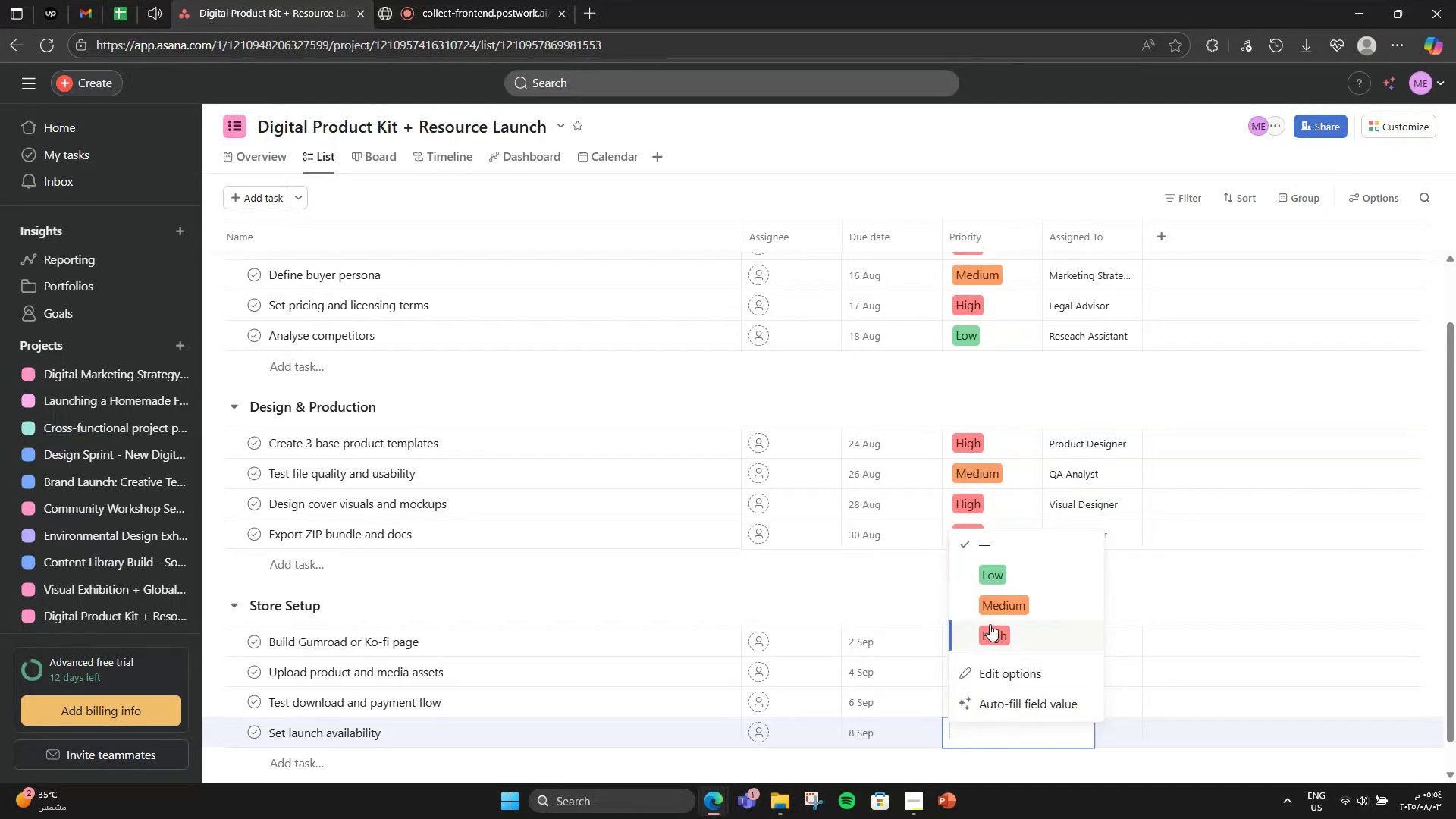 
left_click([990, 635])
 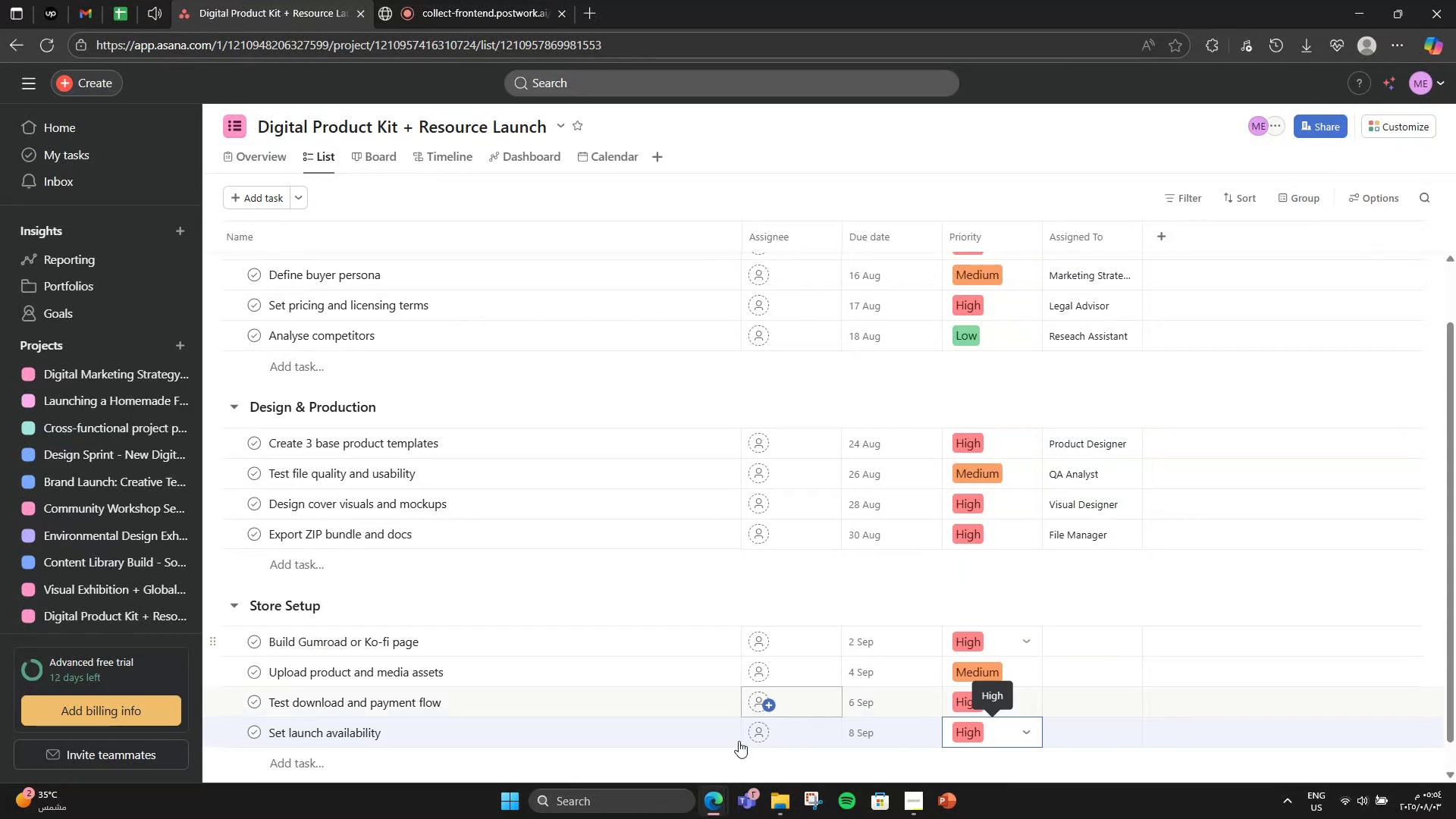 
scroll: coordinate [723, 728], scroll_direction: down, amount: 5.0
 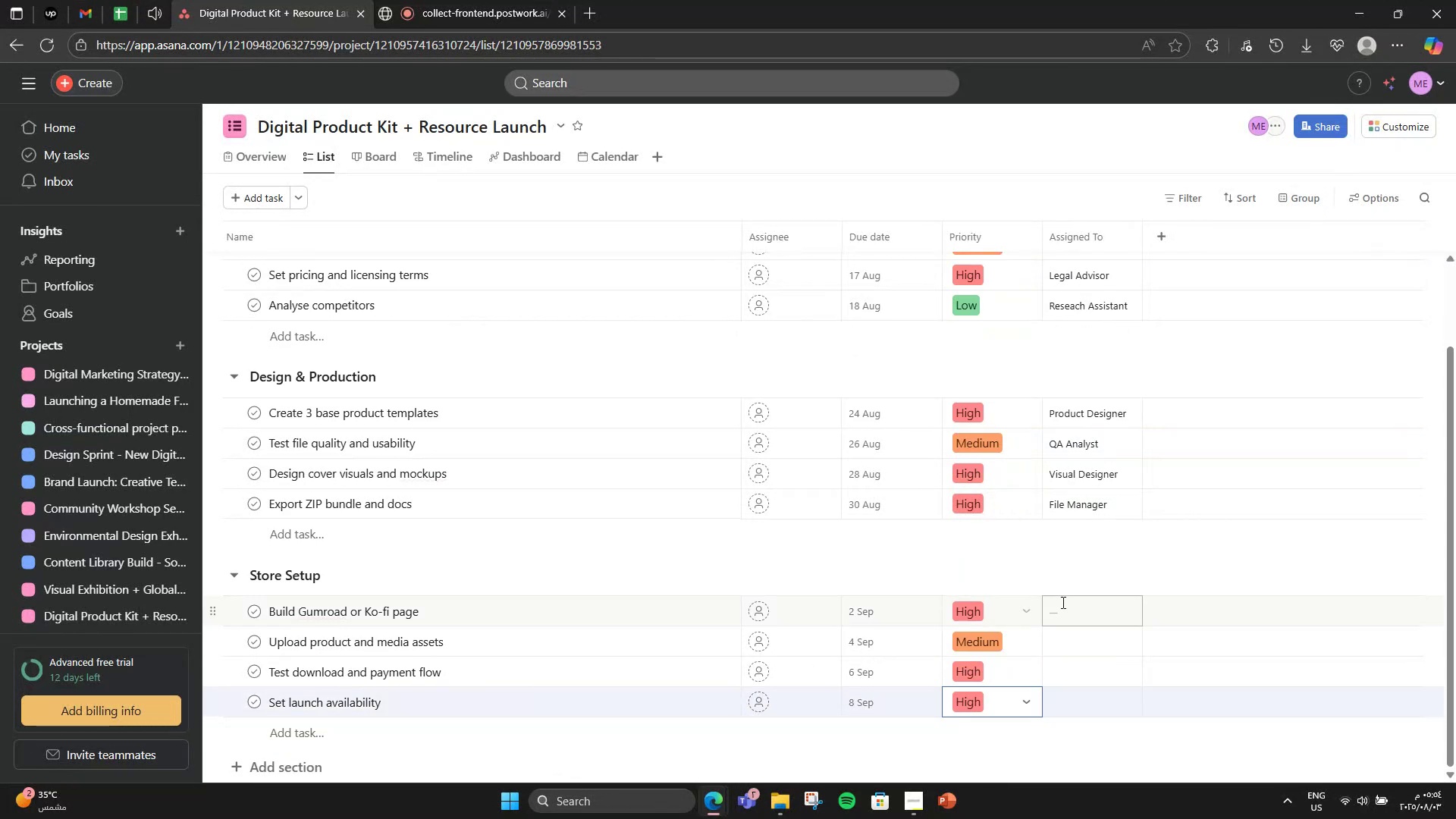 
left_click([1081, 604])
 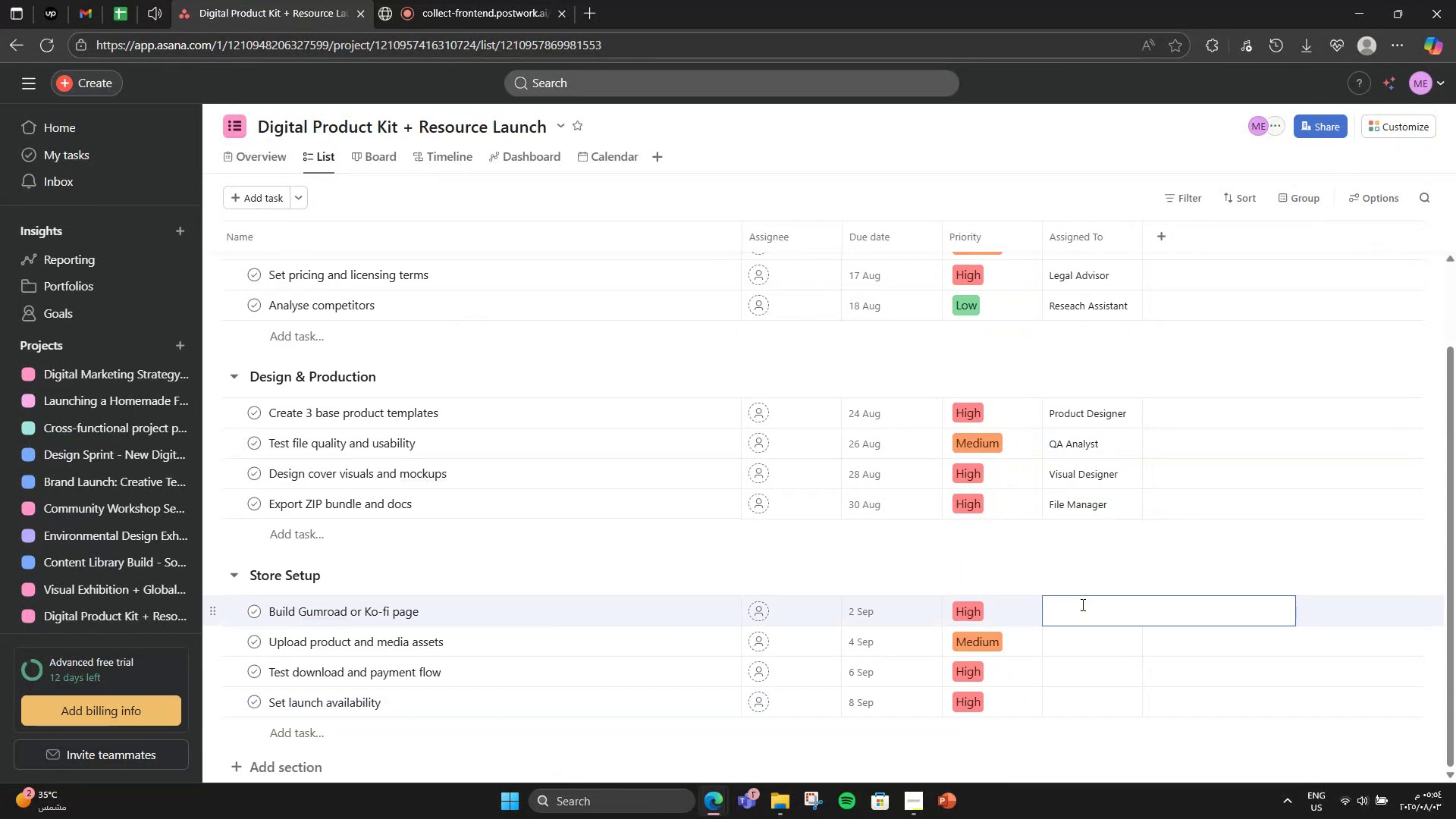 
key(CapsLock)
 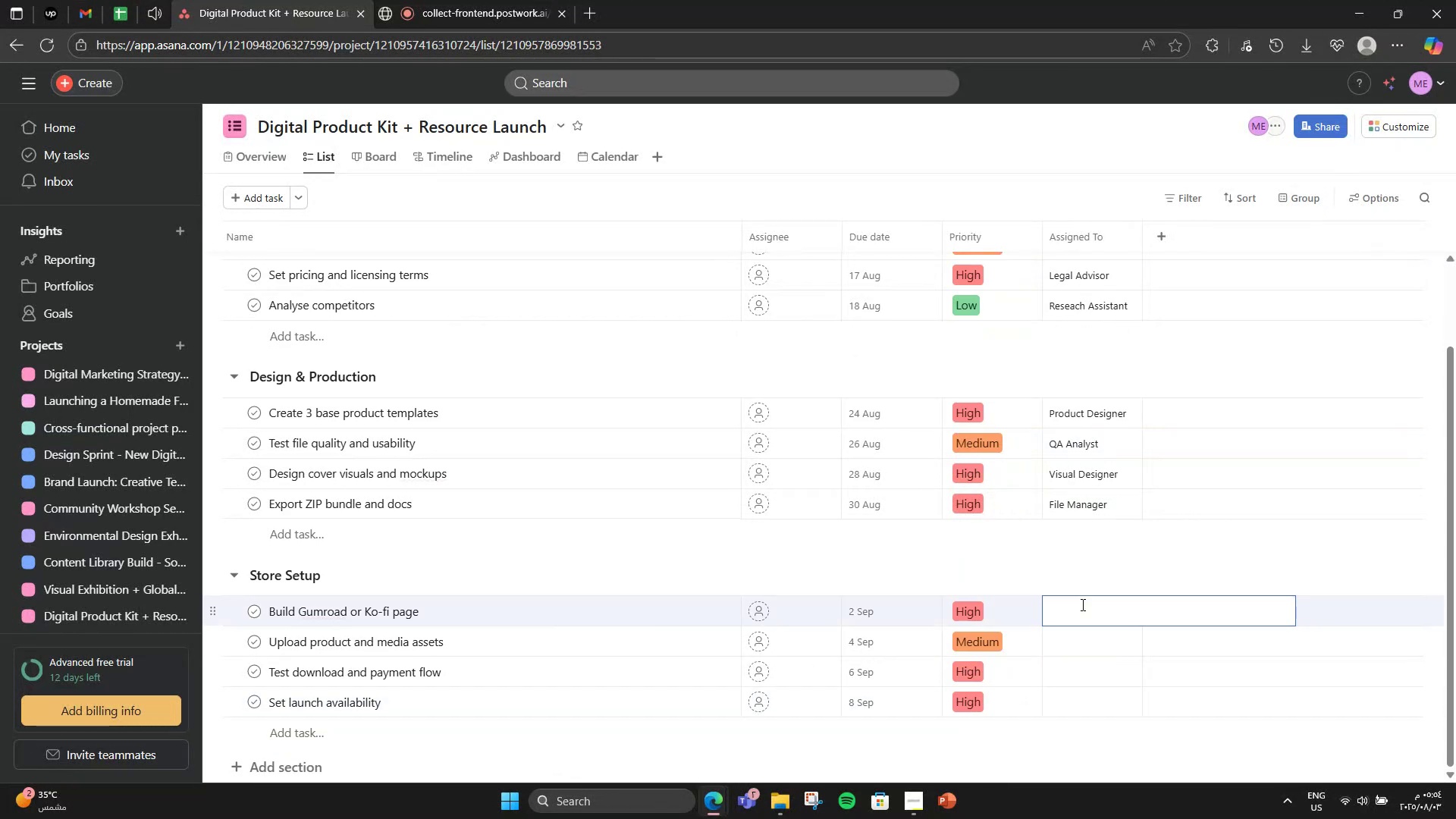 
key(CapsLock)
 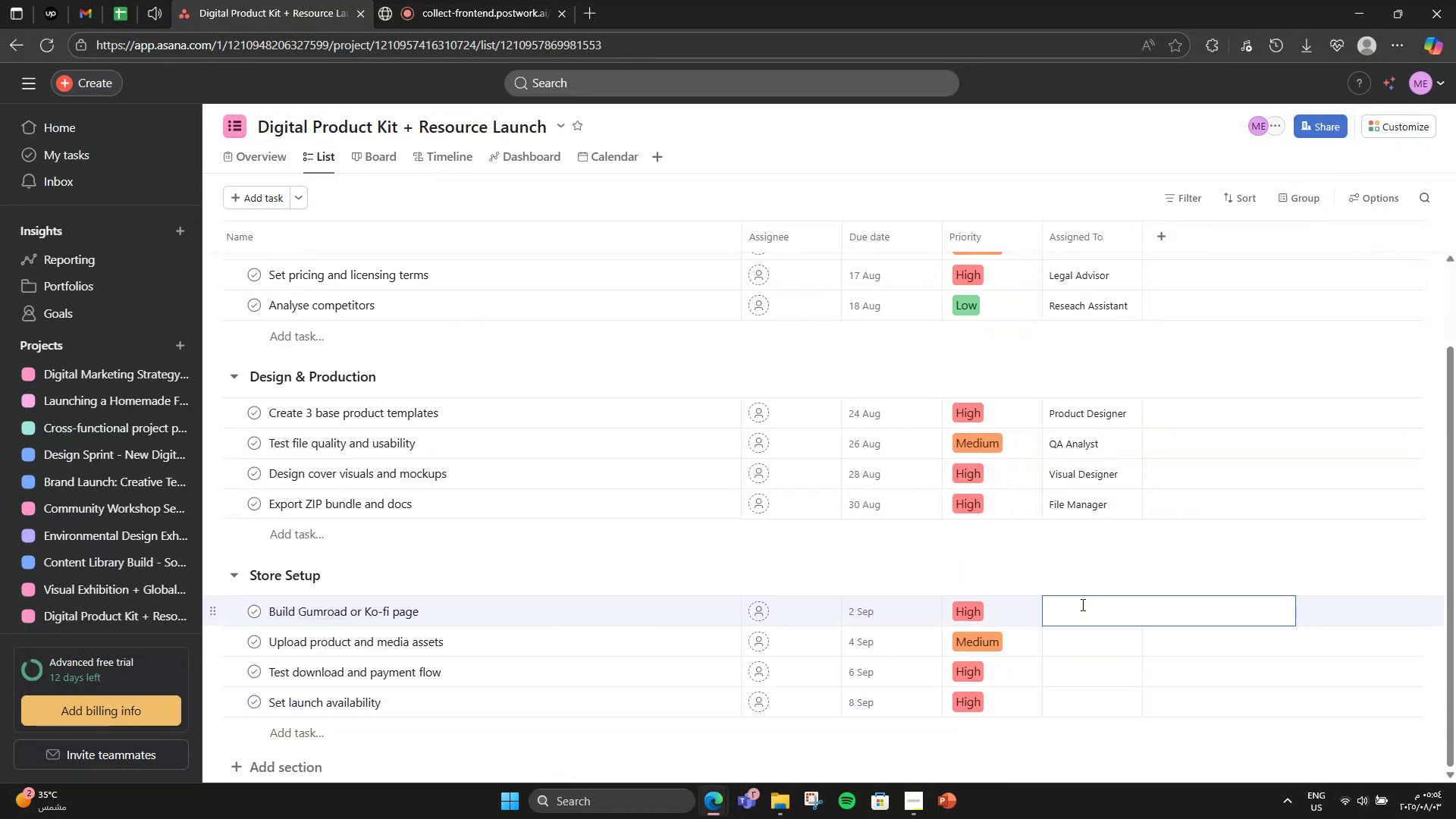 
key(Tab)
 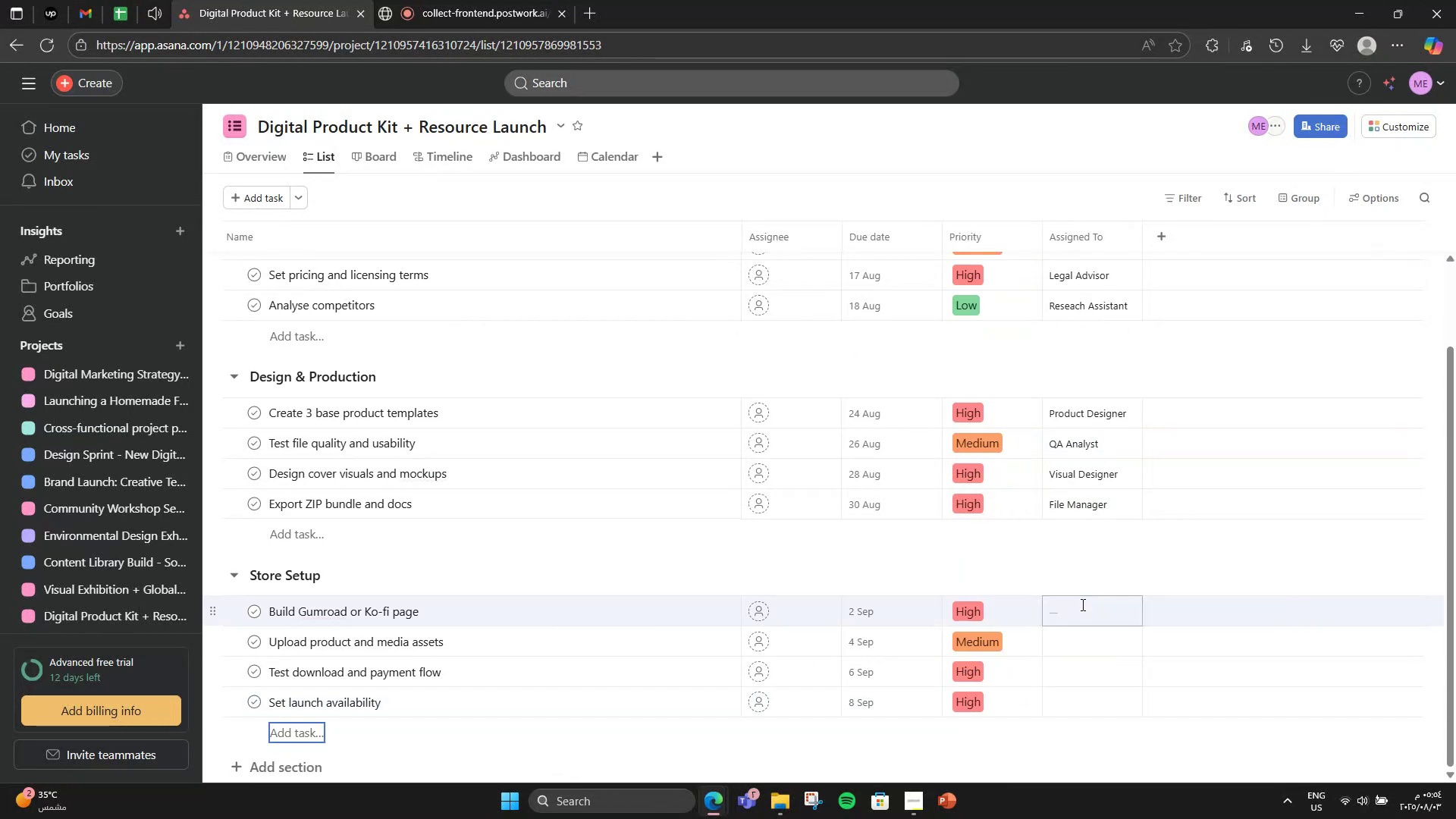 
key(W)
 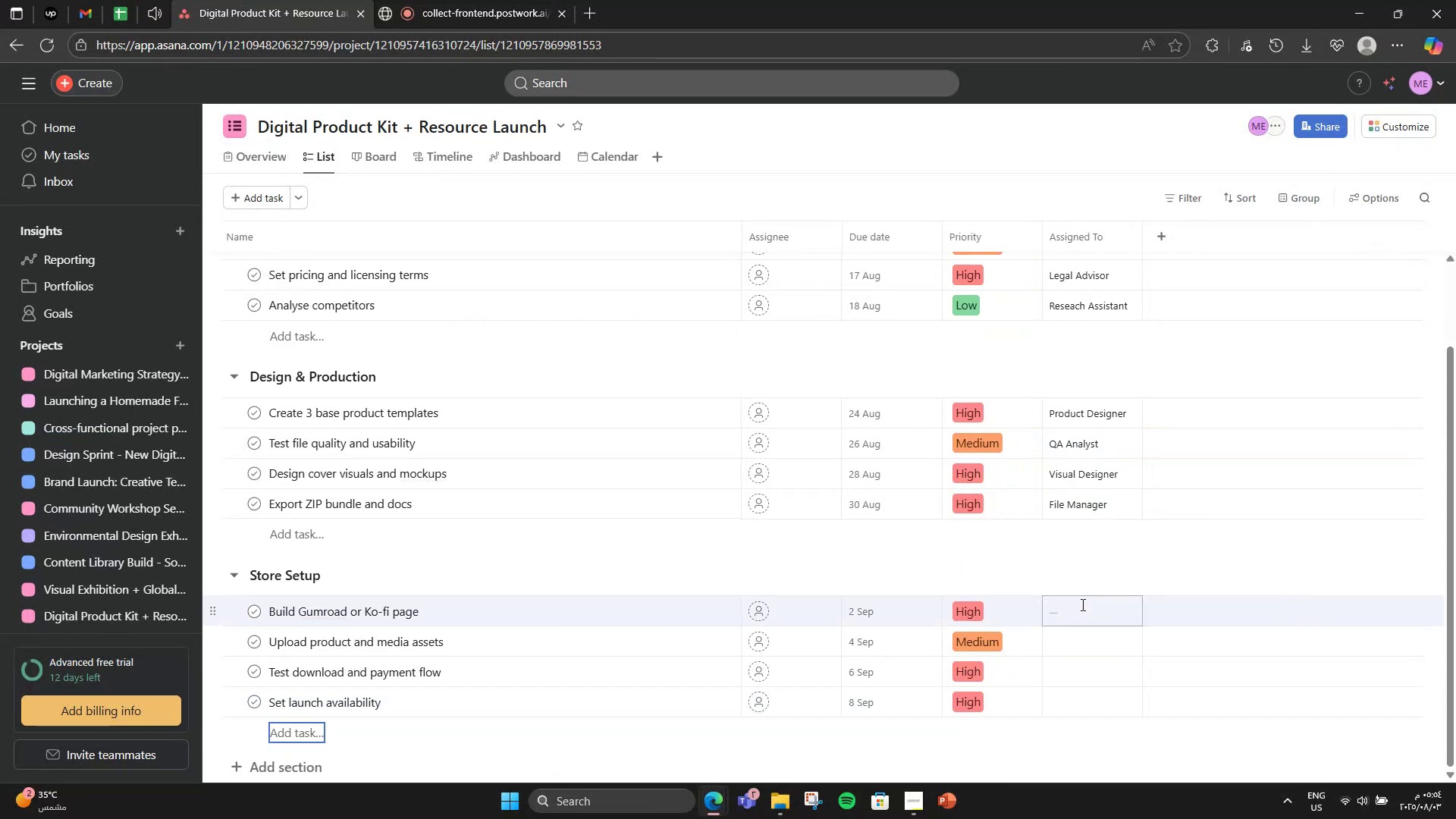 
left_click([1081, 604])
 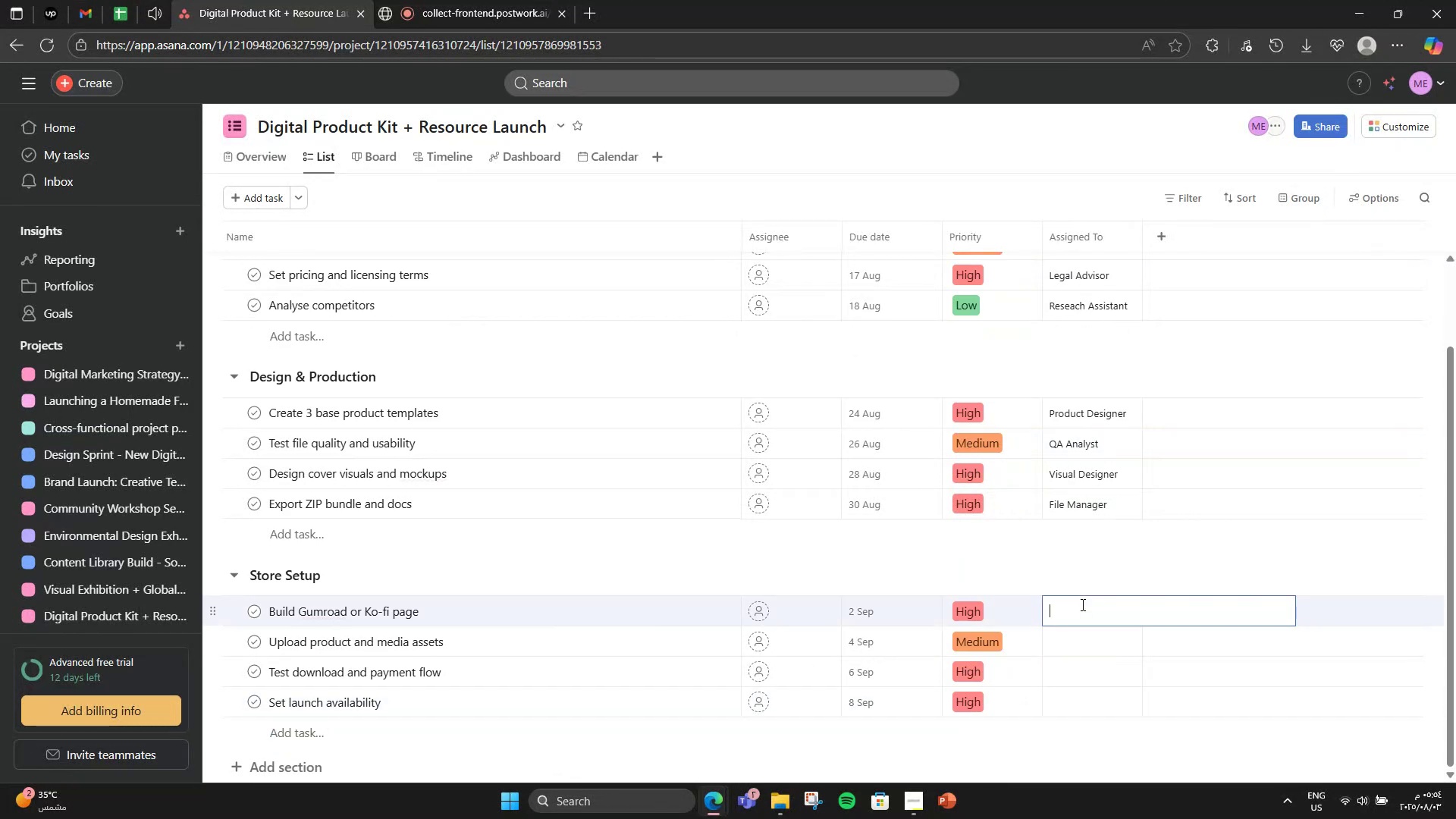 
type(Web Manager)
 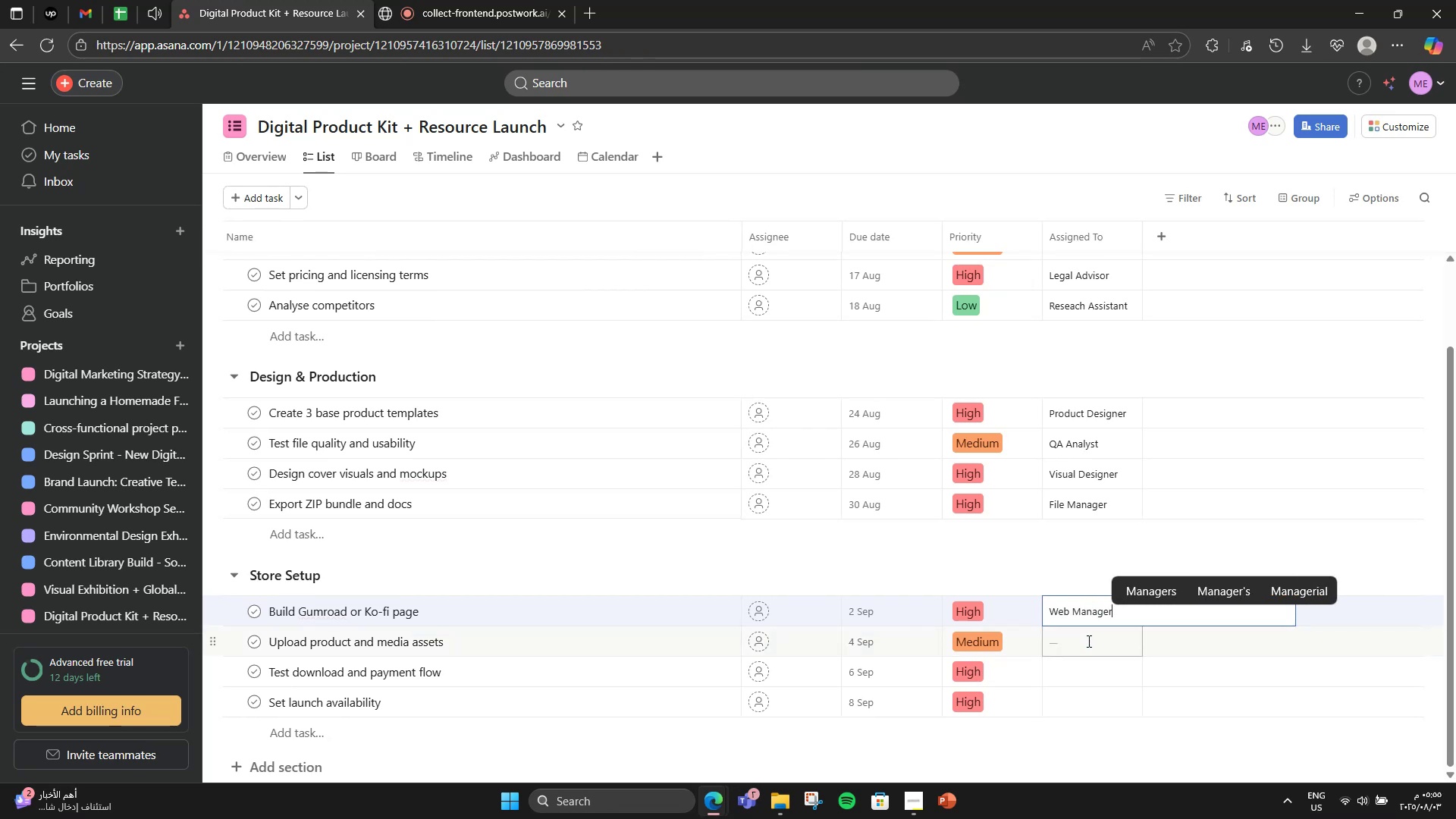 
left_click([1087, 648])
 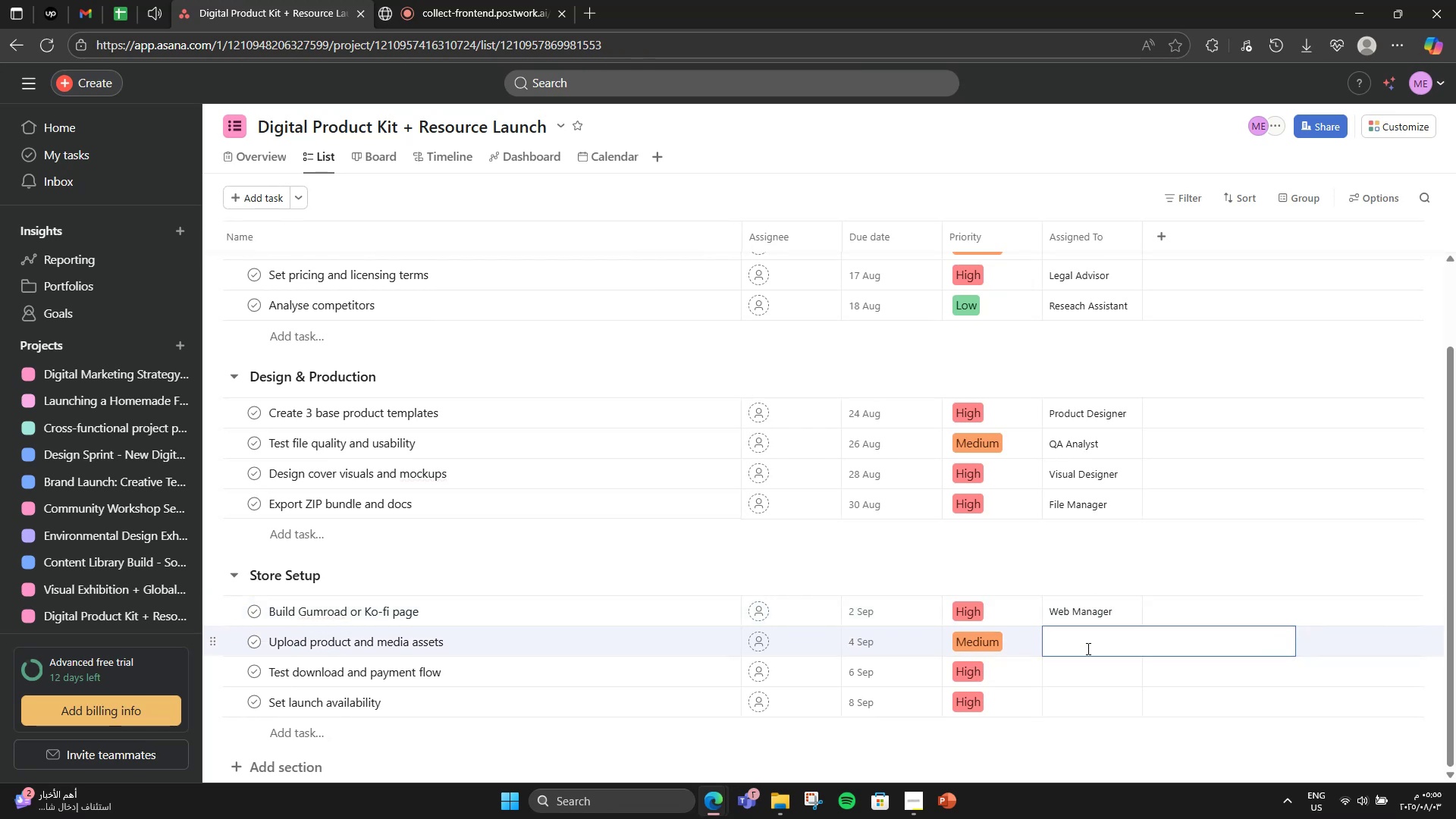 
type(Content Uploader)
 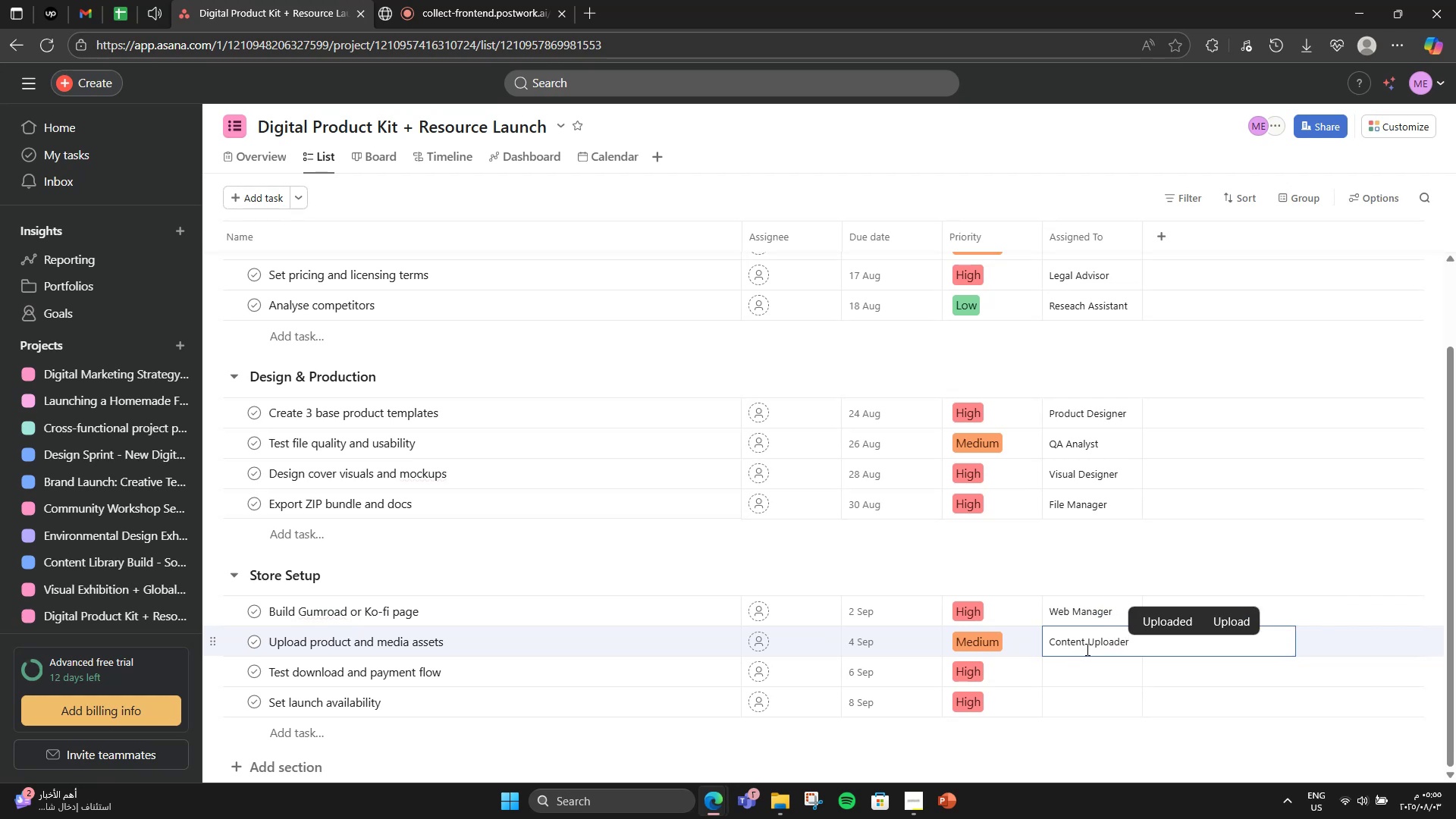 
left_click([1086, 649])
 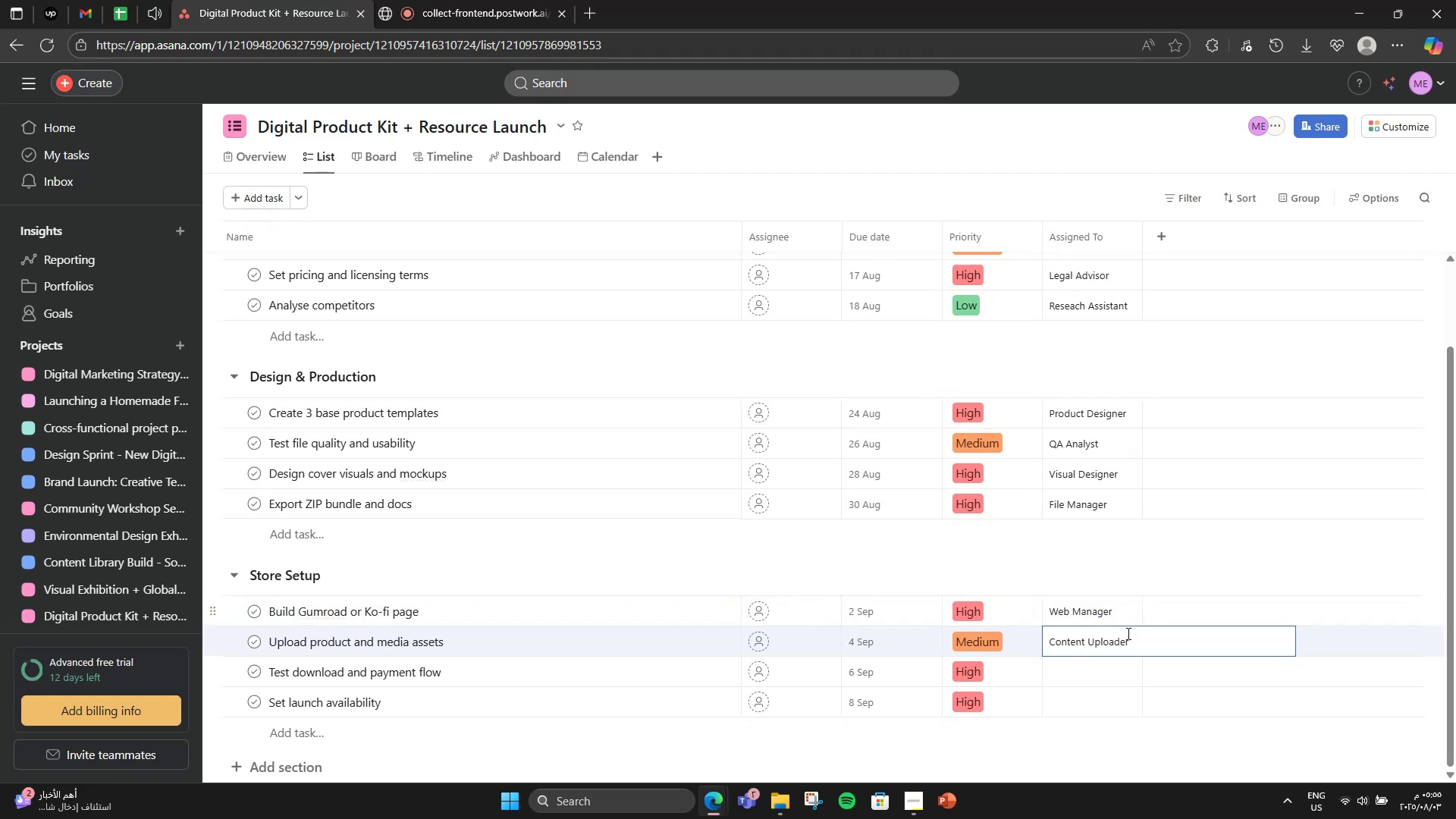 
left_click([1105, 665])
 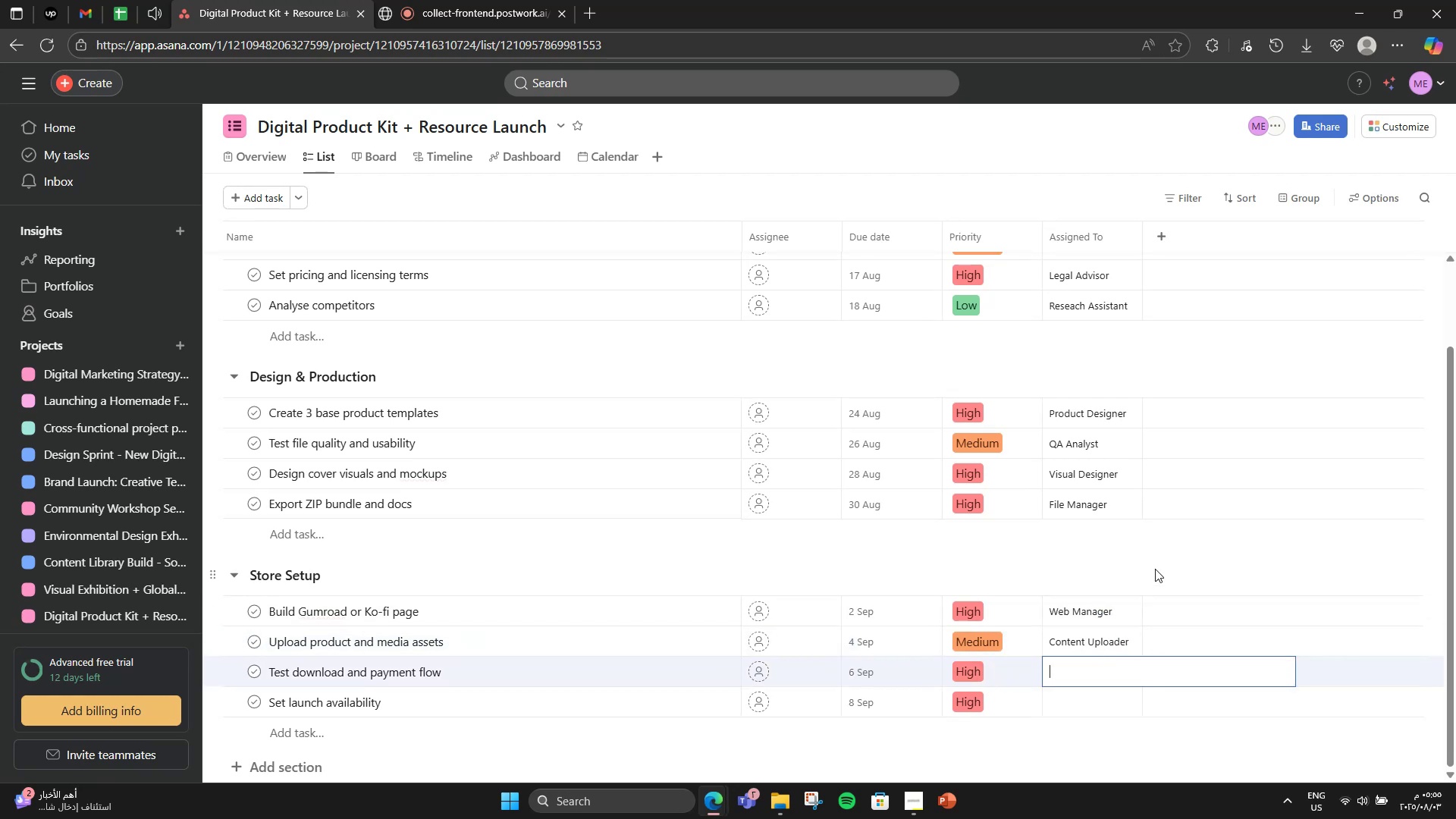 
type(QA Analyst)
 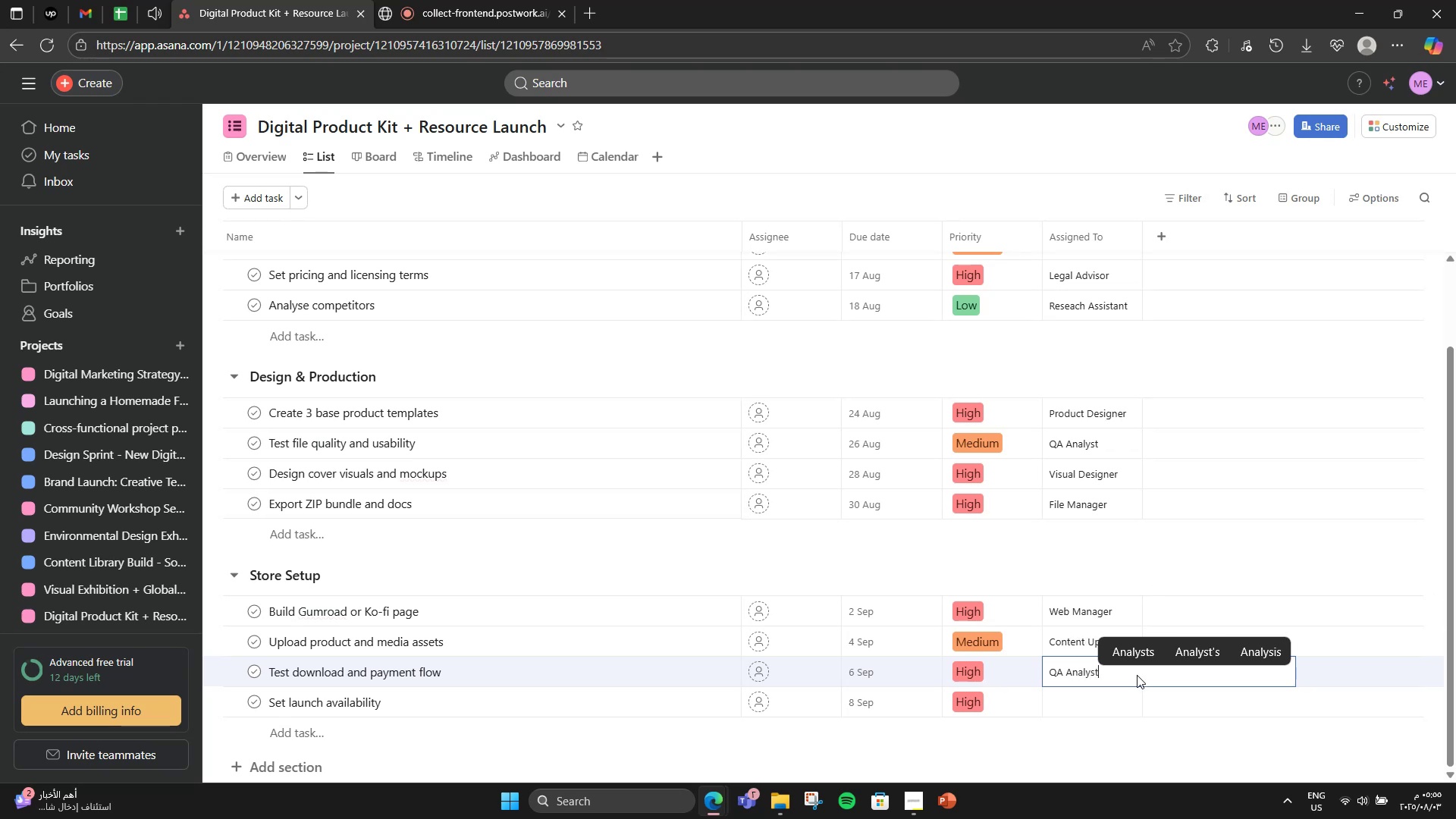 
left_click([1132, 700])
 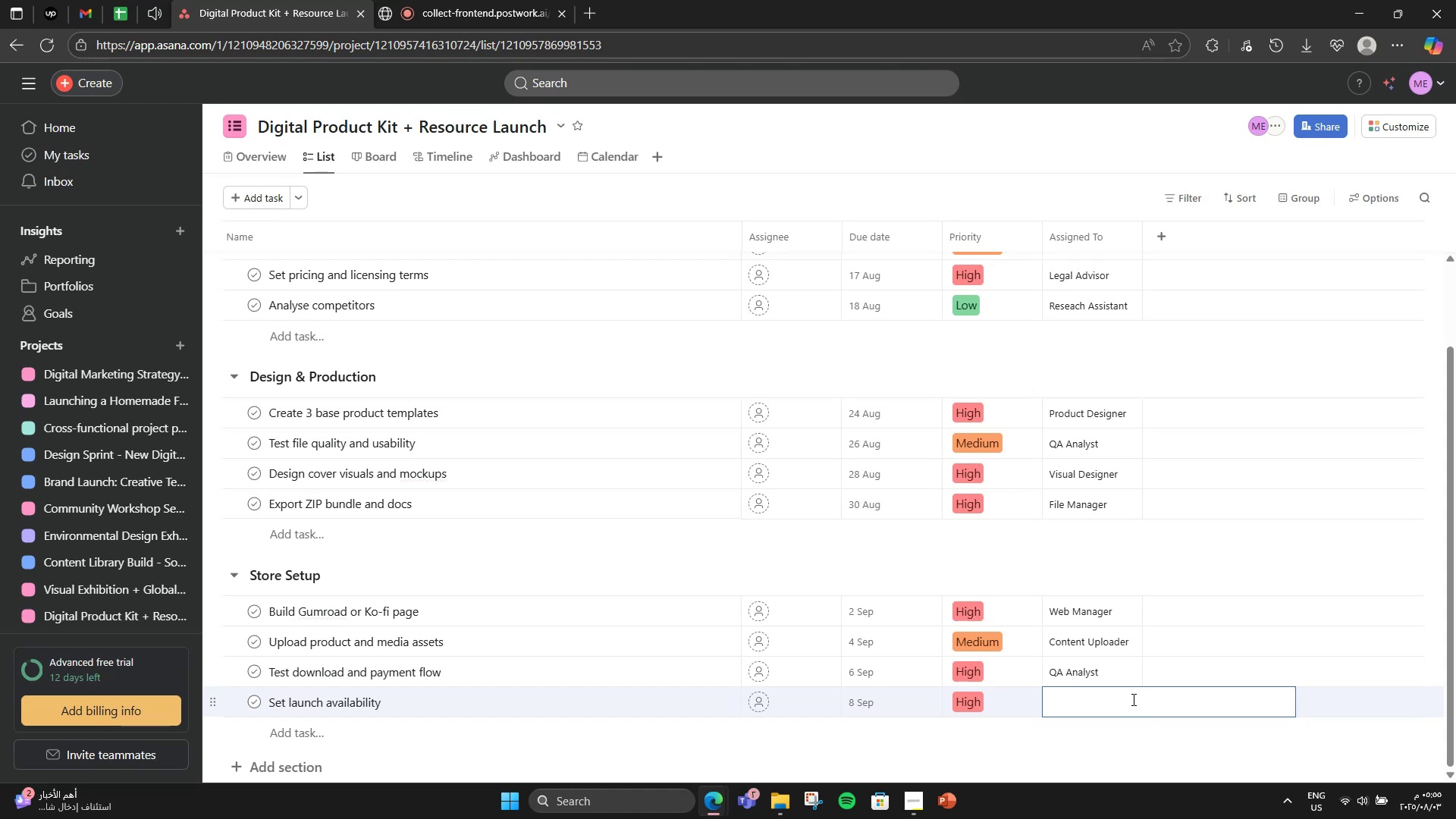 
type(Product Lead)
 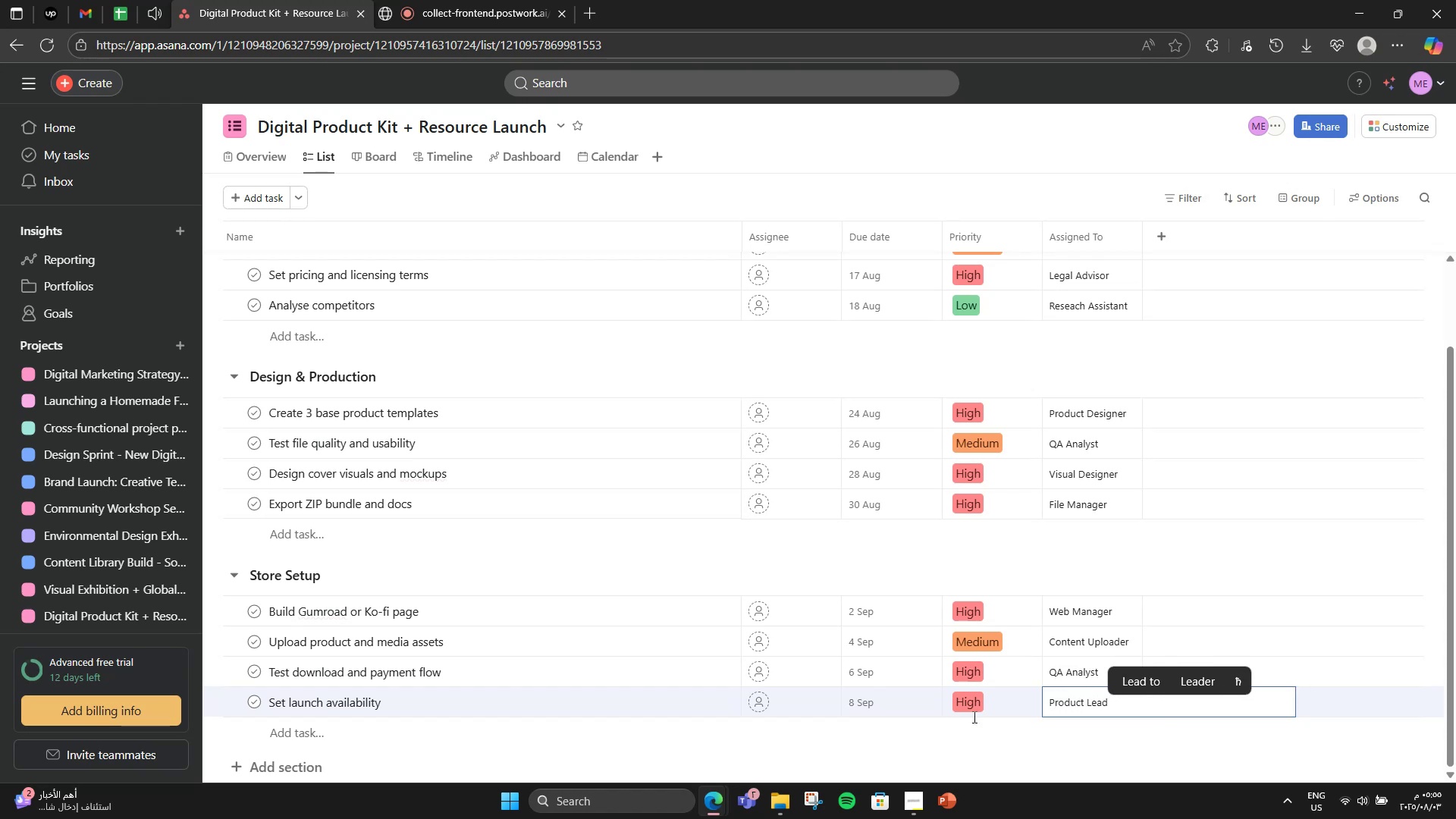 
scroll: coordinate [682, 717], scroll_direction: down, amount: 5.0
 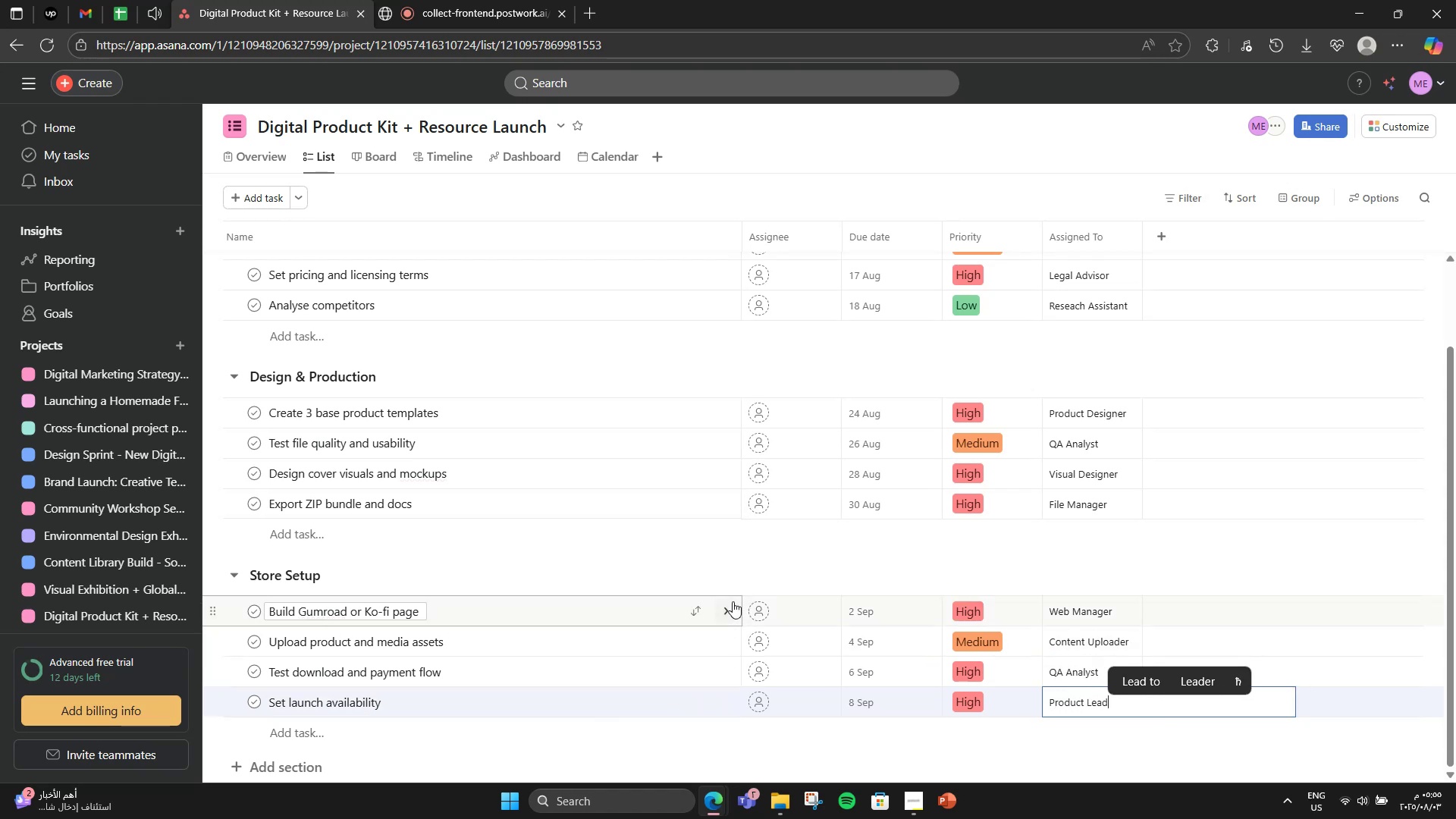 
left_click([733, 575])
 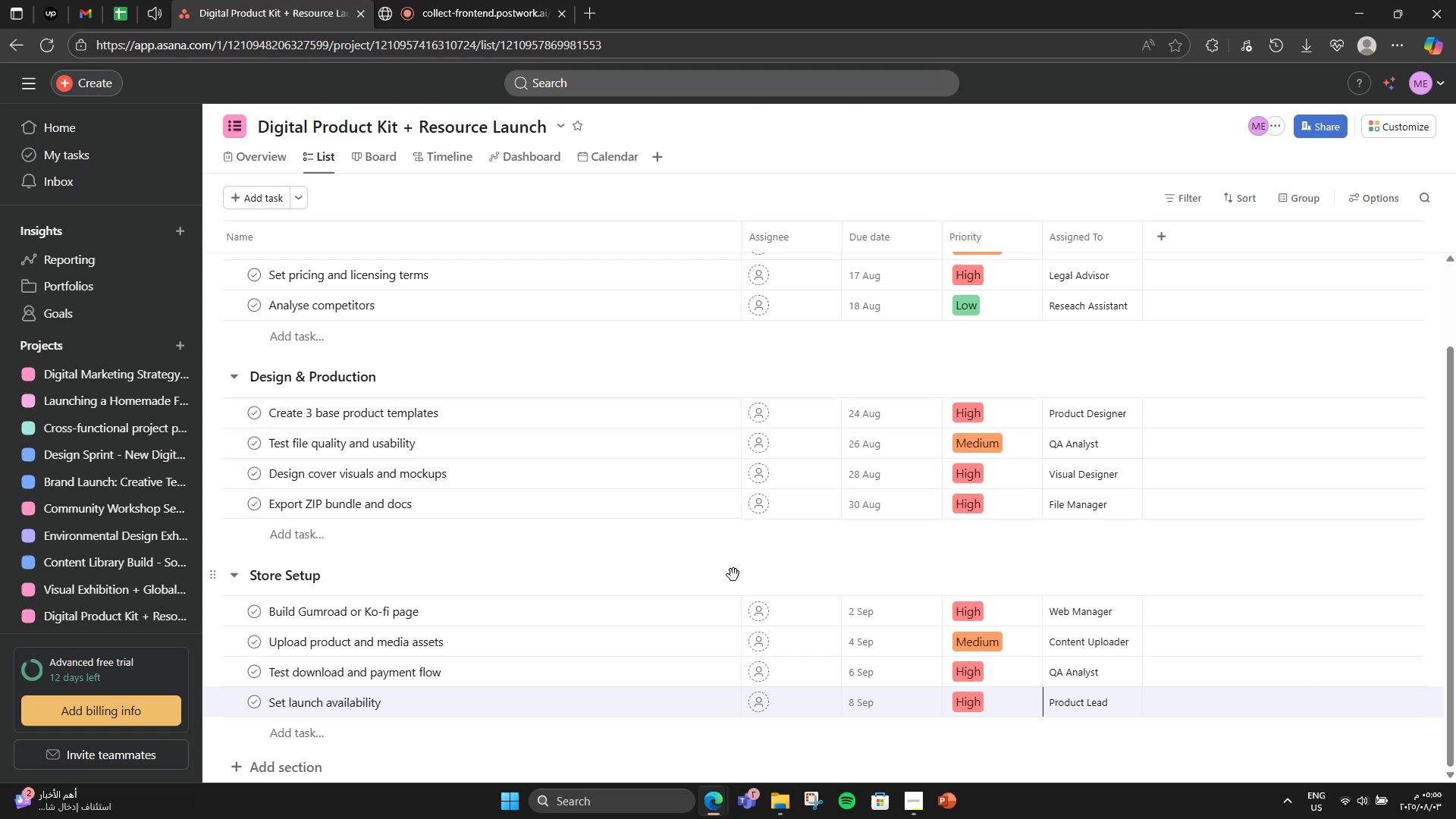 
scroll: coordinate [733, 575], scroll_direction: down, amount: 4.0
 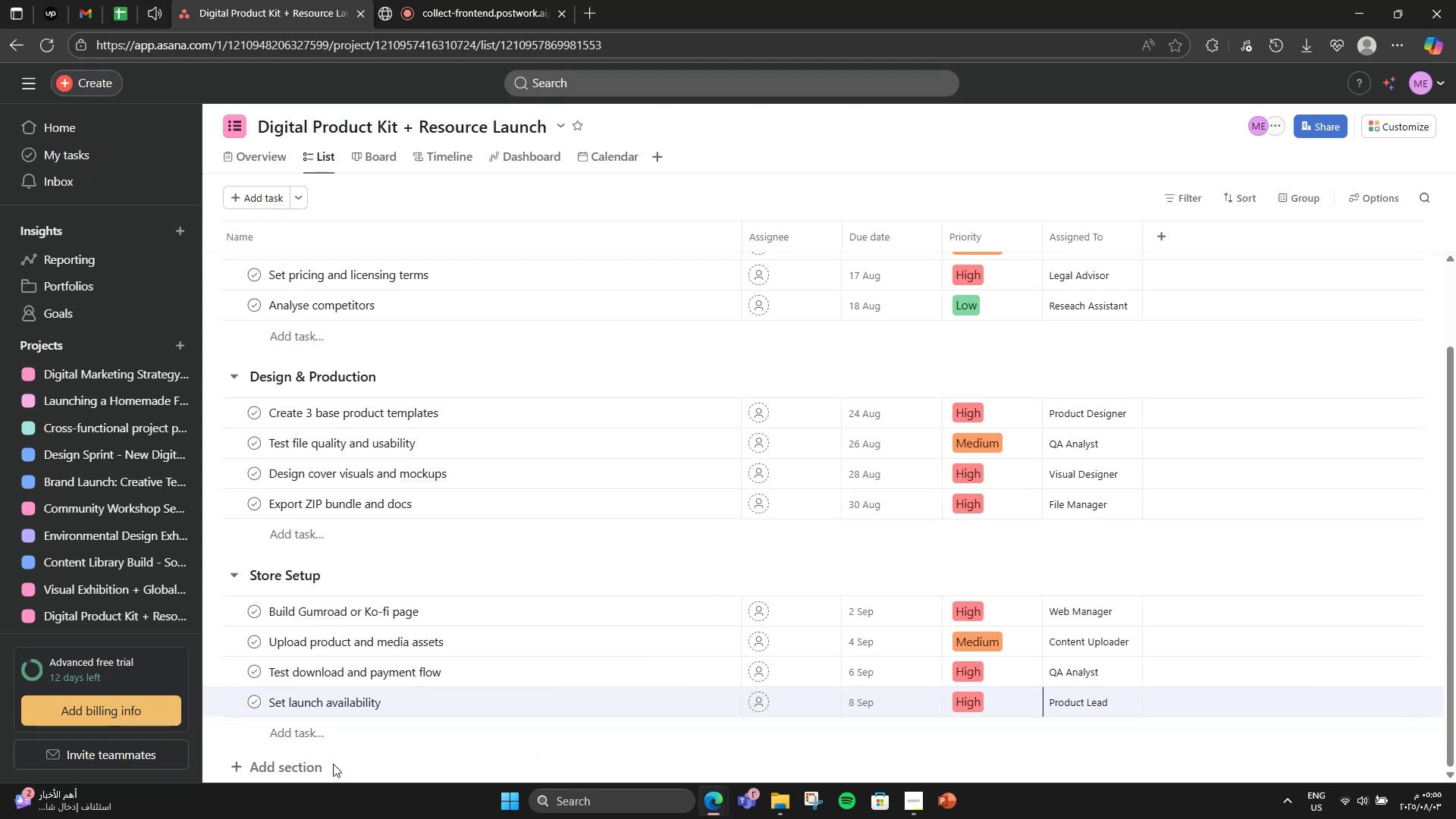 
left_click([314, 762])
 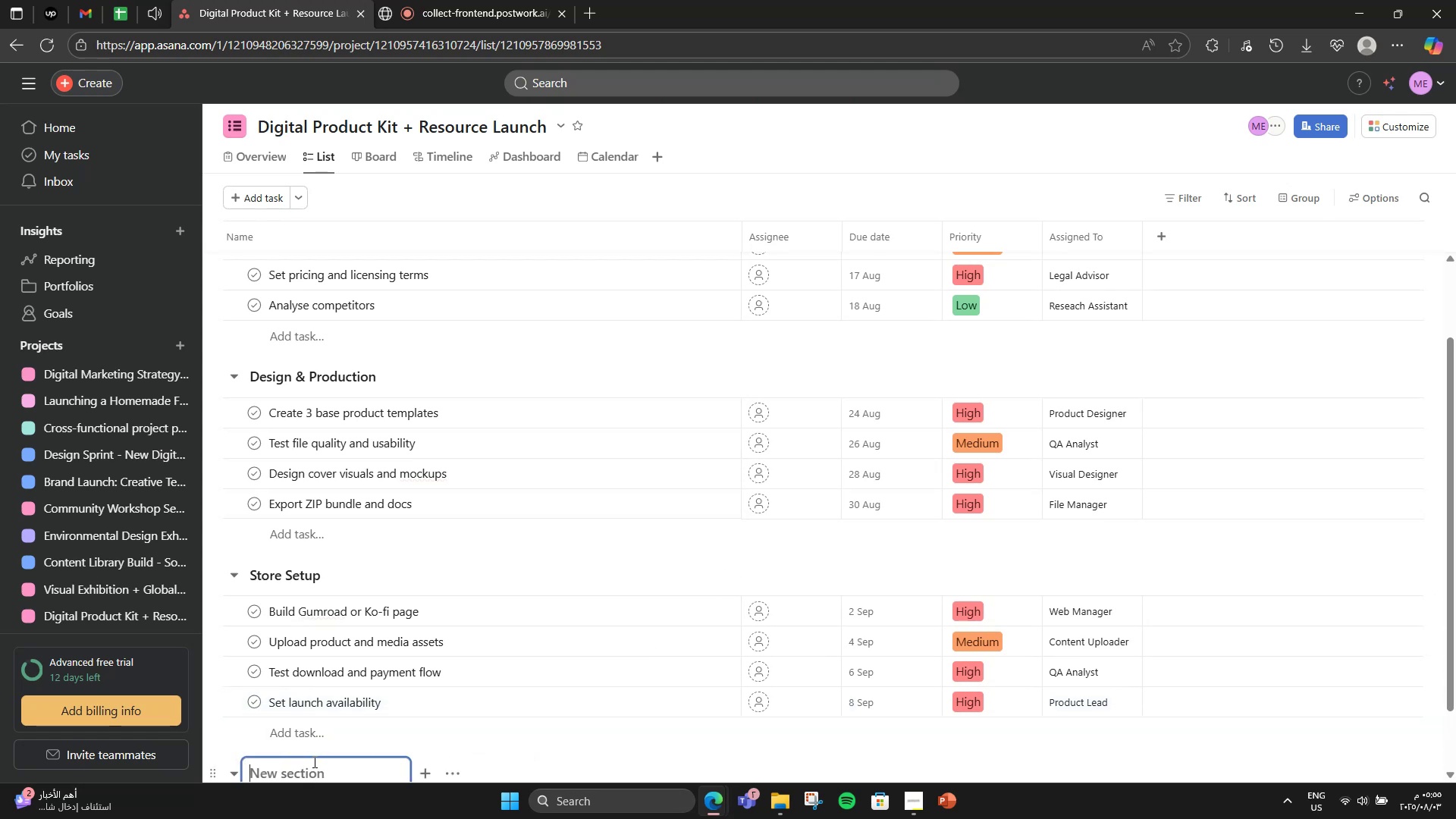 
scroll: coordinate [380, 702], scroll_direction: down, amount: 4.0
 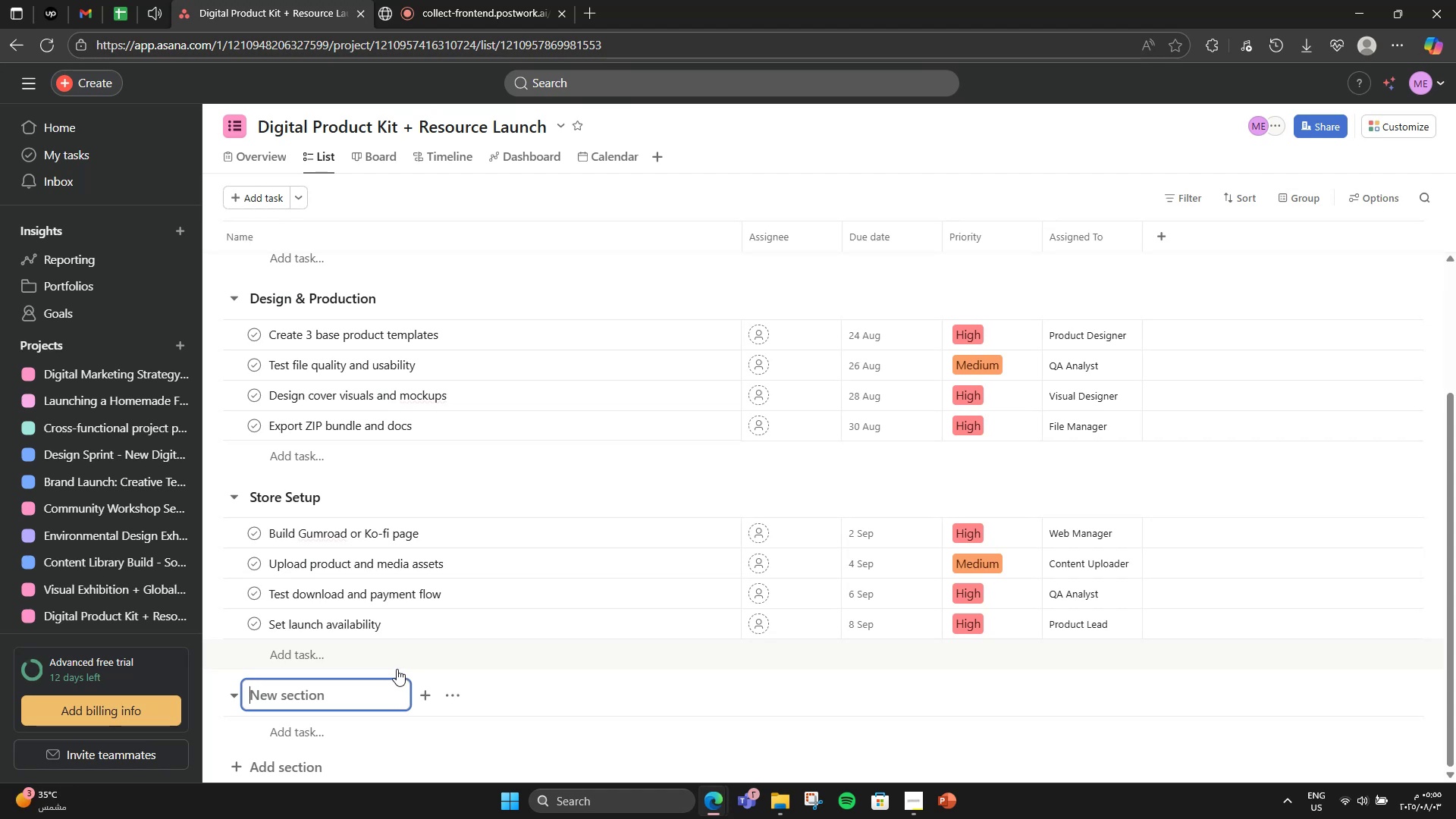 
wait(21.63)
 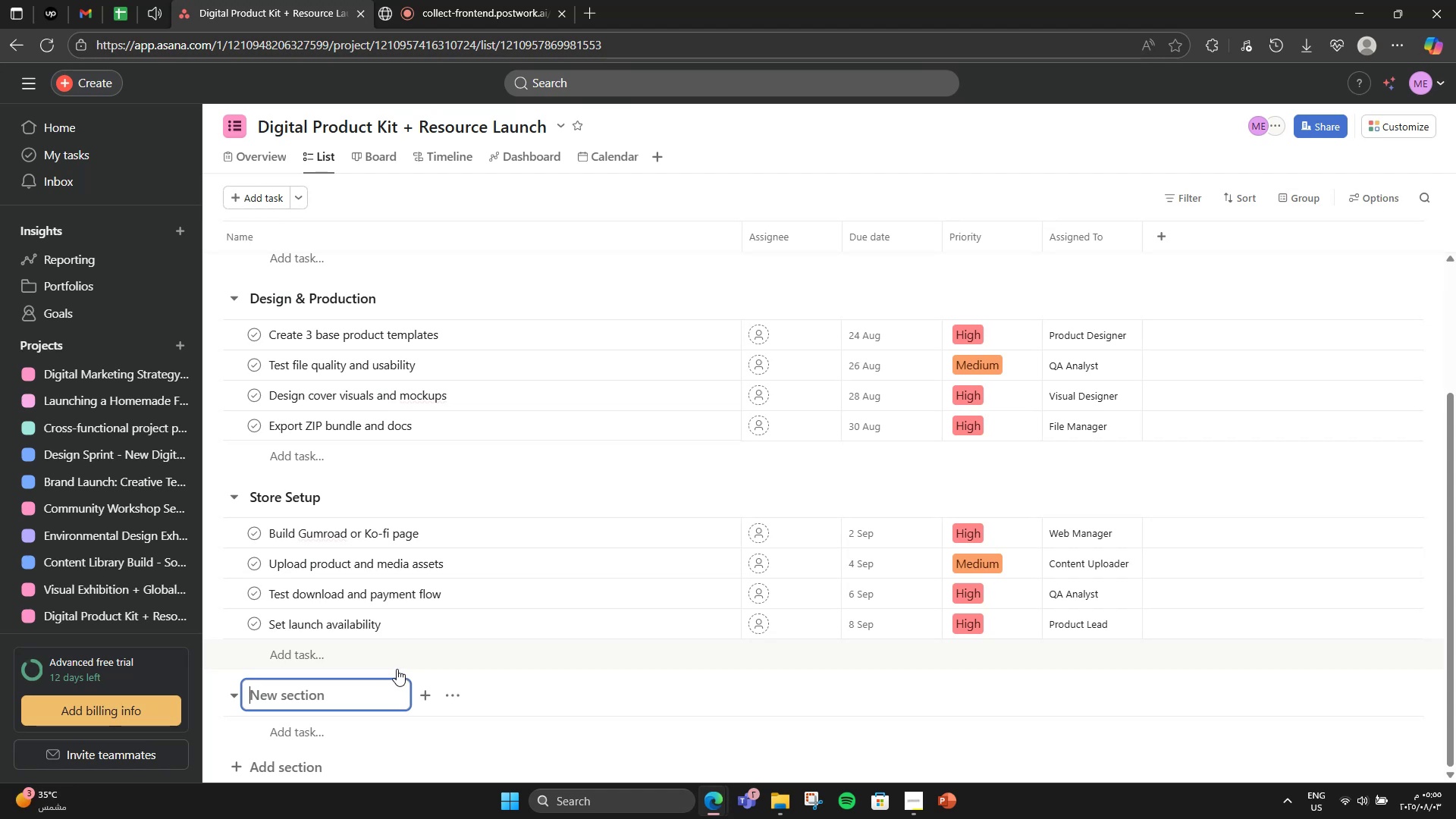 
type(Launch Strategy)
 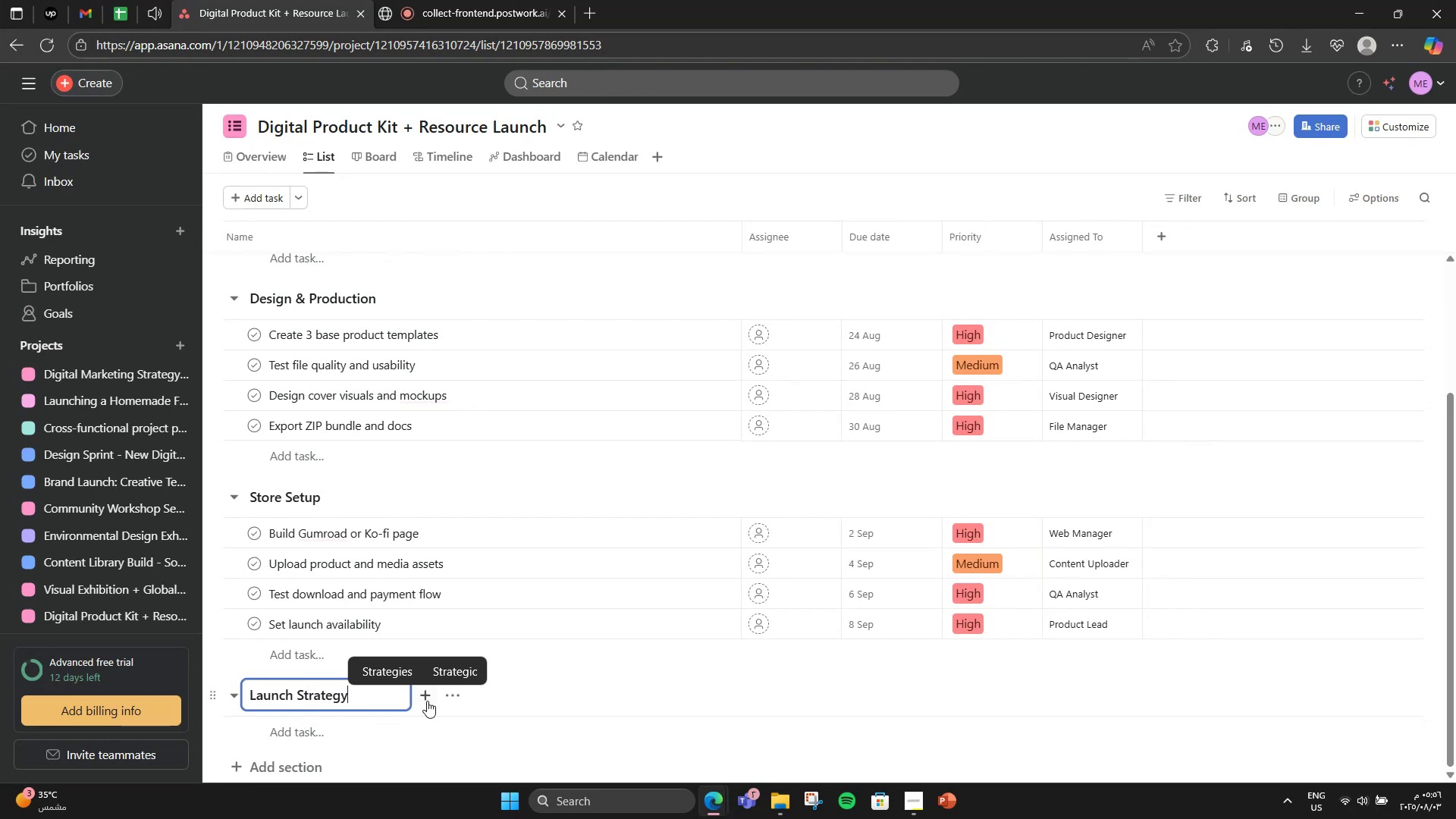 
scroll: coordinate [435, 708], scroll_direction: down, amount: 3.0
 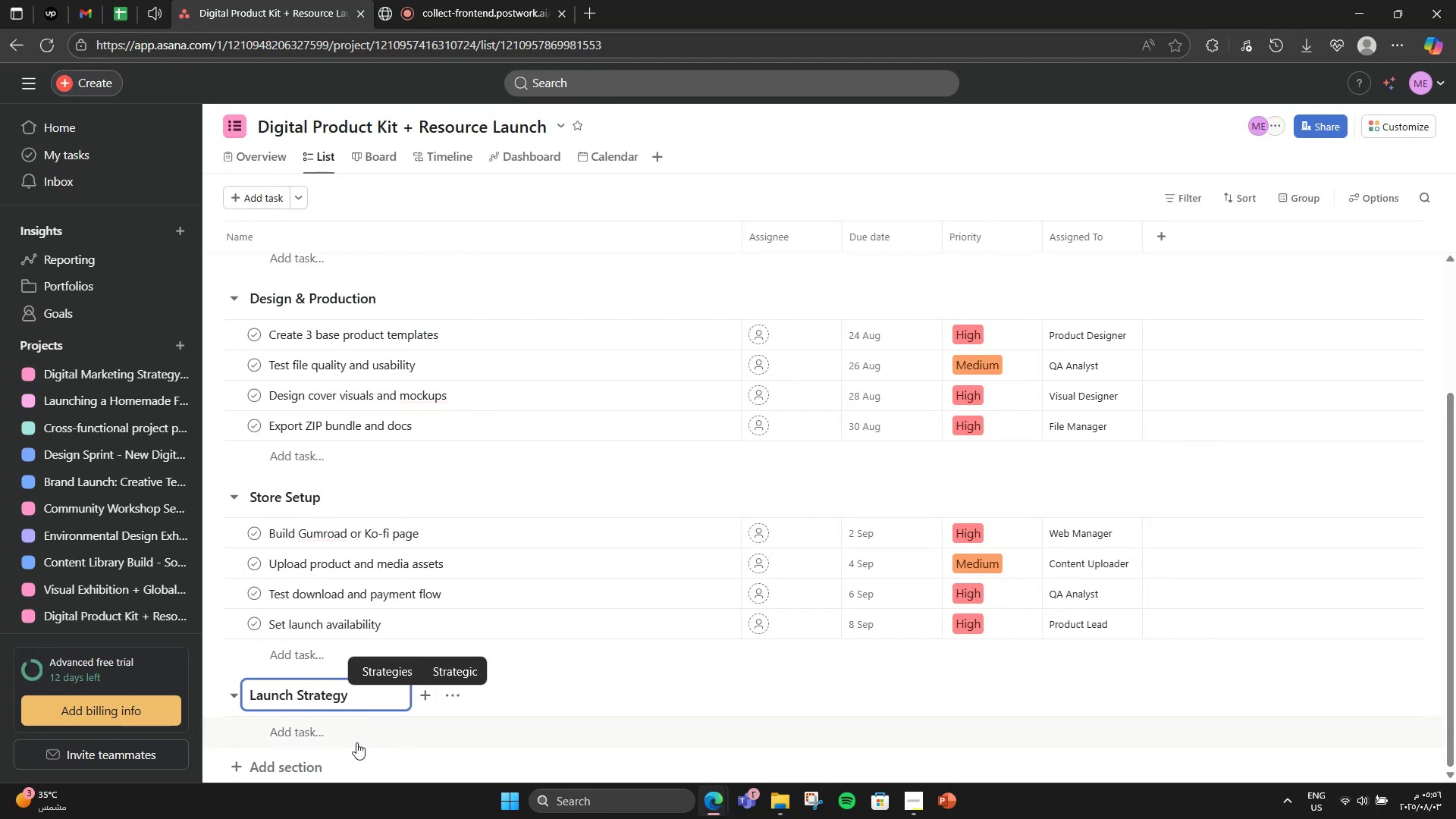 
left_click([356, 742])
 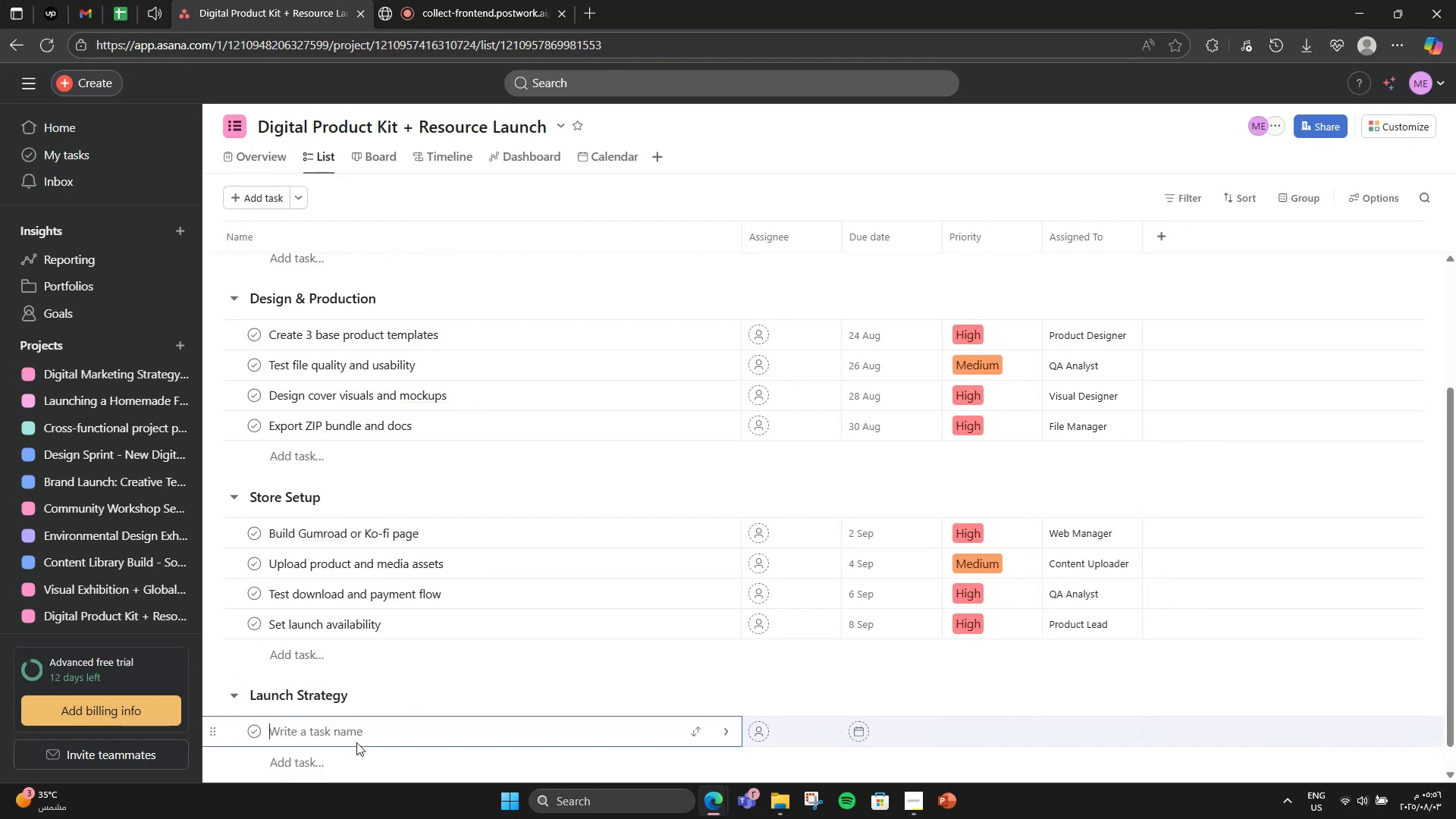 
type(Start teaser posts on socisls)
key(Backspace)
key(Backspace)
key(Backspace)
type(als)
 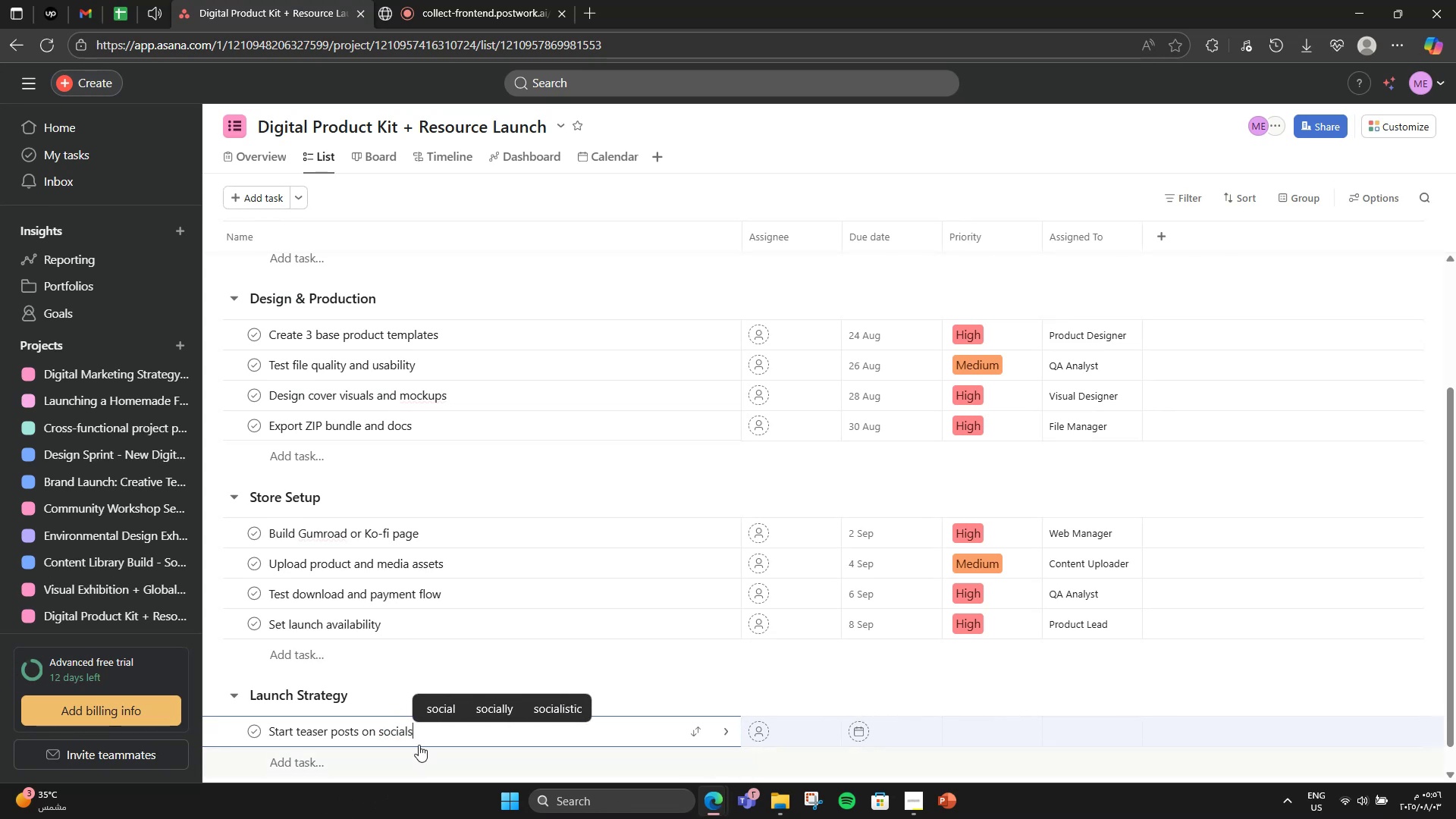 
left_click([404, 665])
 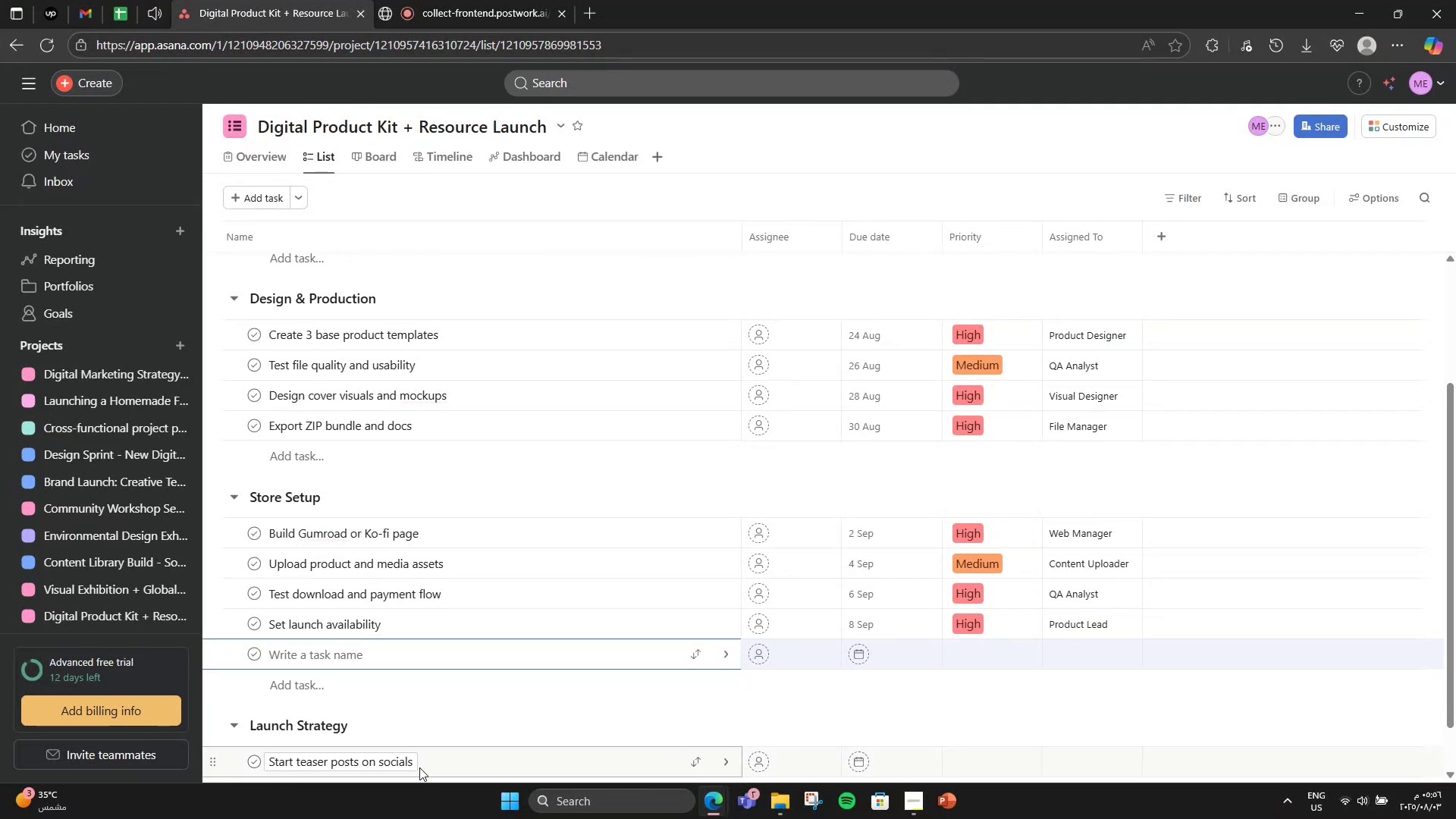 
left_click([440, 750])
 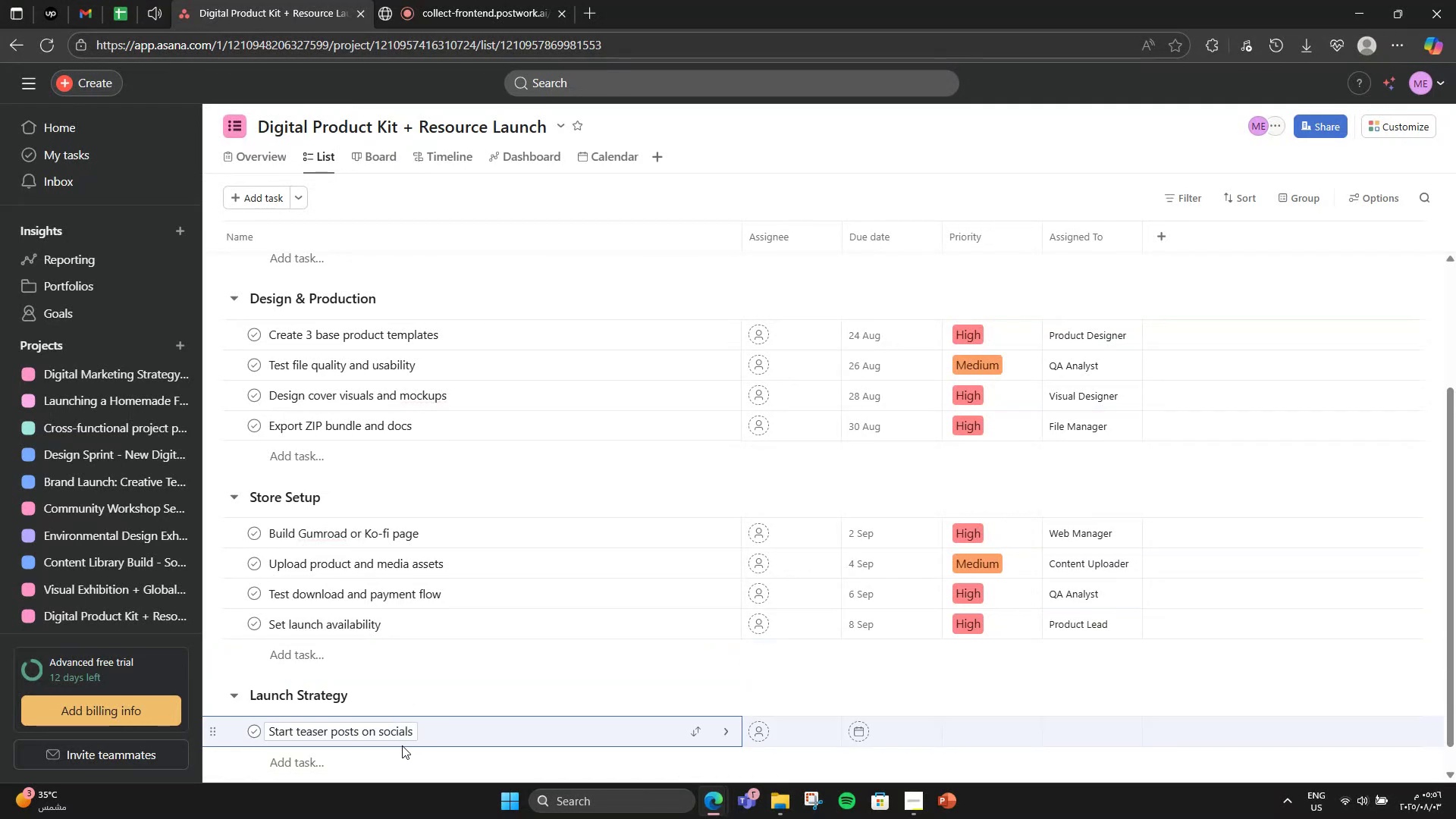 
left_click([372, 767])
 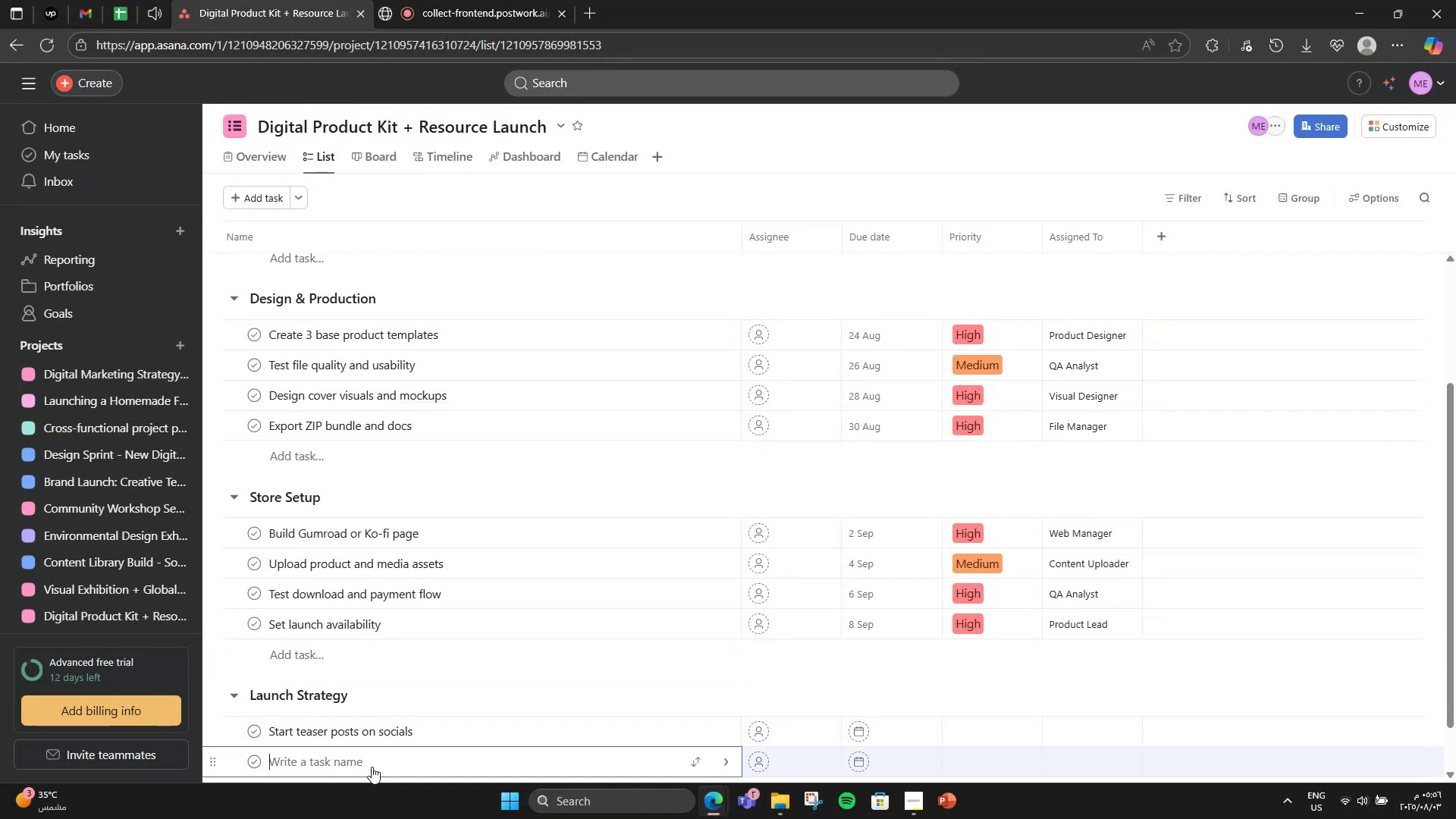 
scroll: coordinate [412, 673], scroll_direction: down, amount: 2.0
 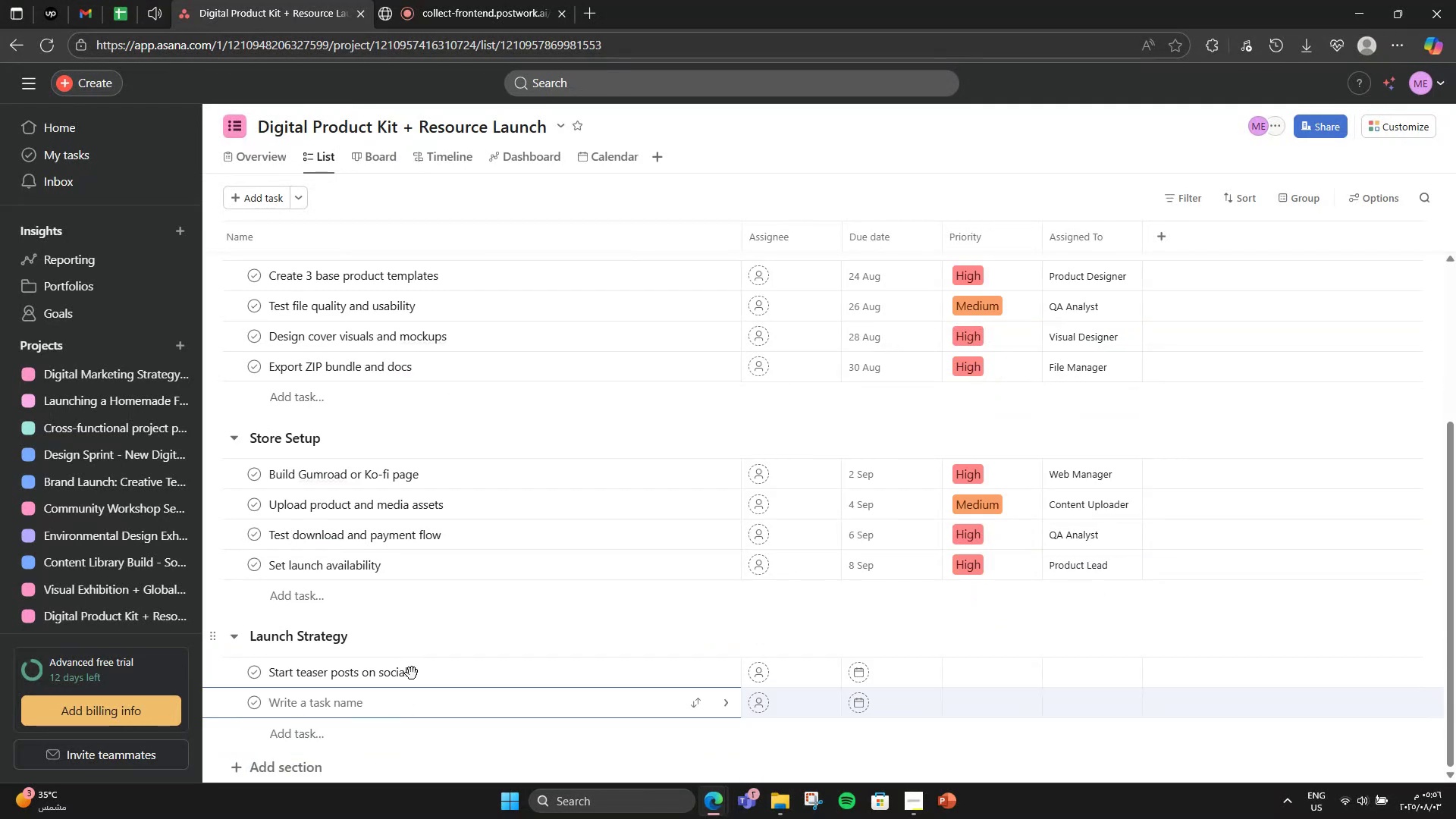 
type(Annonce ln)
key(Backspace)
 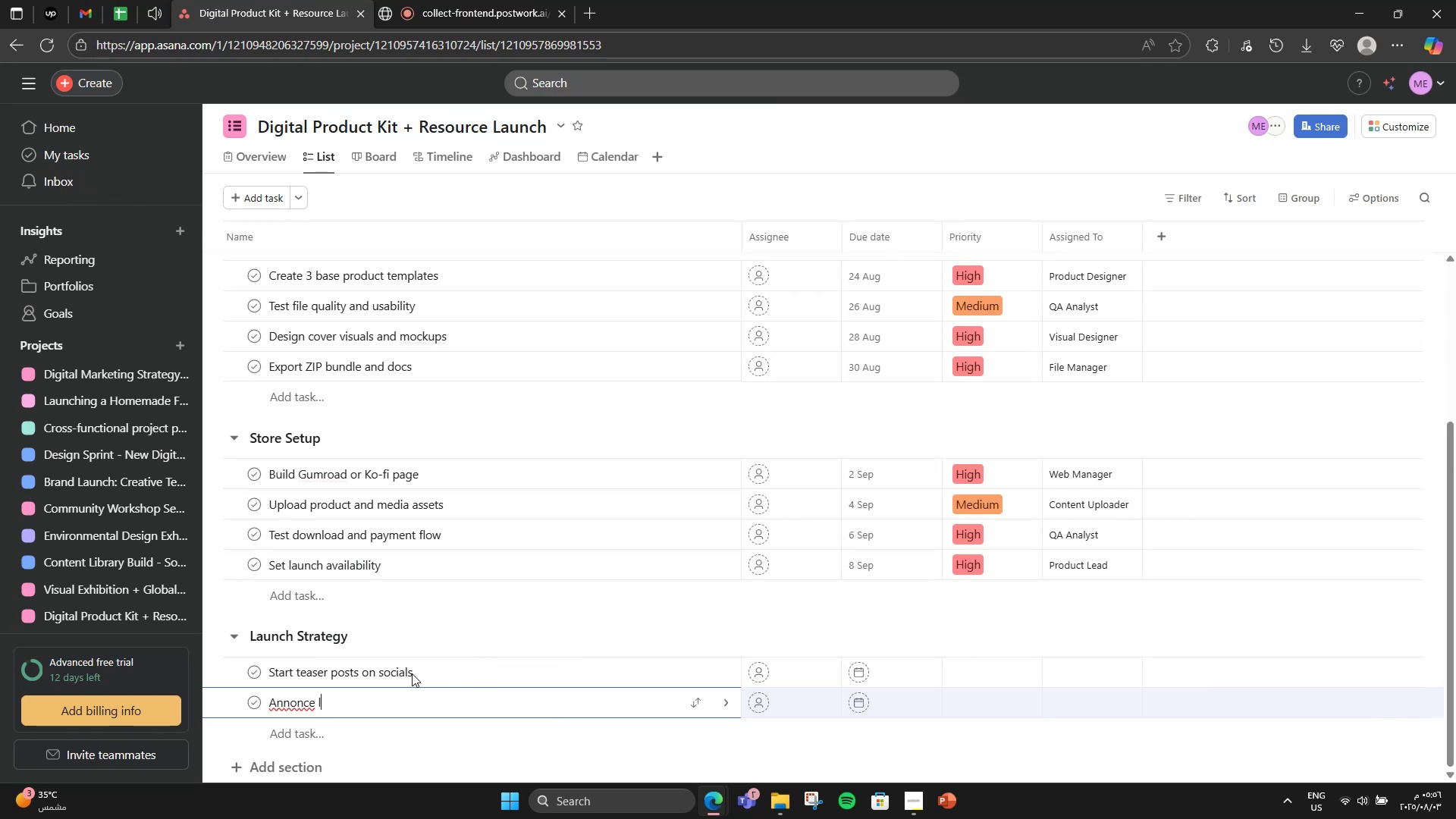 
hold_key(key=Backspace, duration=0.62)
 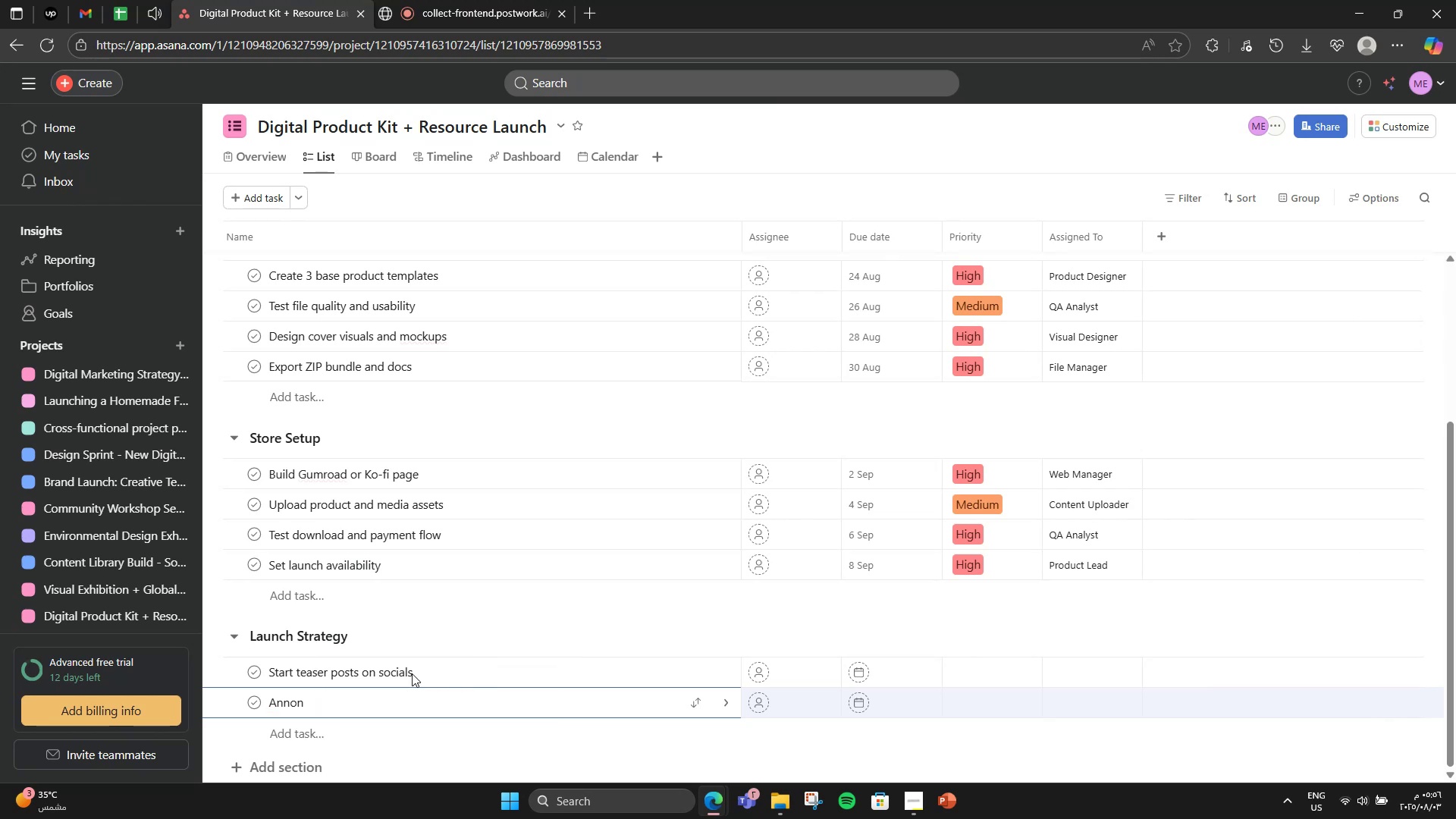 
key(Backspace)
type(unce launch officially)
 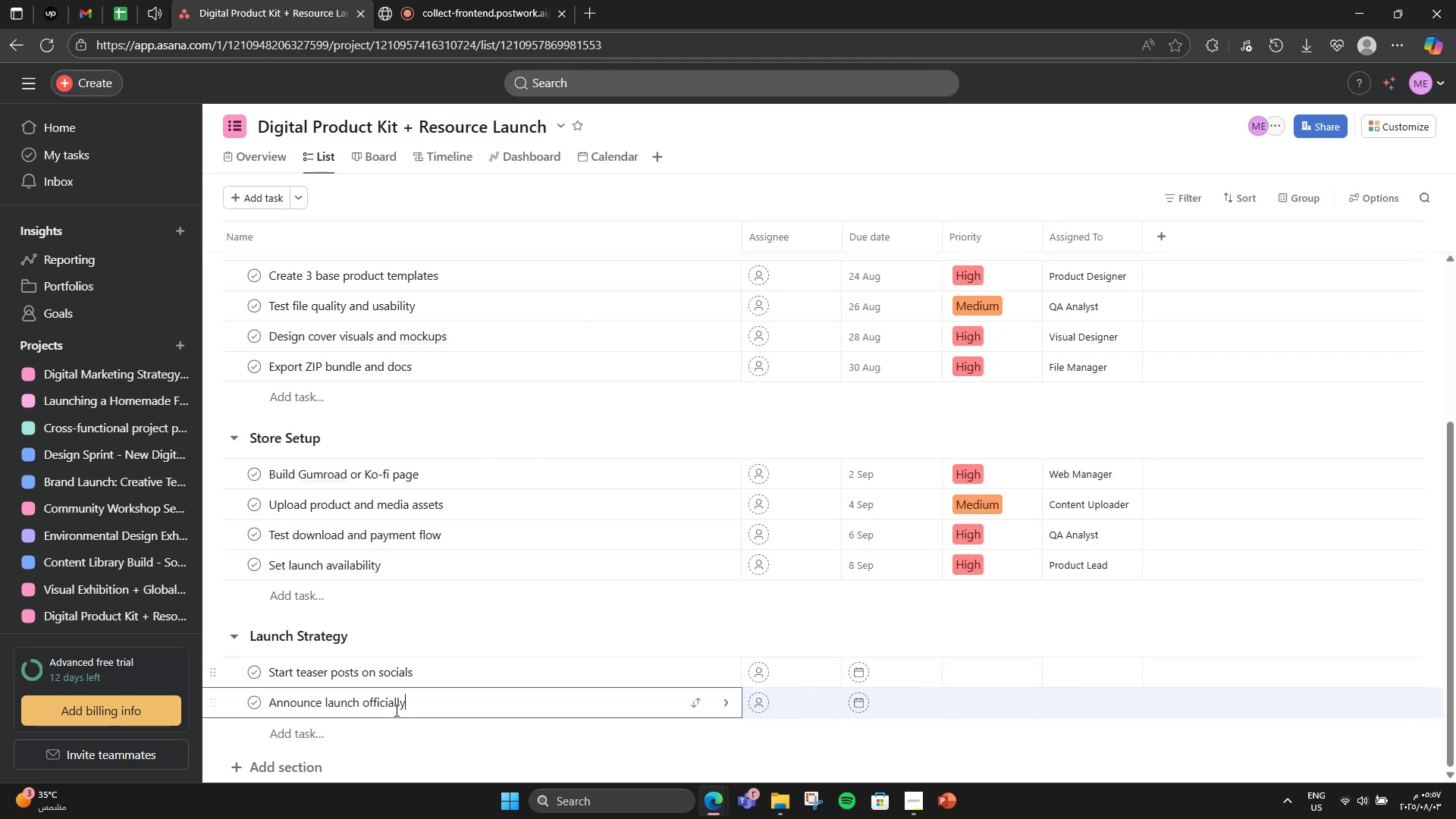 
left_click([356, 726])
 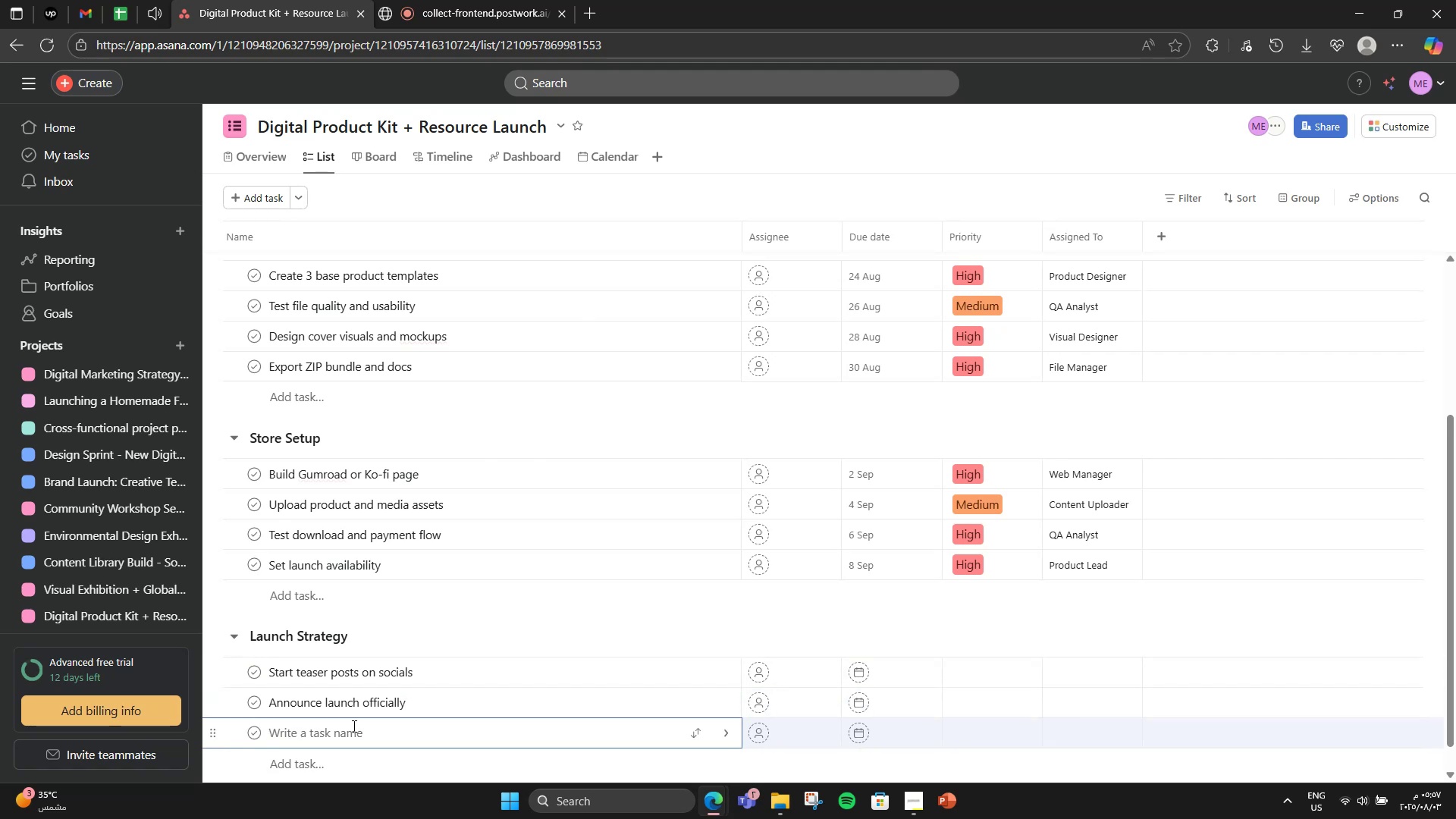 
type(Share communities and foruums)
 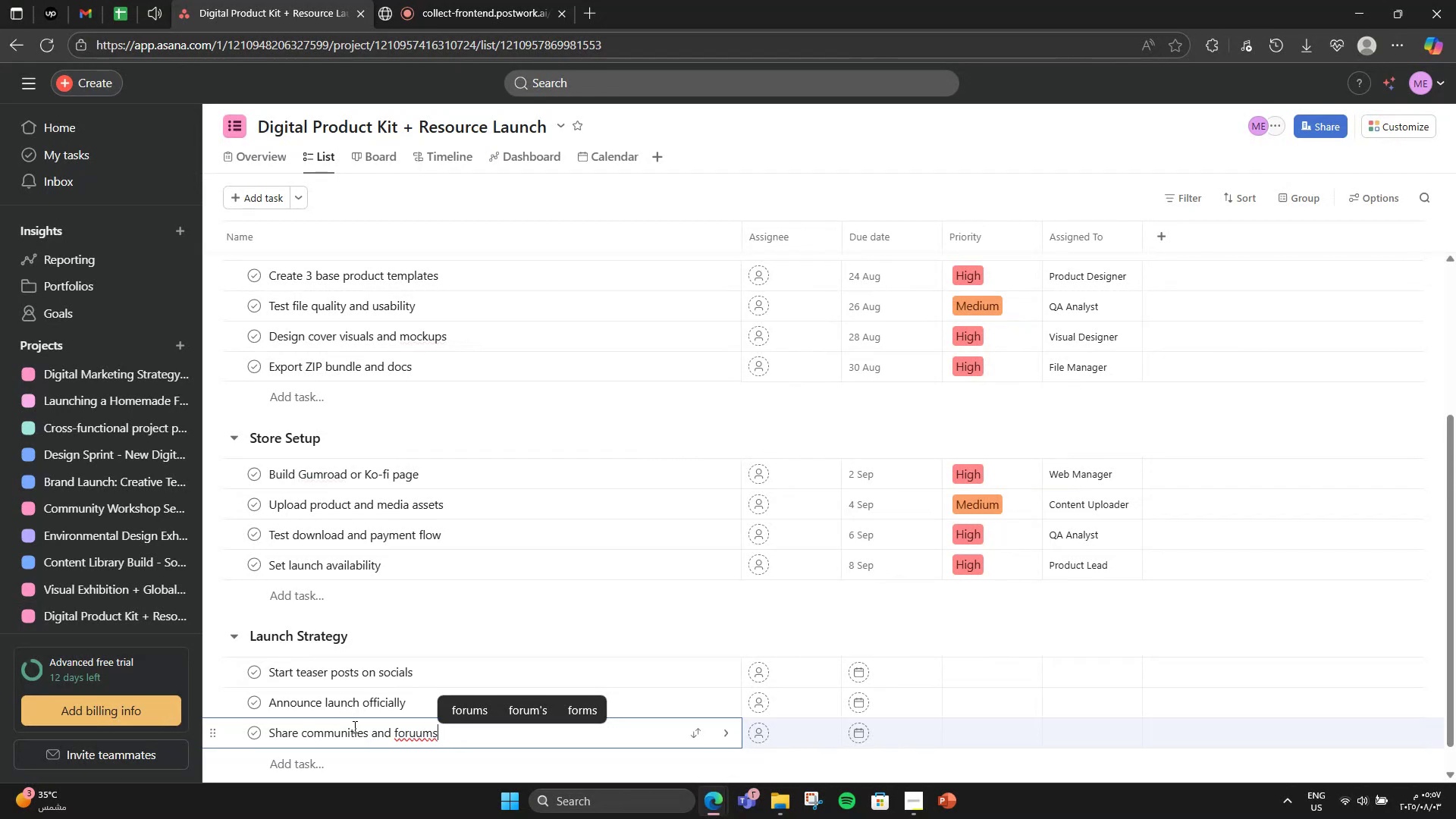 
key(ArrowLeft)
 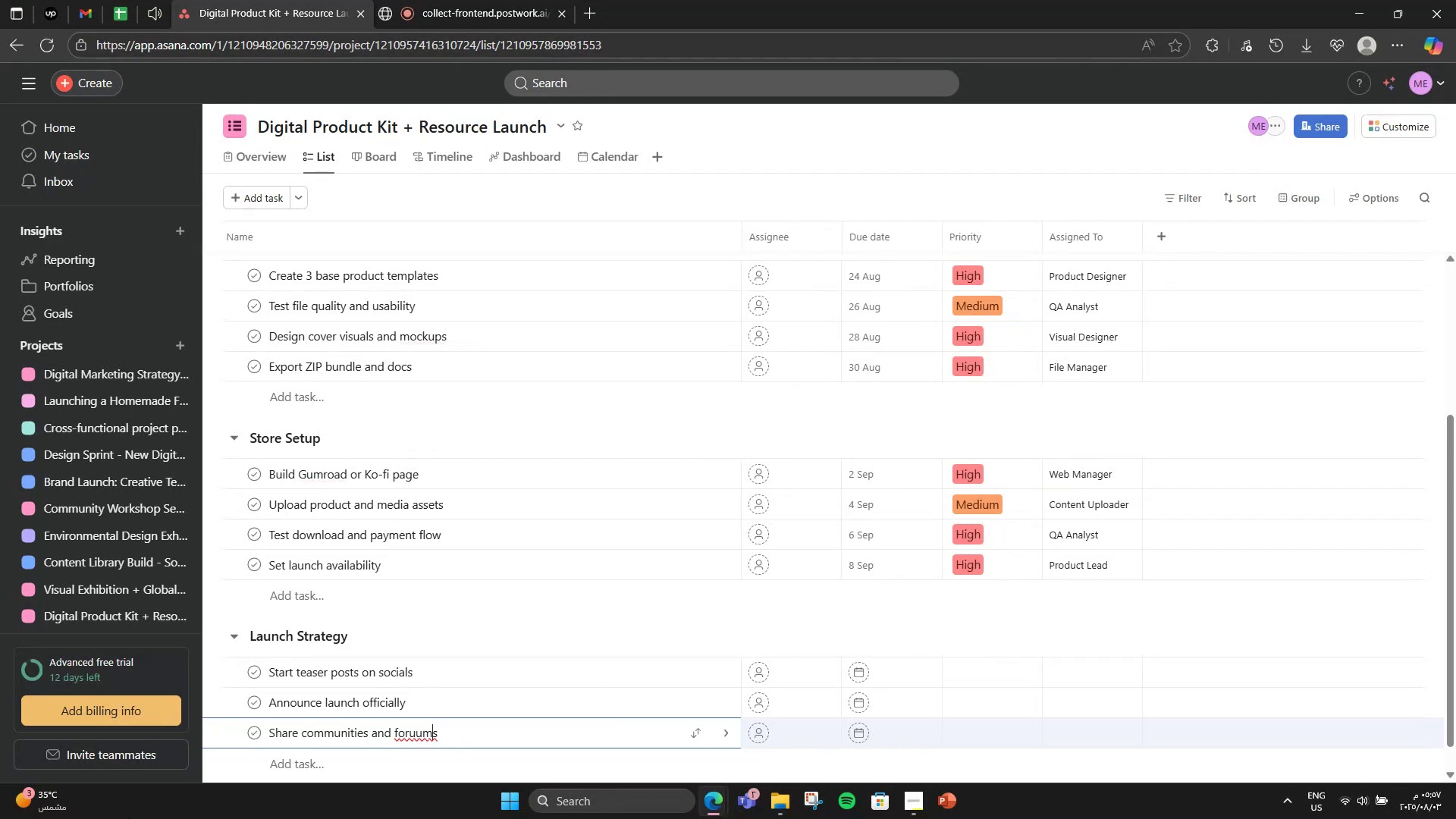 
key(ArrowLeft)
 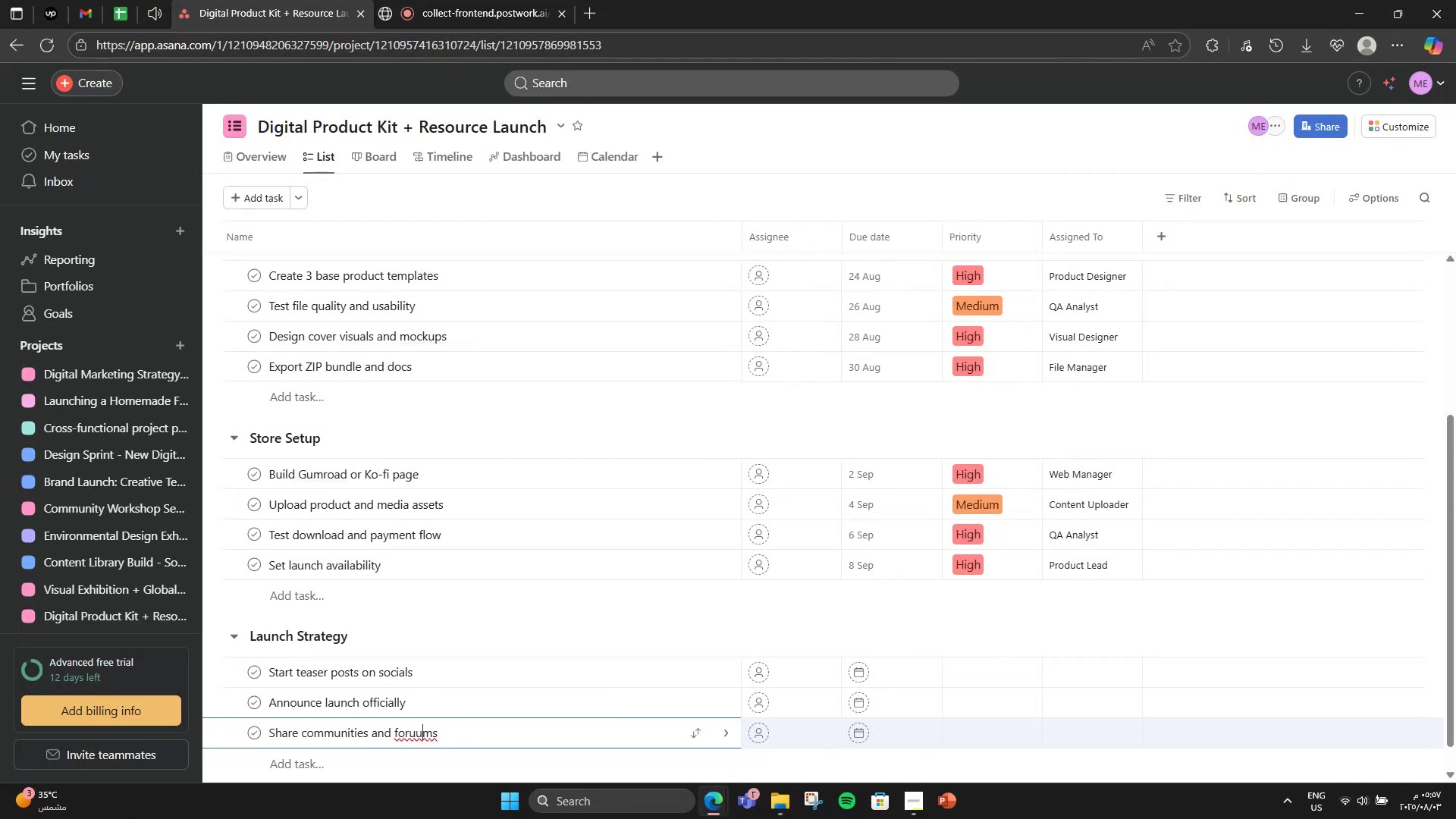 
key(ArrowLeft)
 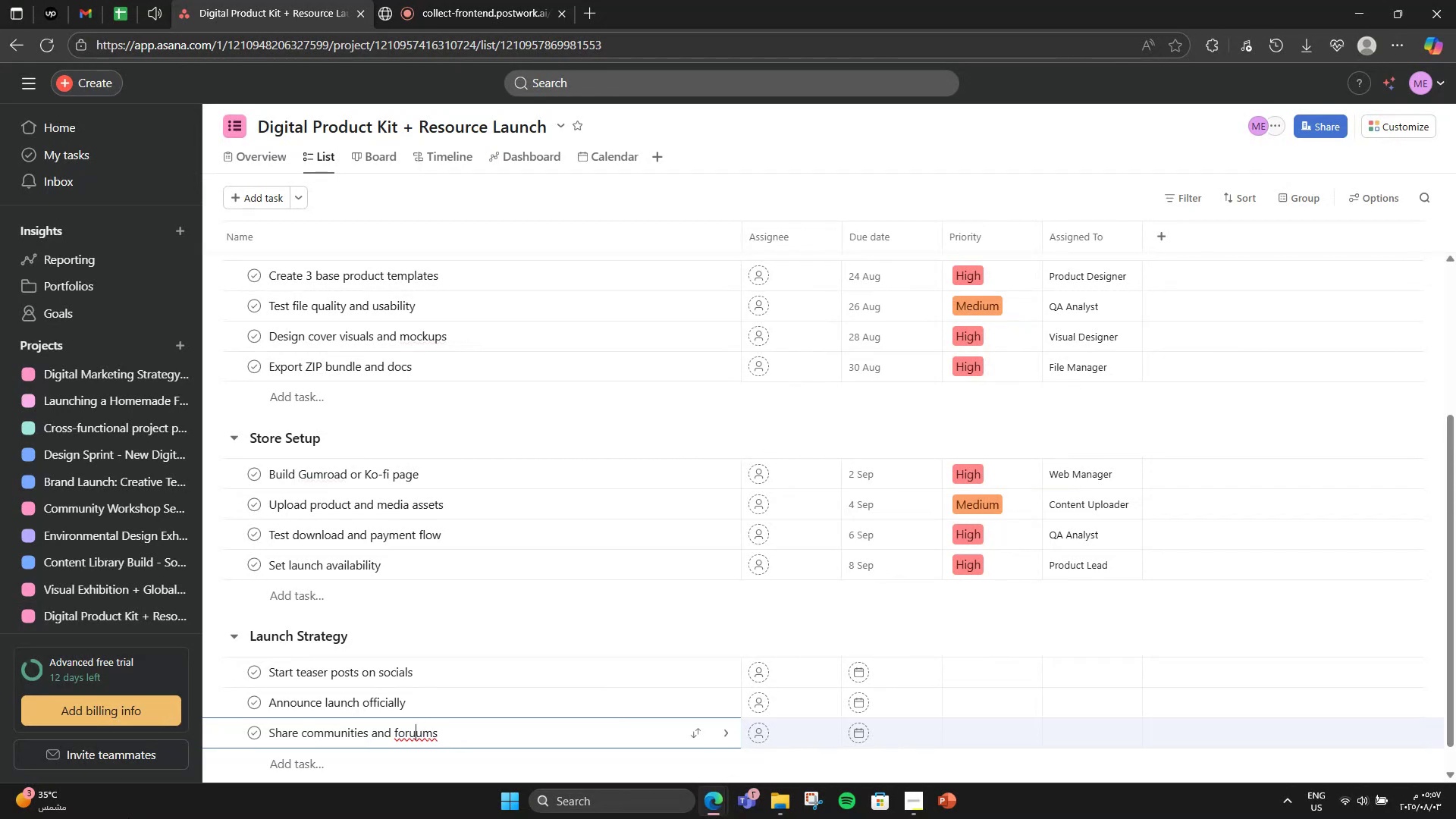 
key(ArrowLeft)
 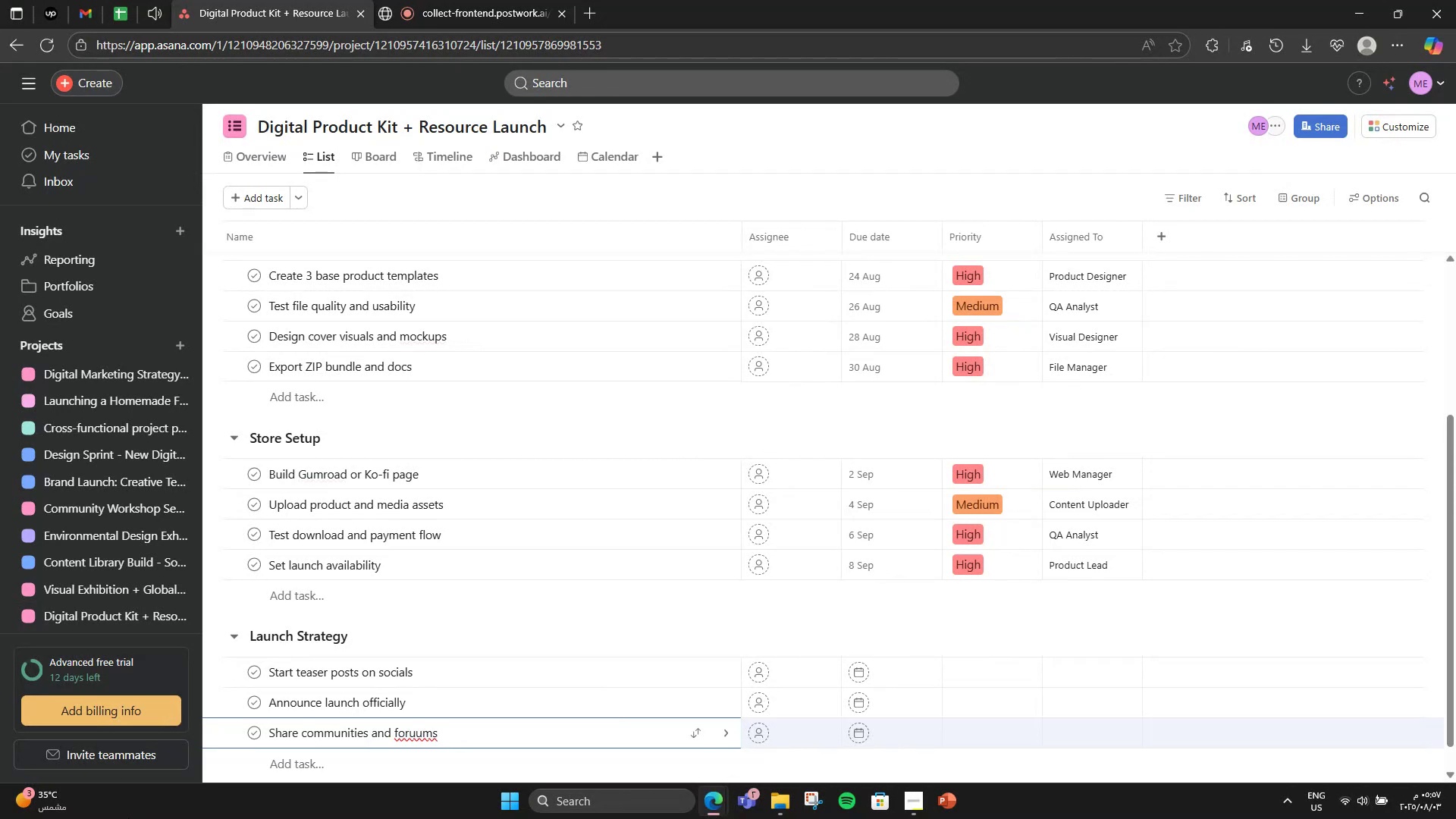 
key(Backspace)
 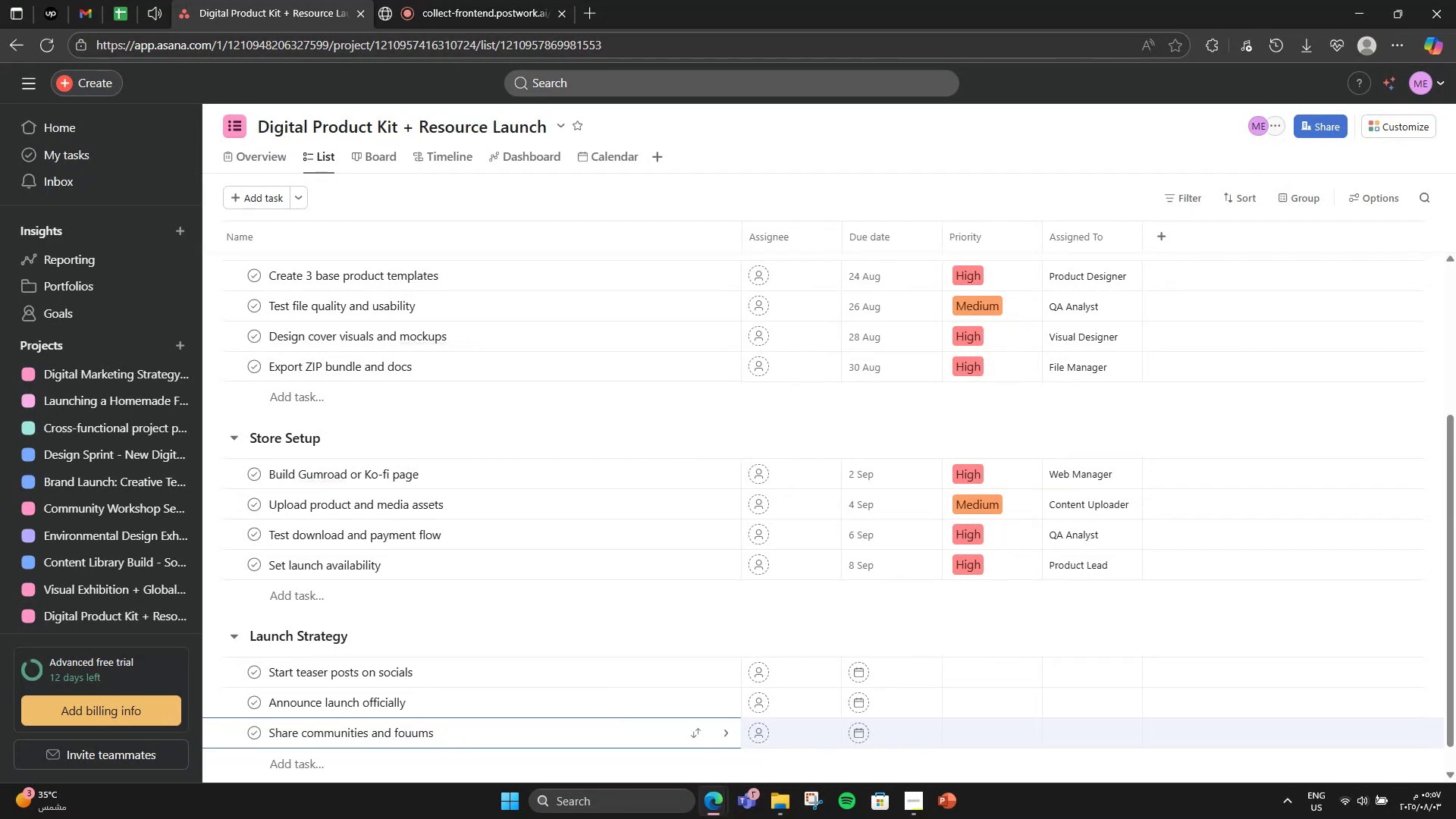 
key(ArrowRight)
 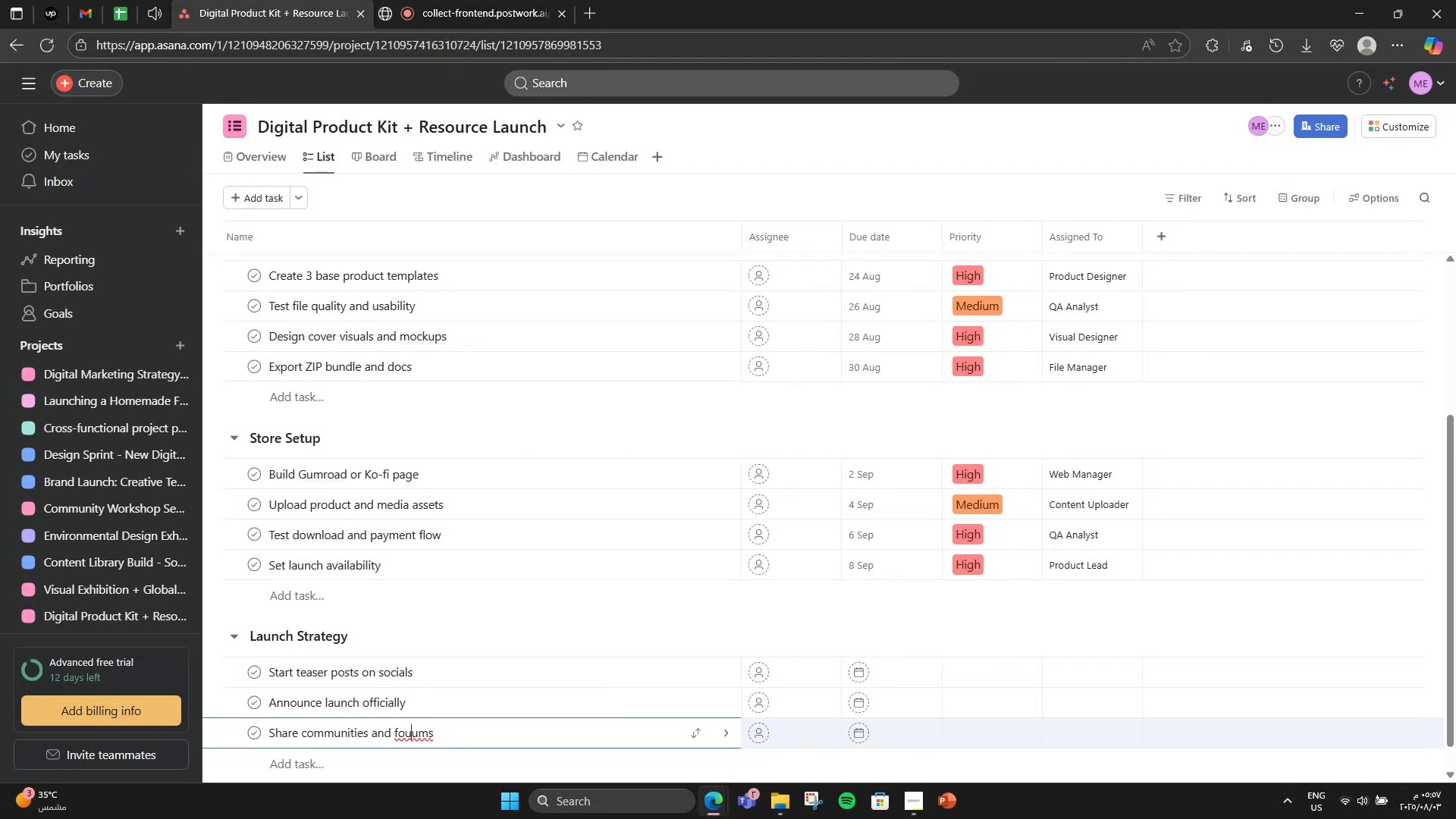 
key(Backspace)
 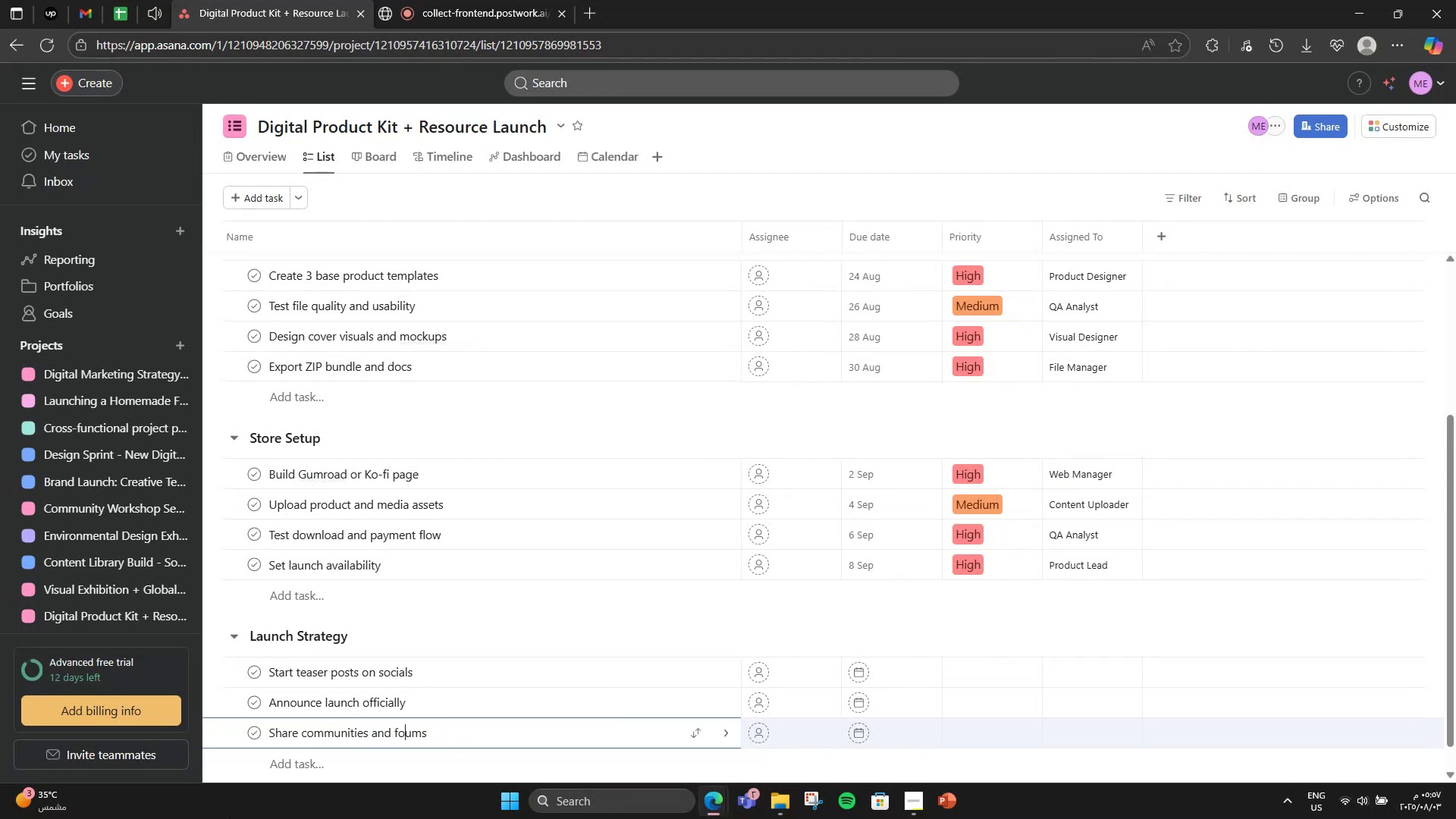 
key(R)
 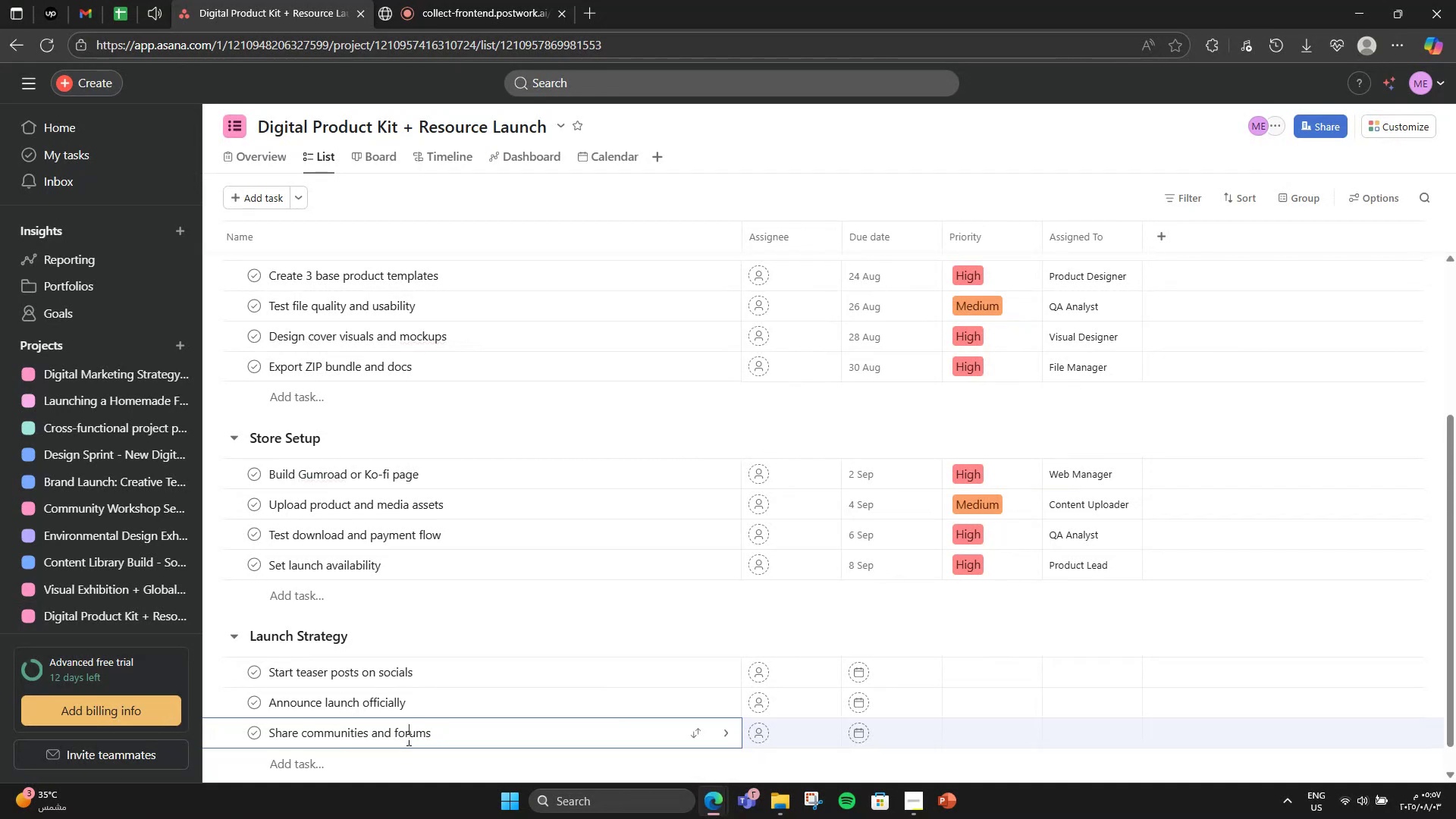 
left_click([397, 708])
 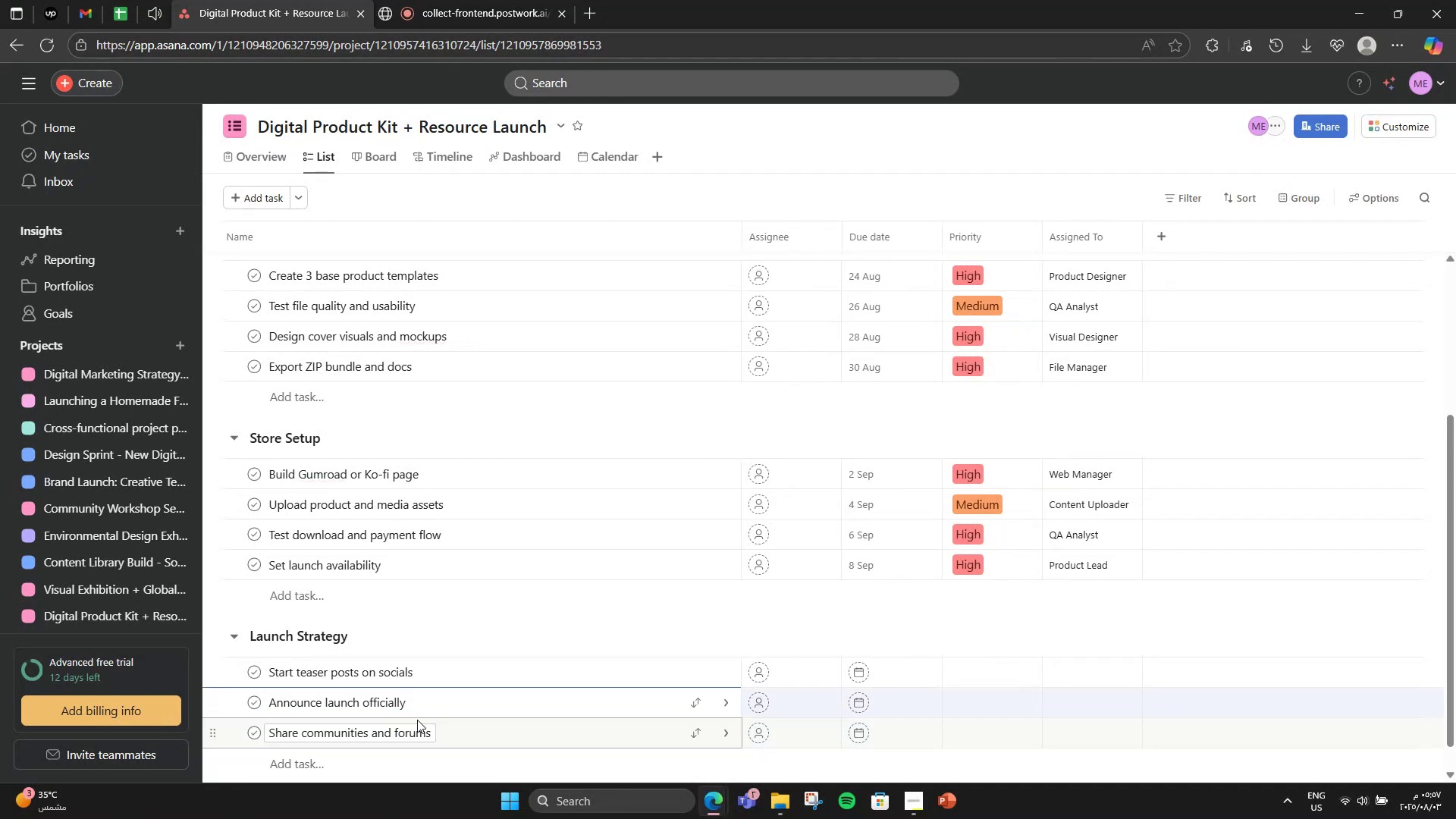 
scroll: coordinate [446, 696], scroll_direction: down, amount: 2.0
 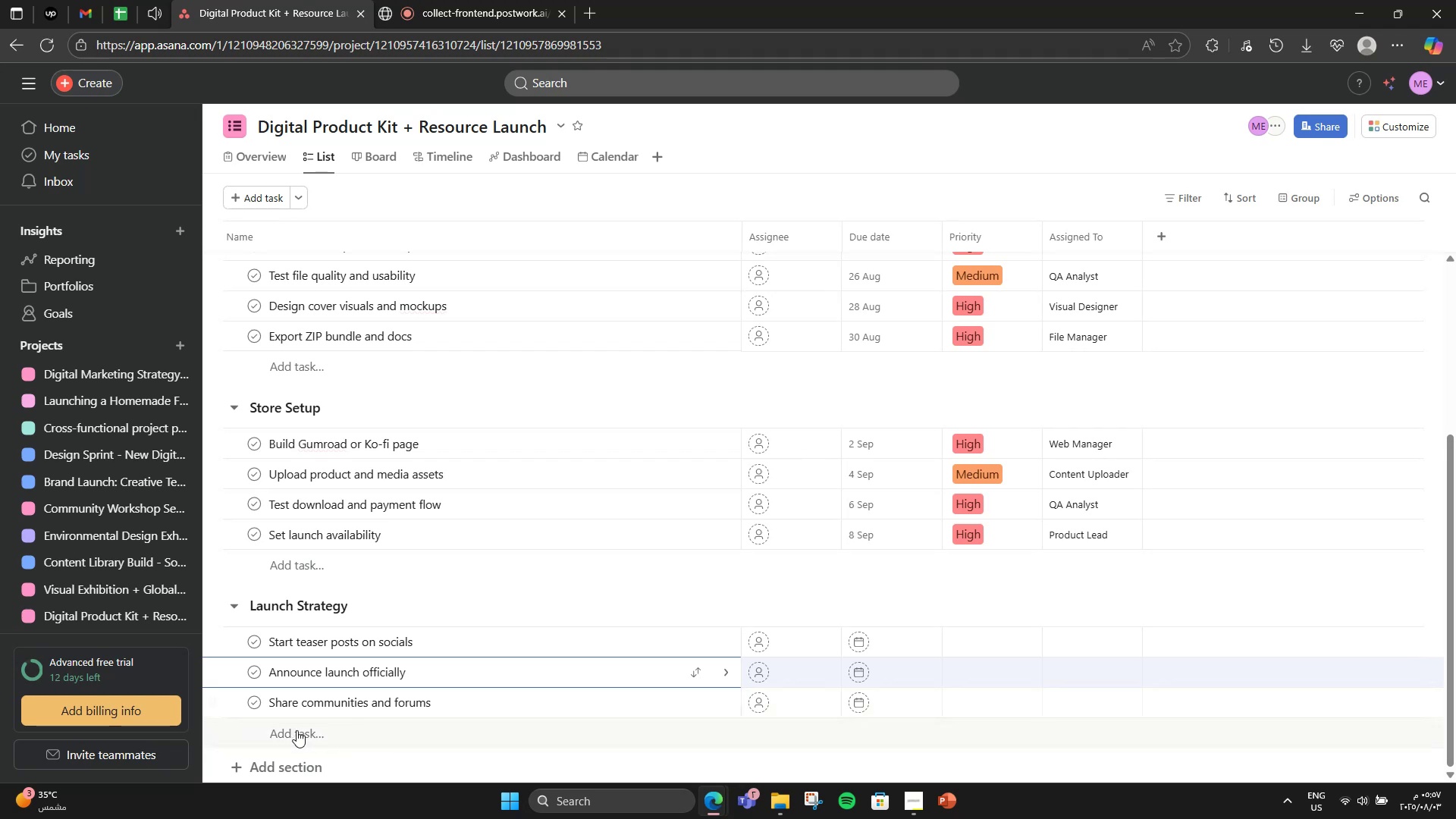 
left_click([295, 732])
 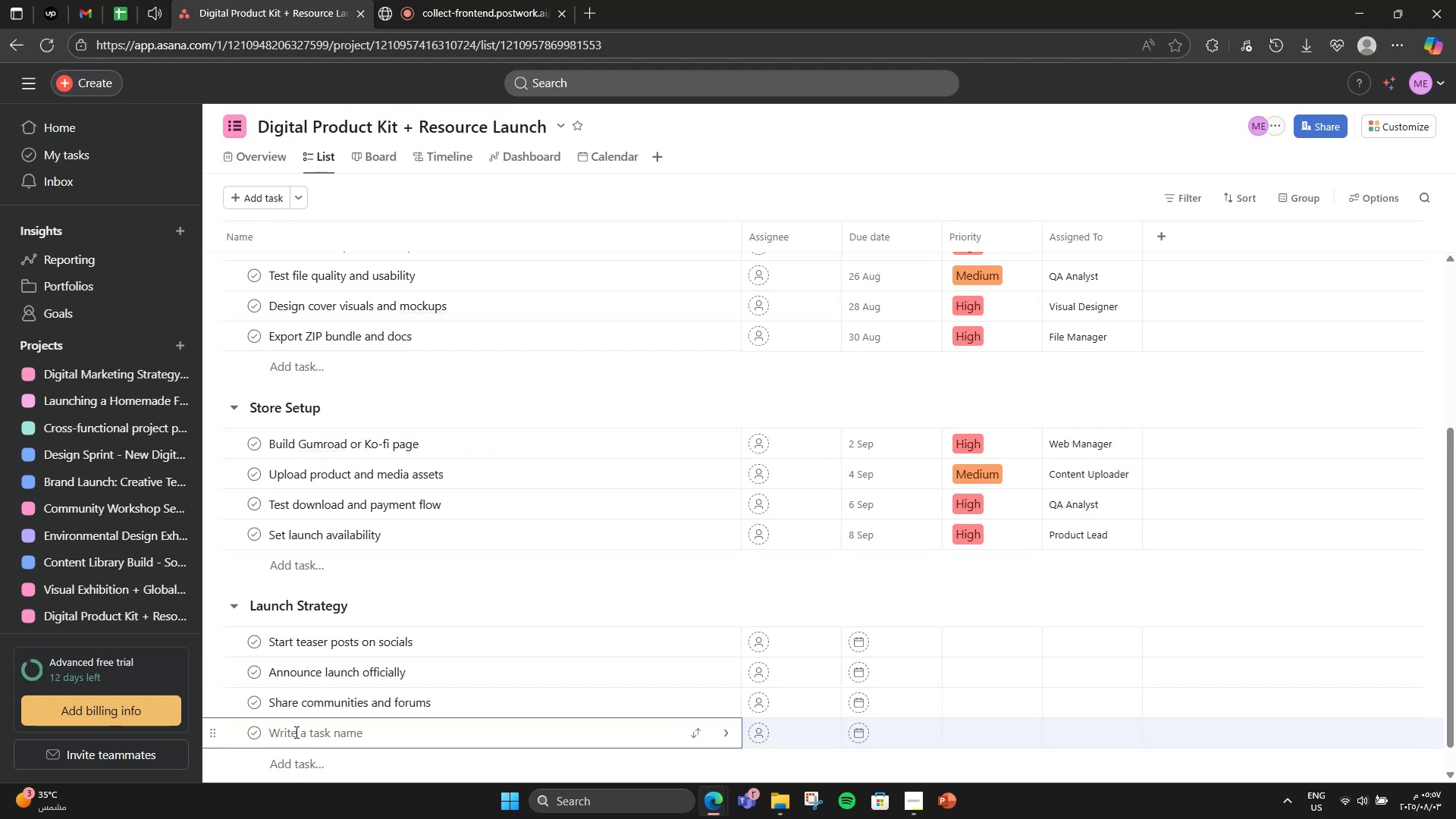 
type(Monitor eark)
key(Backspace)
type(ly performance)
 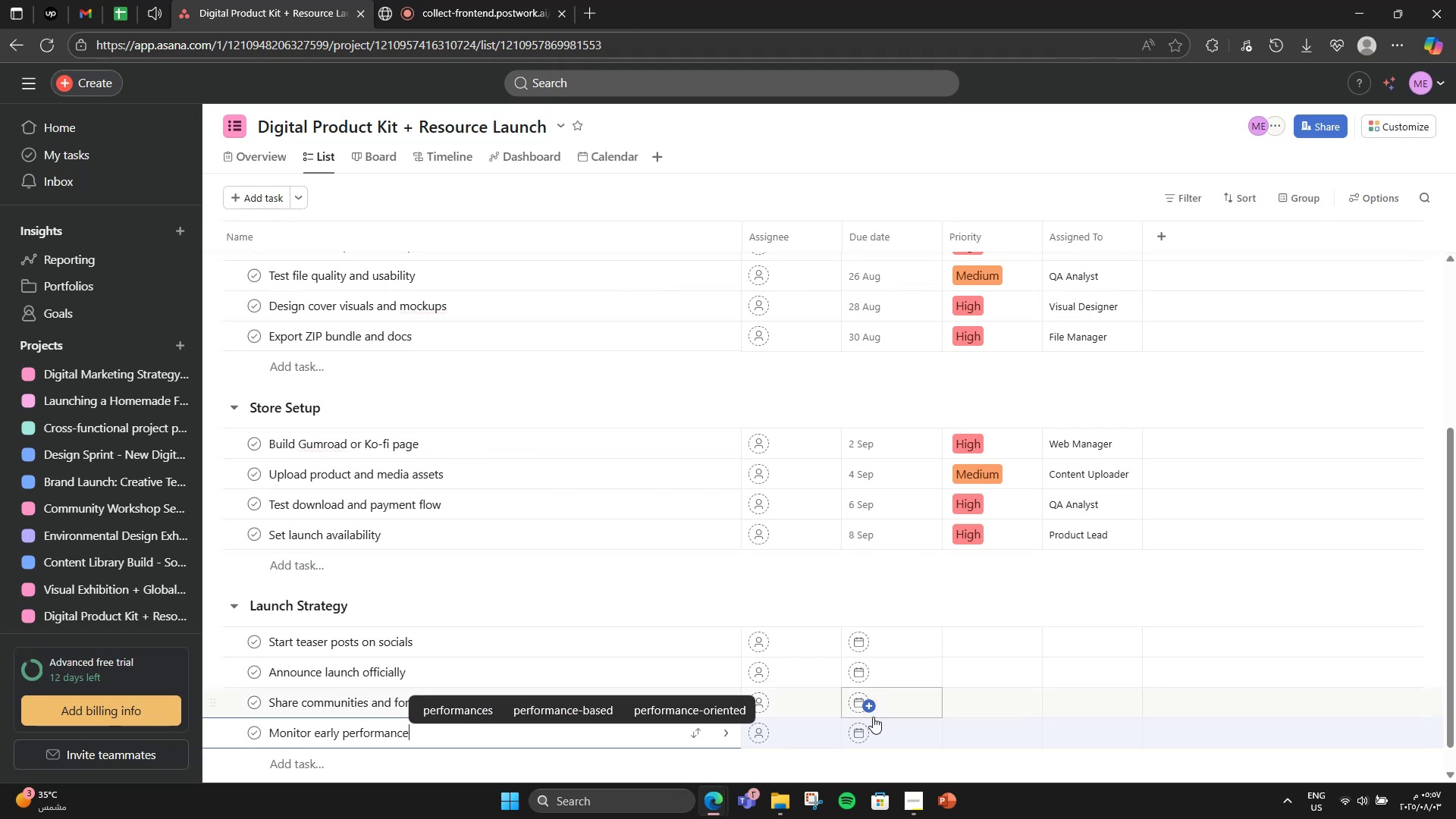 
scroll: coordinate [815, 659], scroll_direction: down, amount: 4.0
 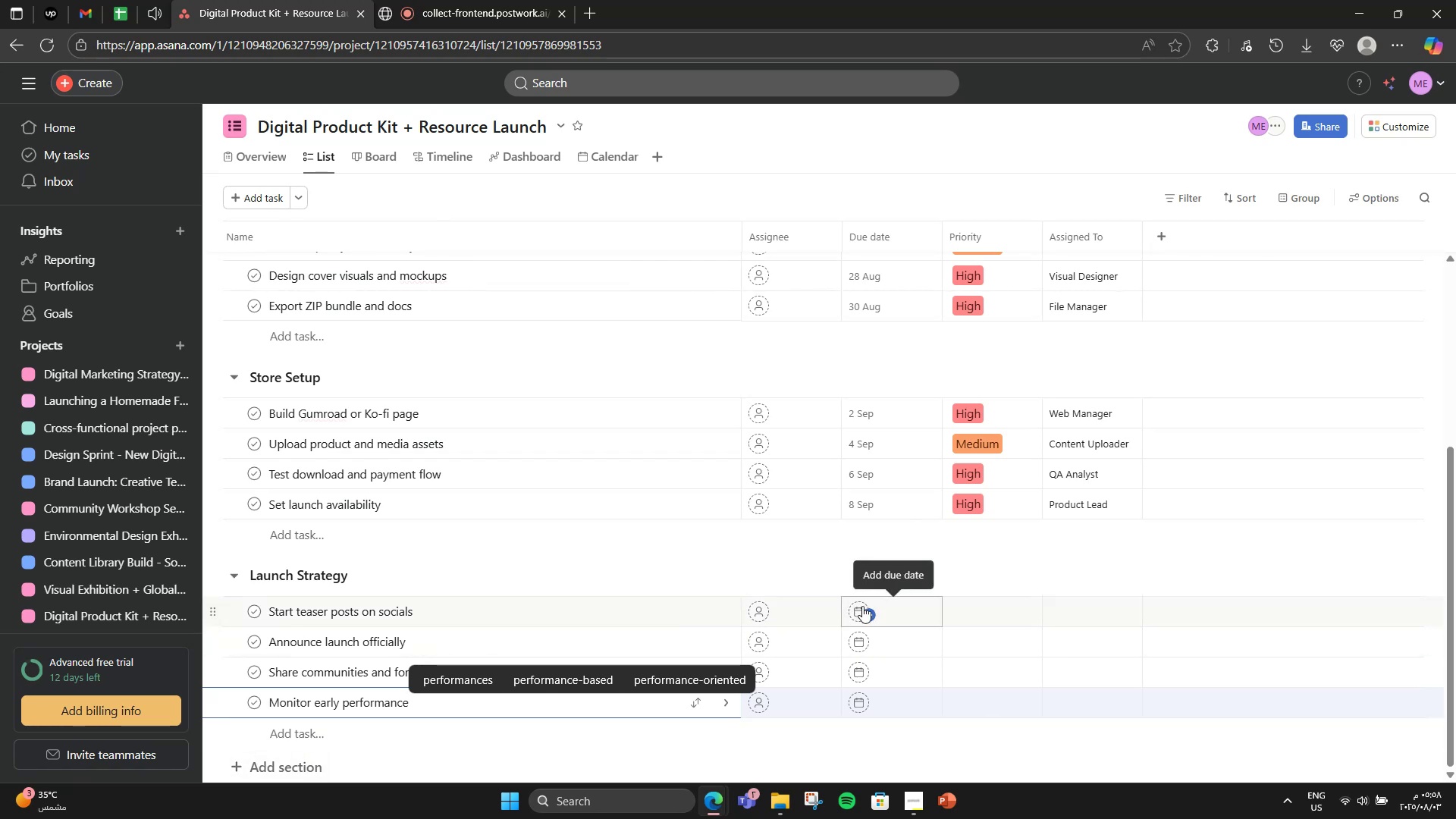 
left_click([862, 606])
 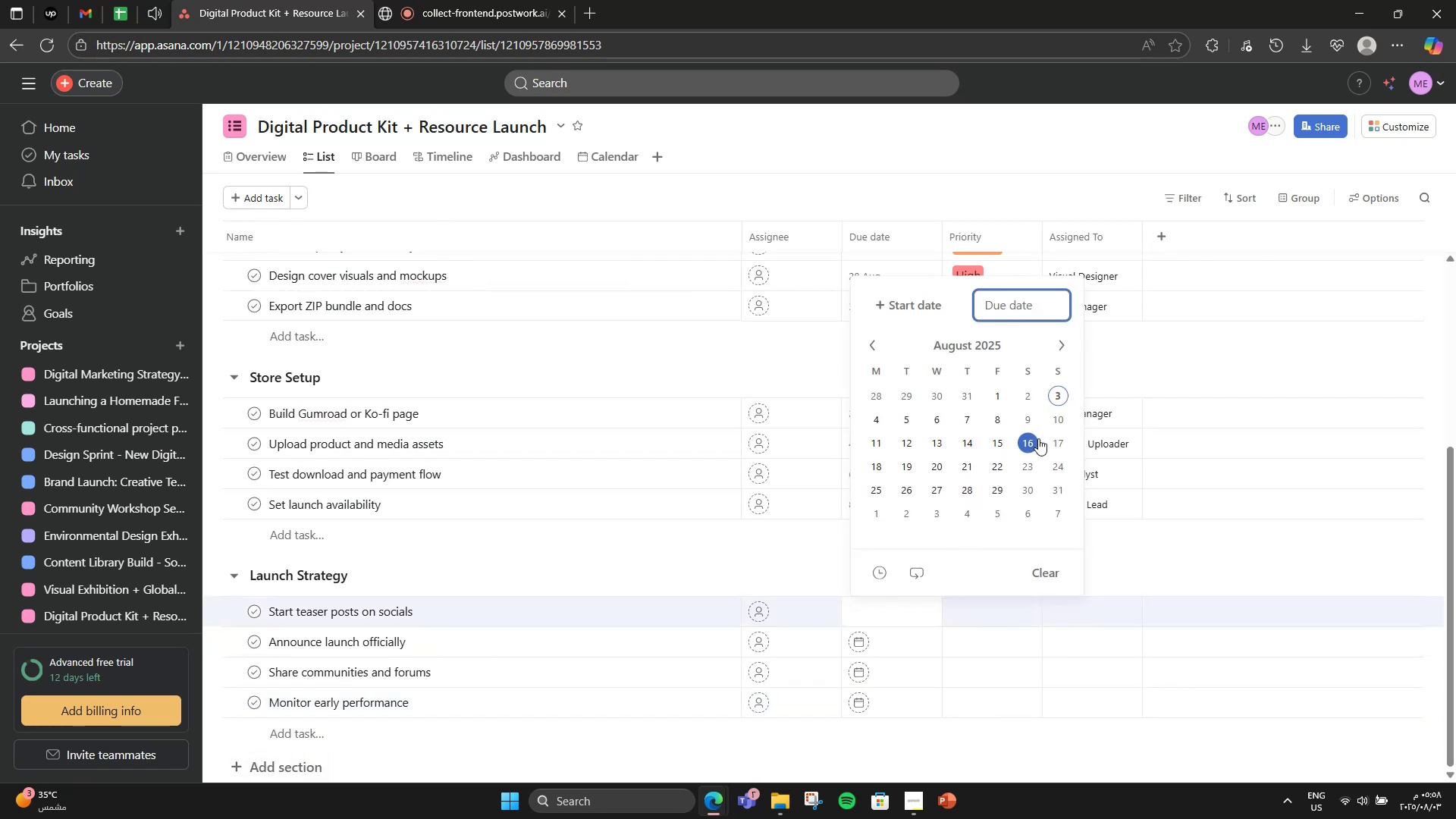 
left_click([1059, 428])
 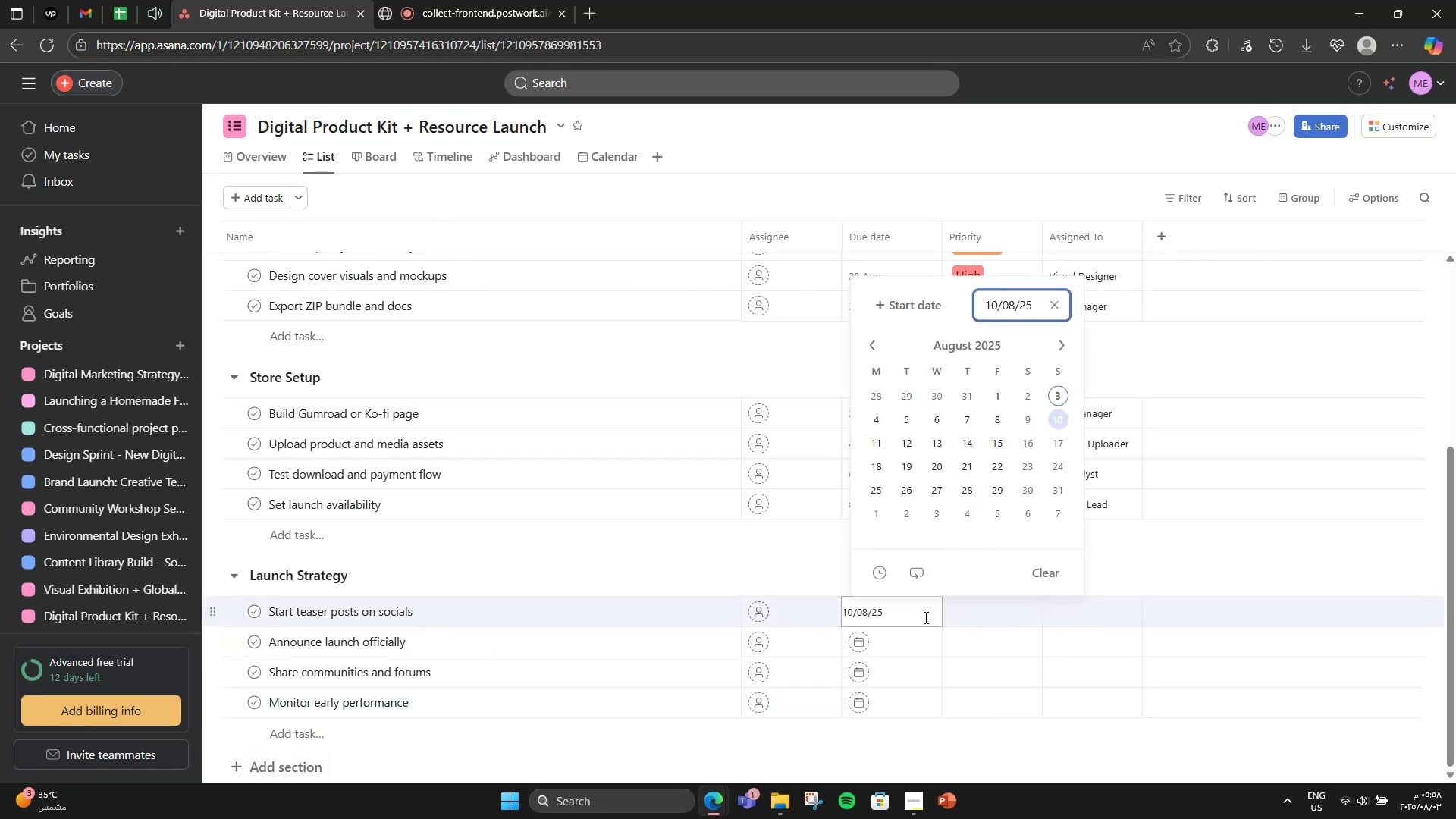 
left_click([912, 635])
 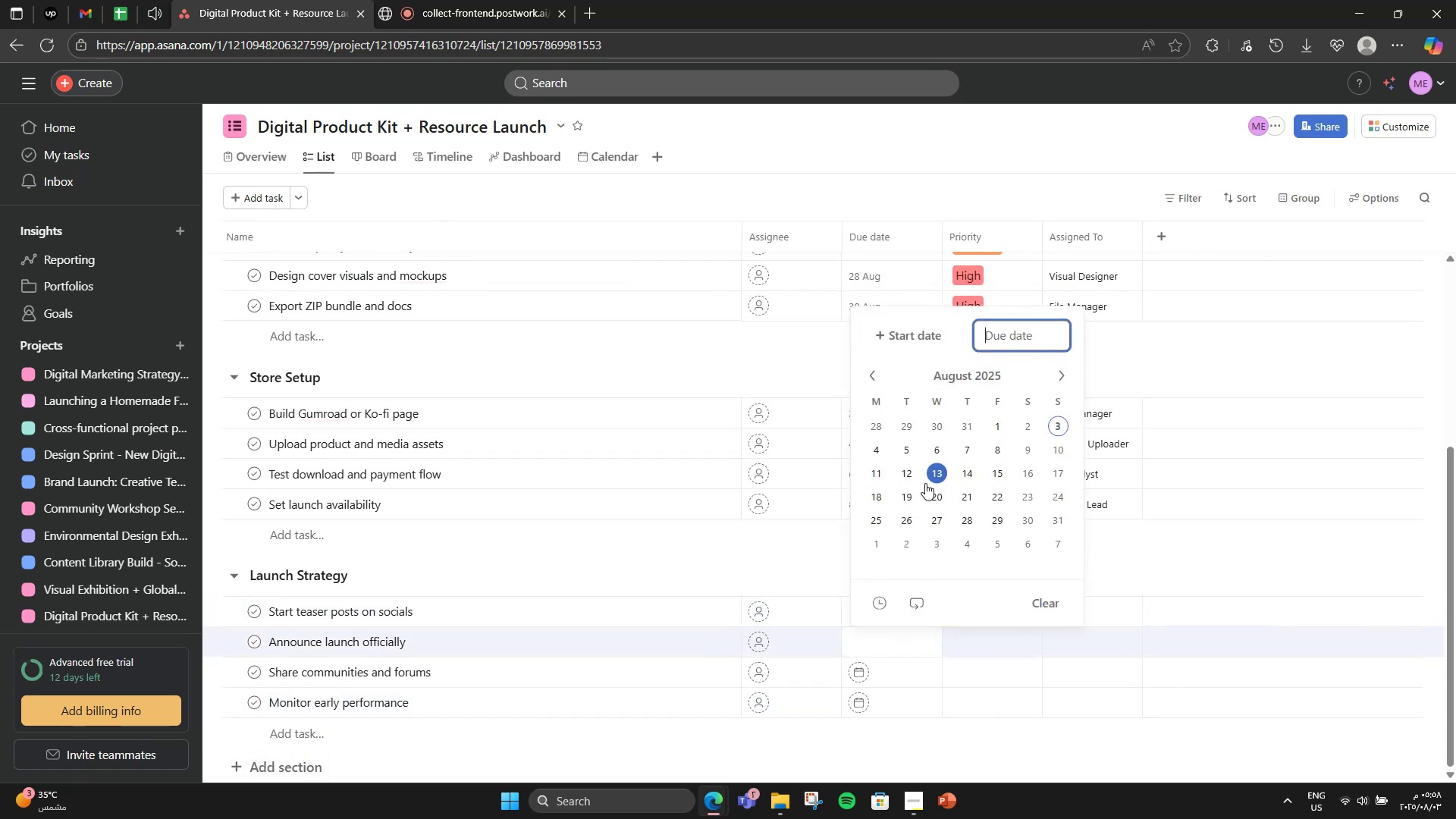 
left_click([917, 475])
 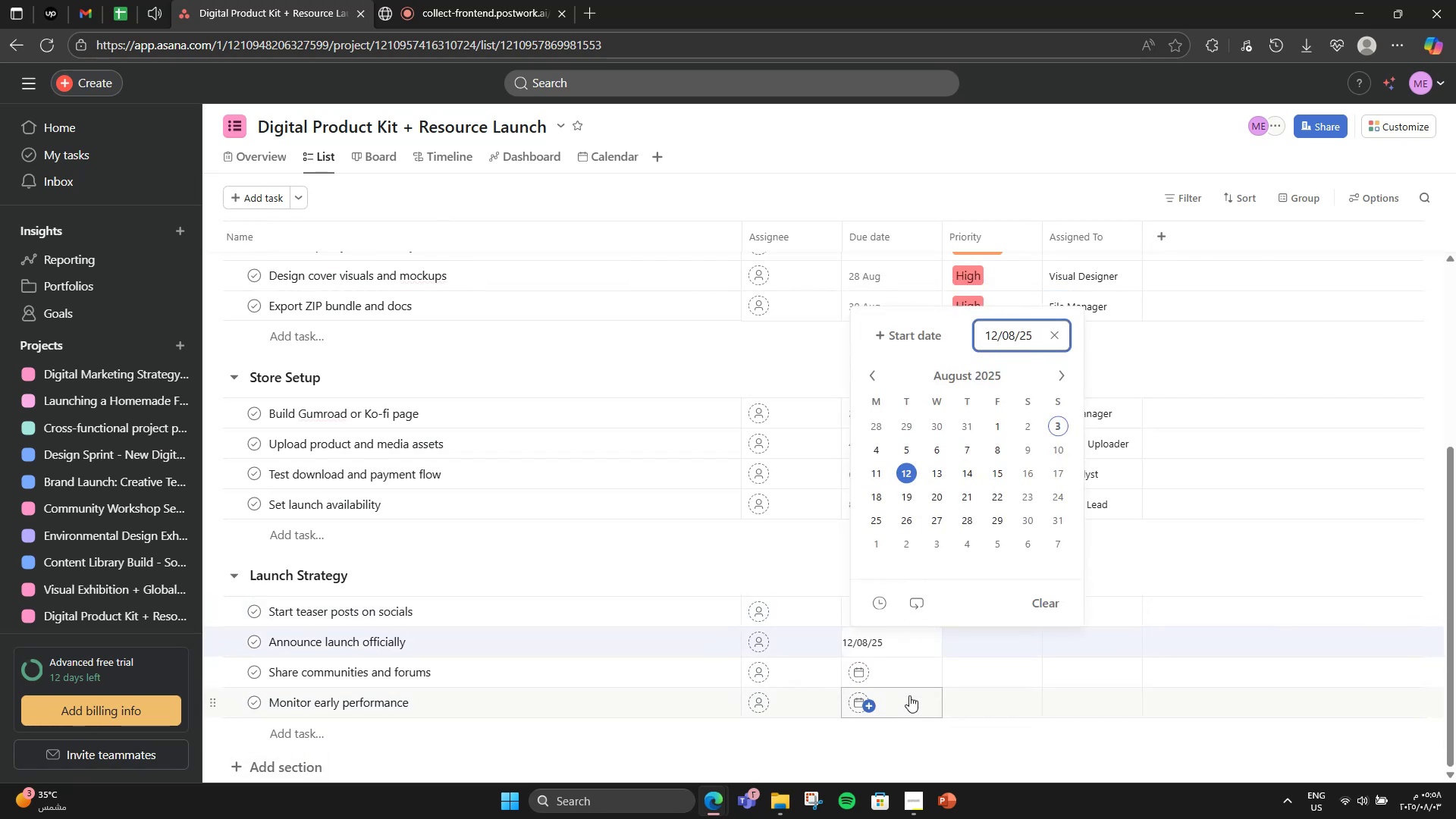 
left_click([913, 673])
 